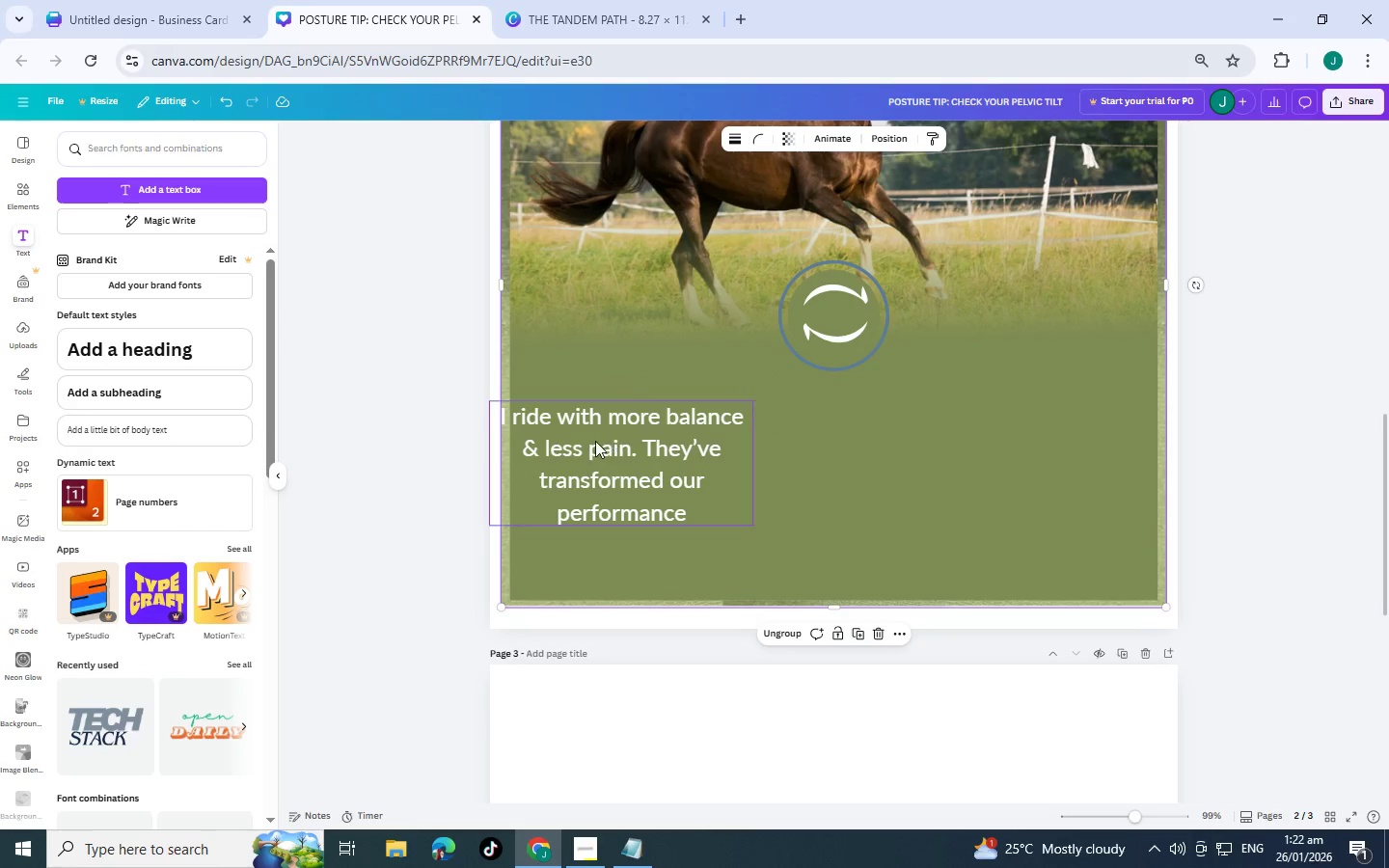 
left_click_drag(start_coordinate=[595, 441], to_coordinate=[785, 441])
 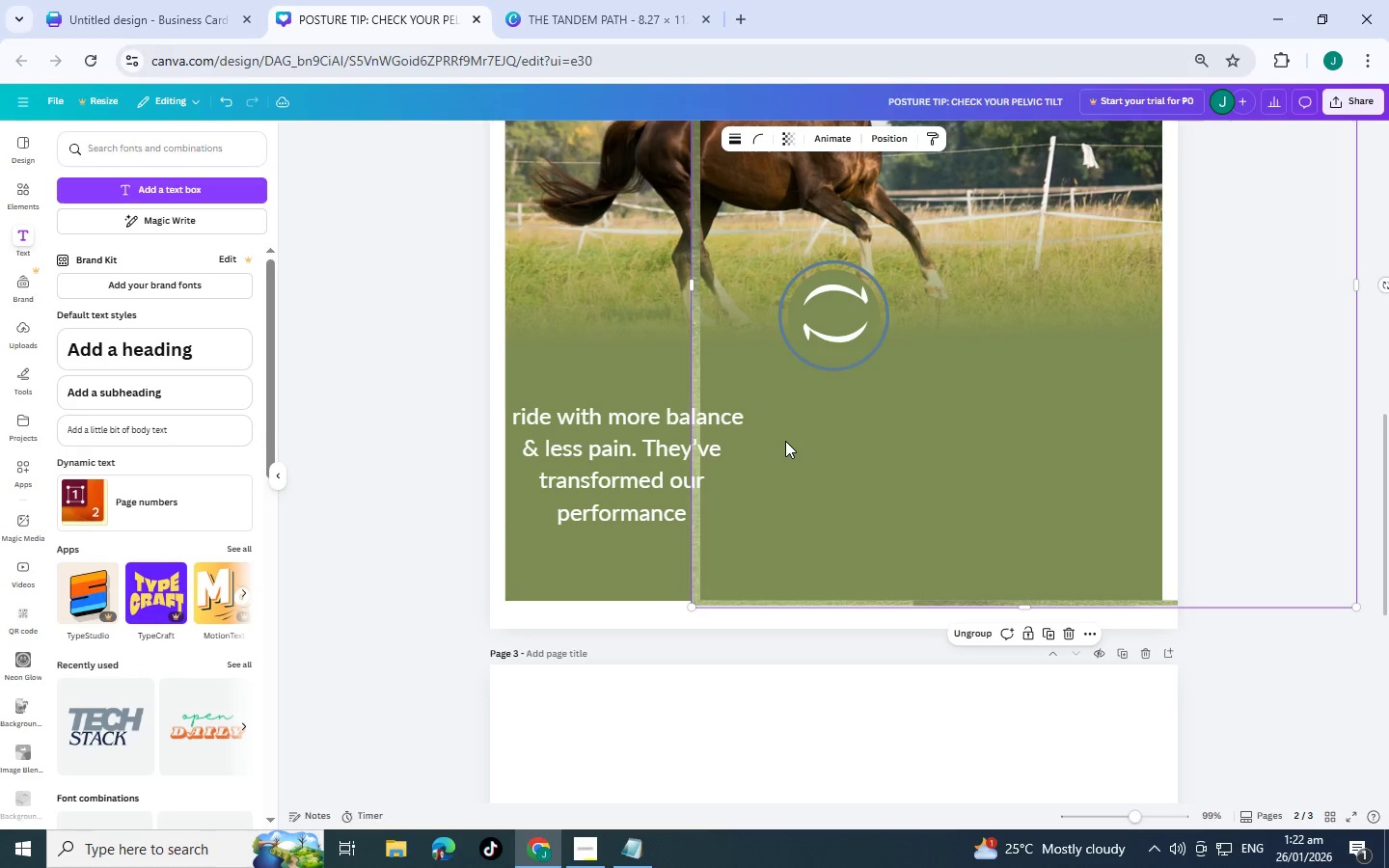 
key(Control+Z)
 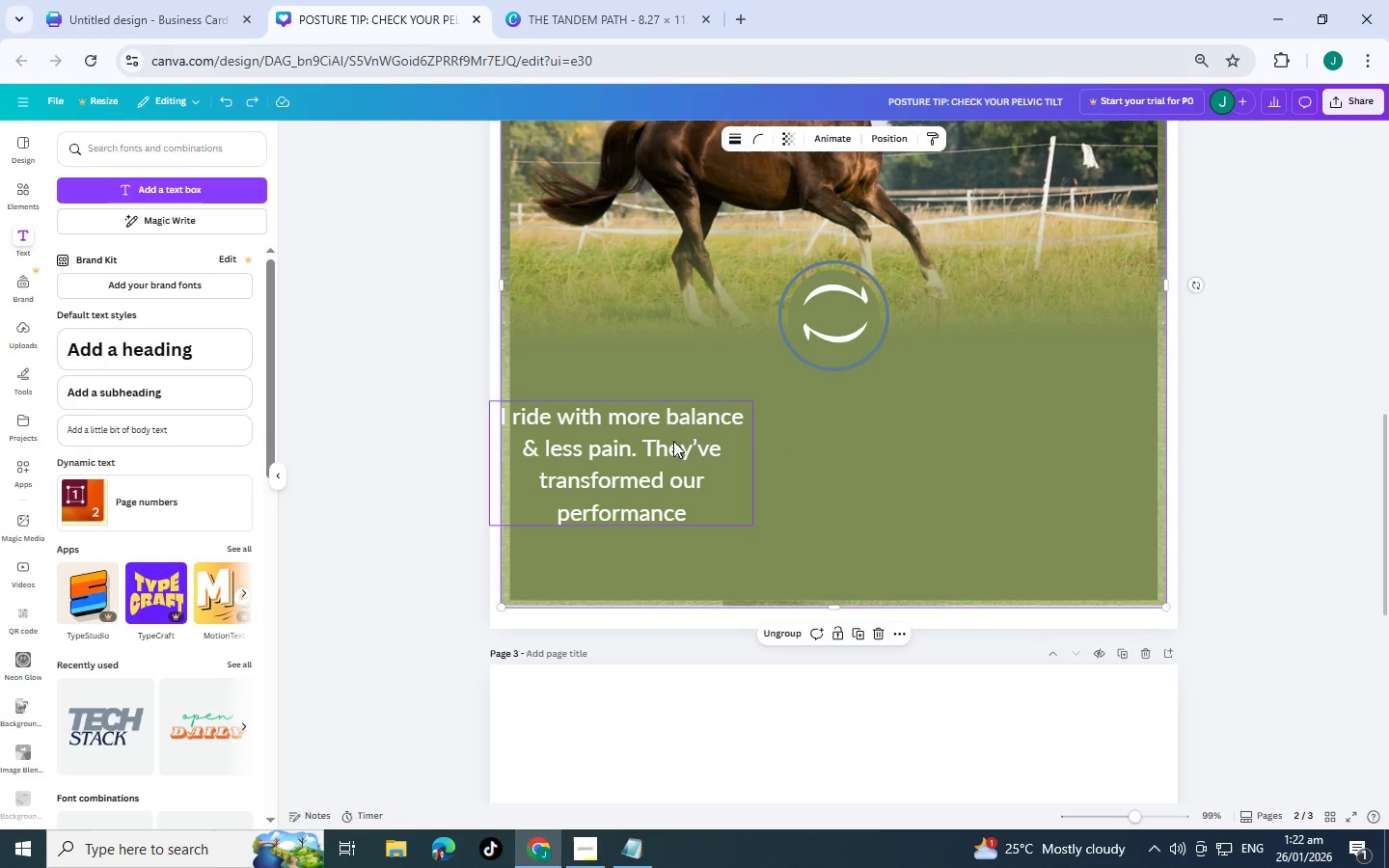 
left_click([673, 441])
 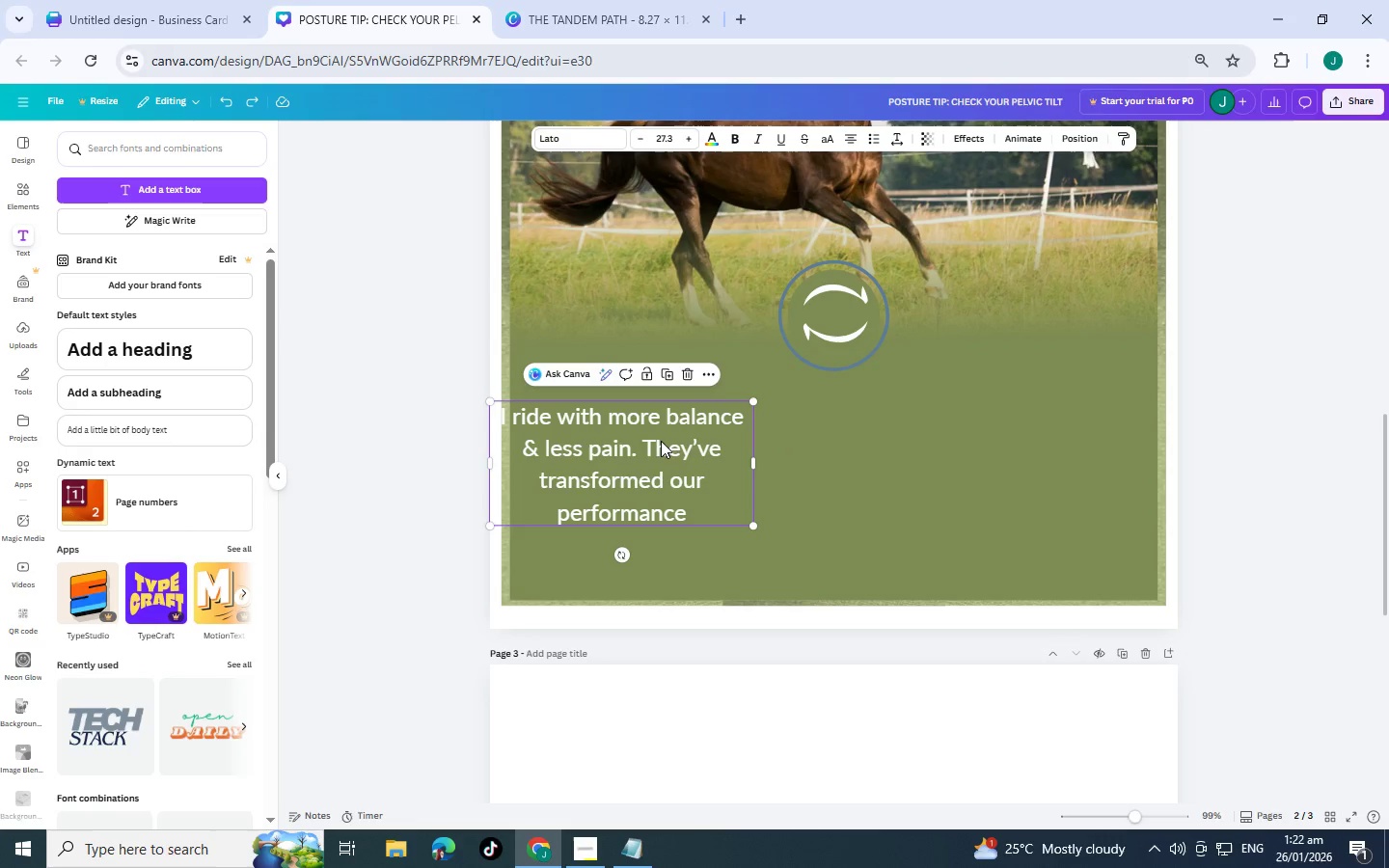 
left_click_drag(start_coordinate=[661, 441], to_coordinate=[769, 437])
 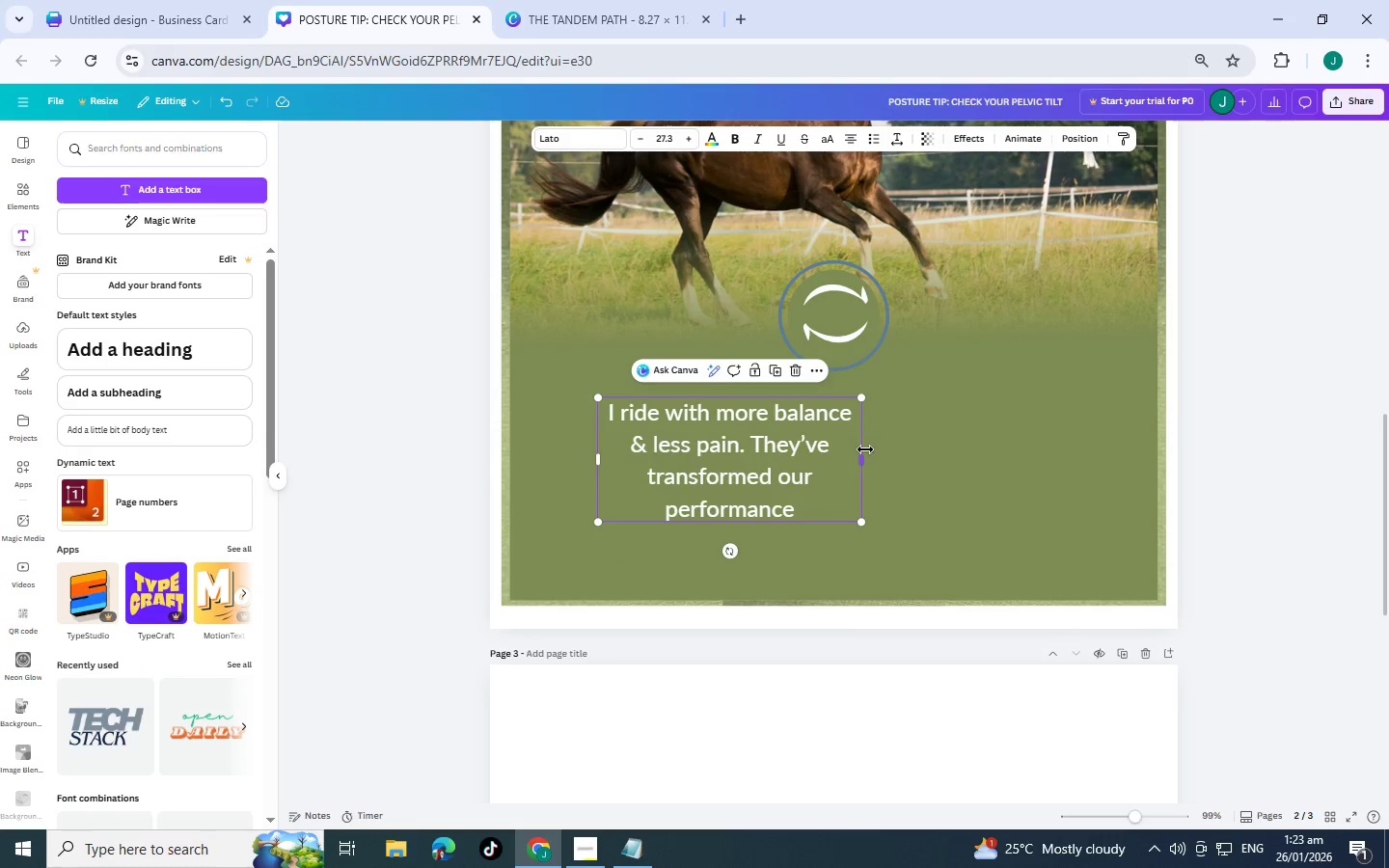 
left_click_drag(start_coordinate=[864, 462], to_coordinate=[941, 458])
 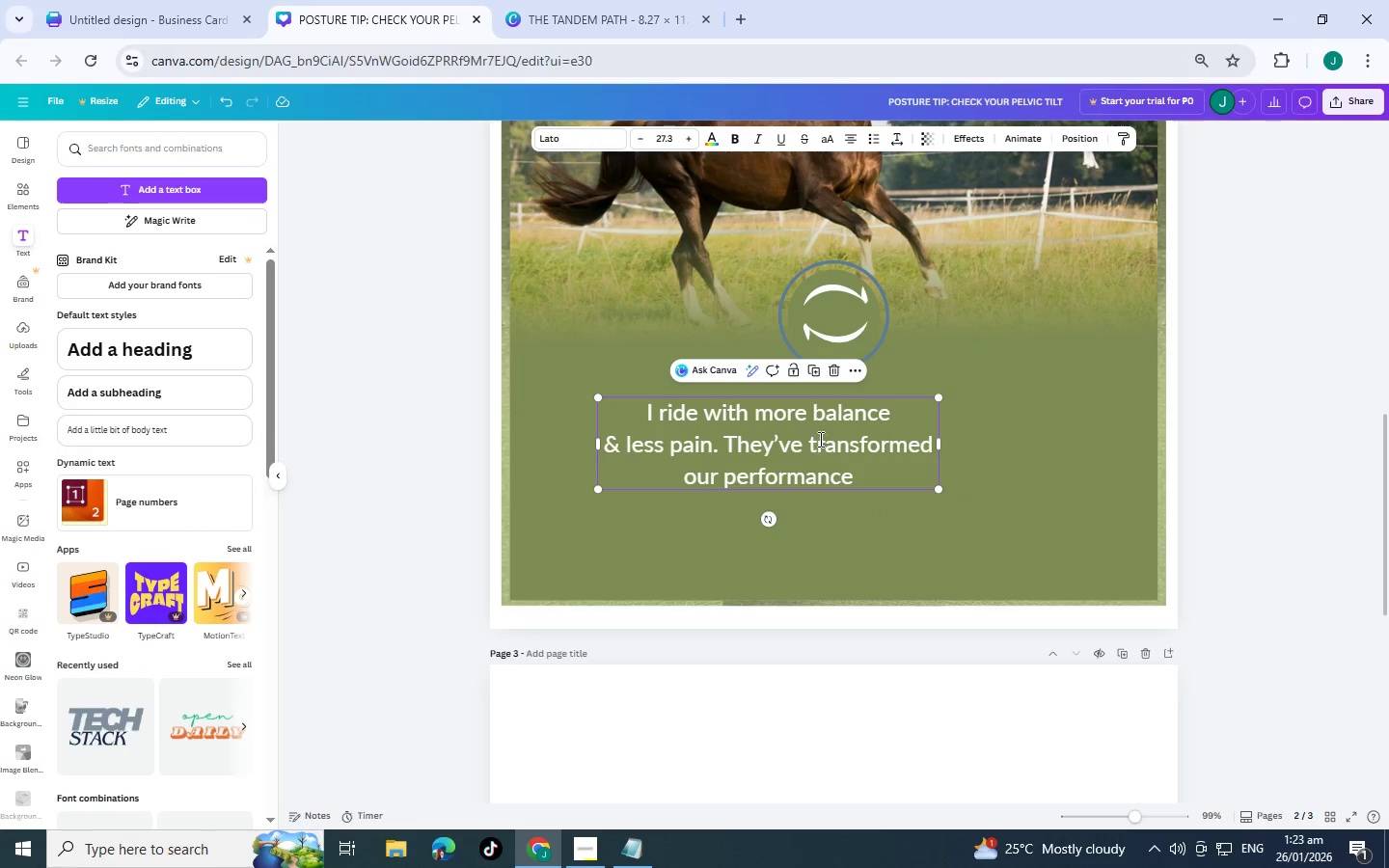 
double_click([809, 439])
 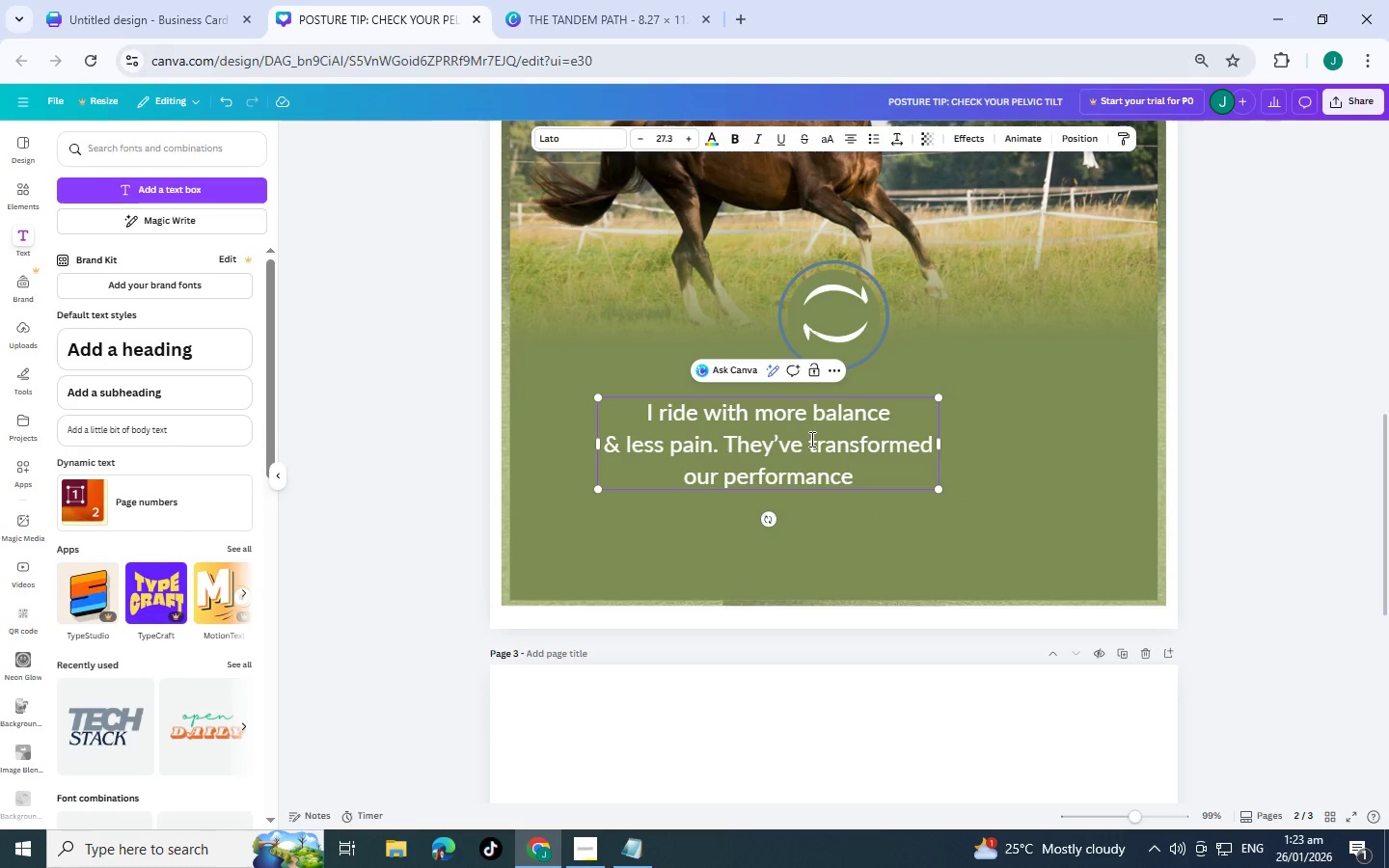 
key(Enter)
 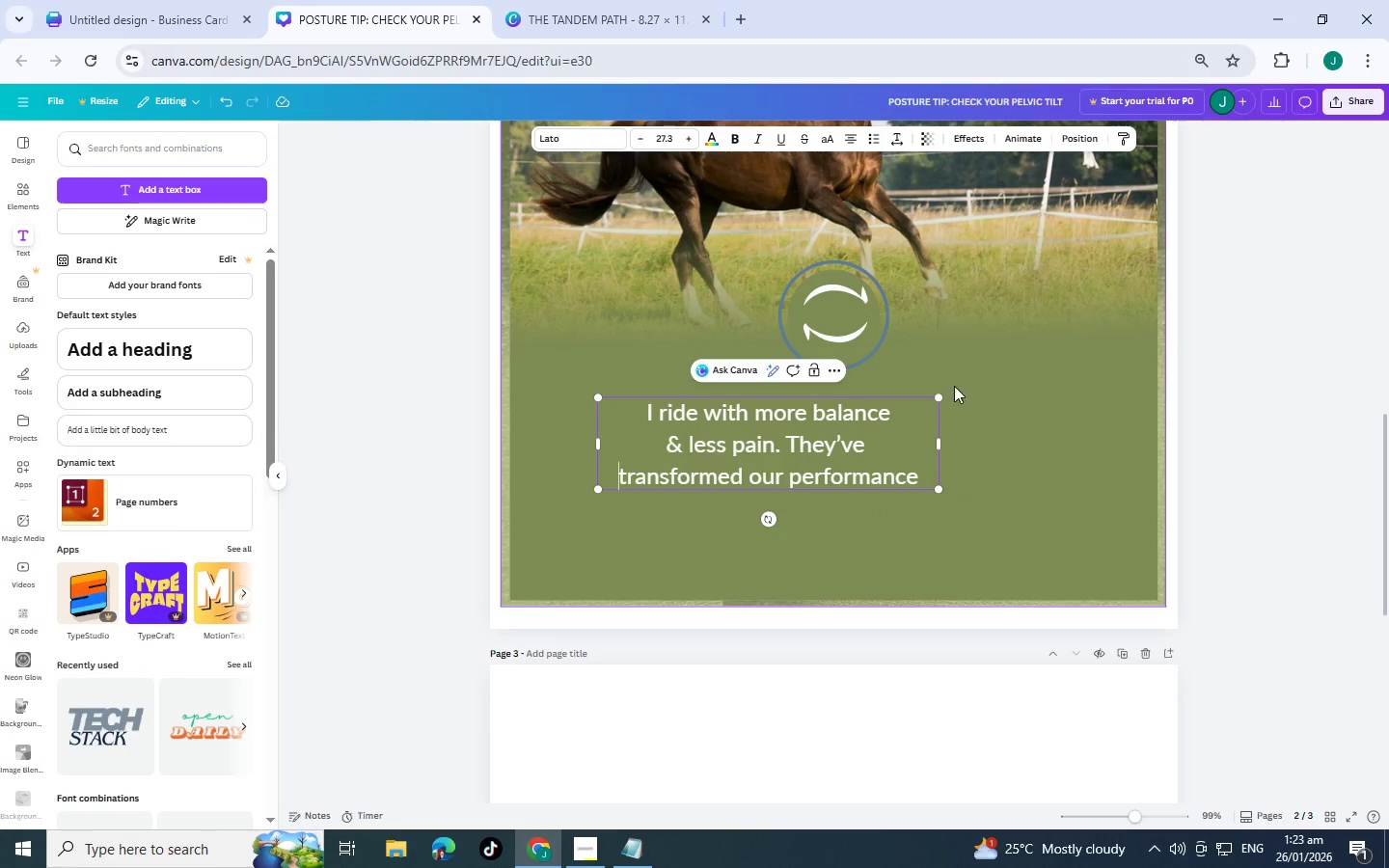 
left_click_drag(start_coordinate=[940, 395], to_coordinate=[1018, 378])
 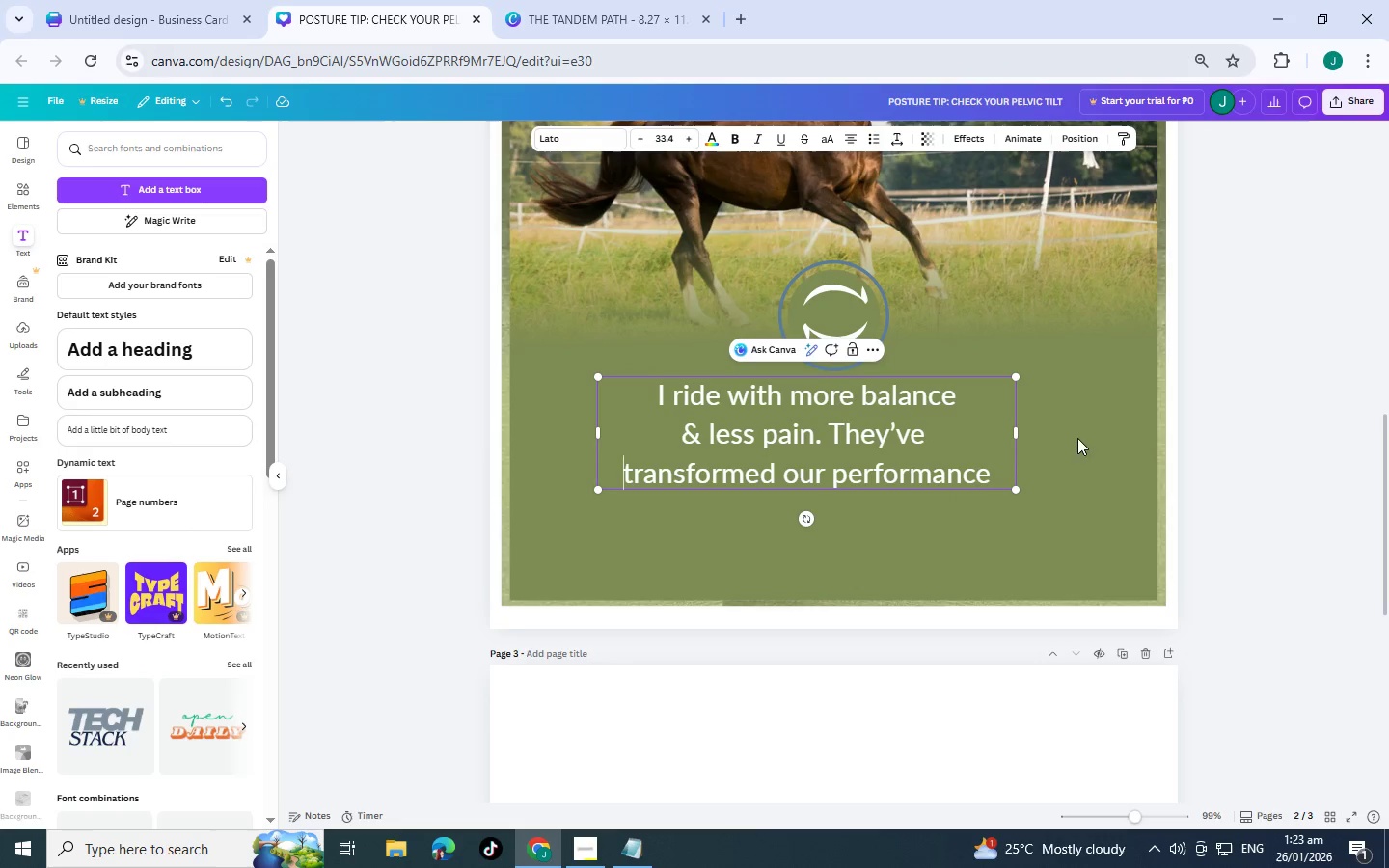 
left_click([1208, 421])
 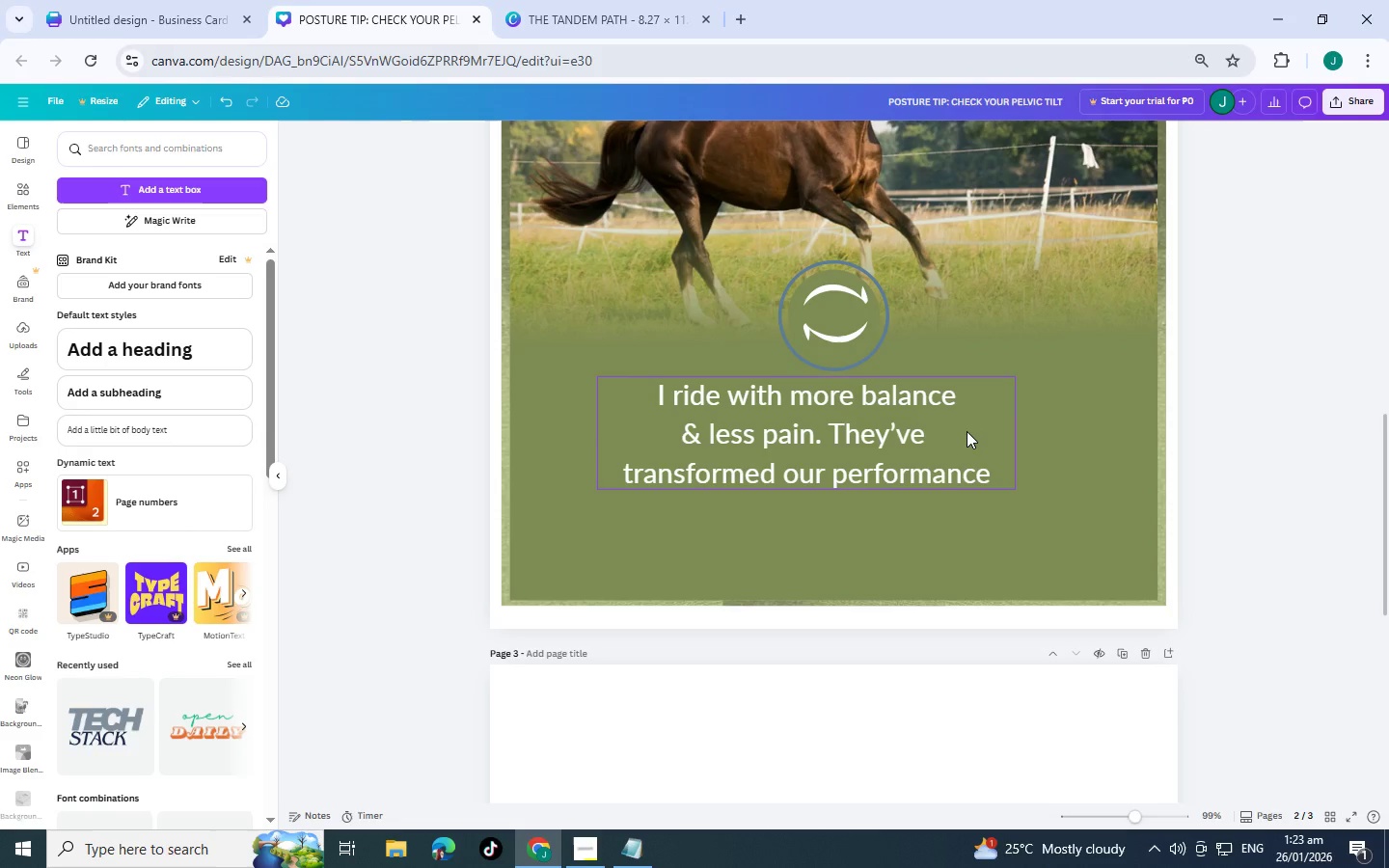 
left_click_drag(start_coordinate=[957, 431], to_coordinate=[987, 437])
 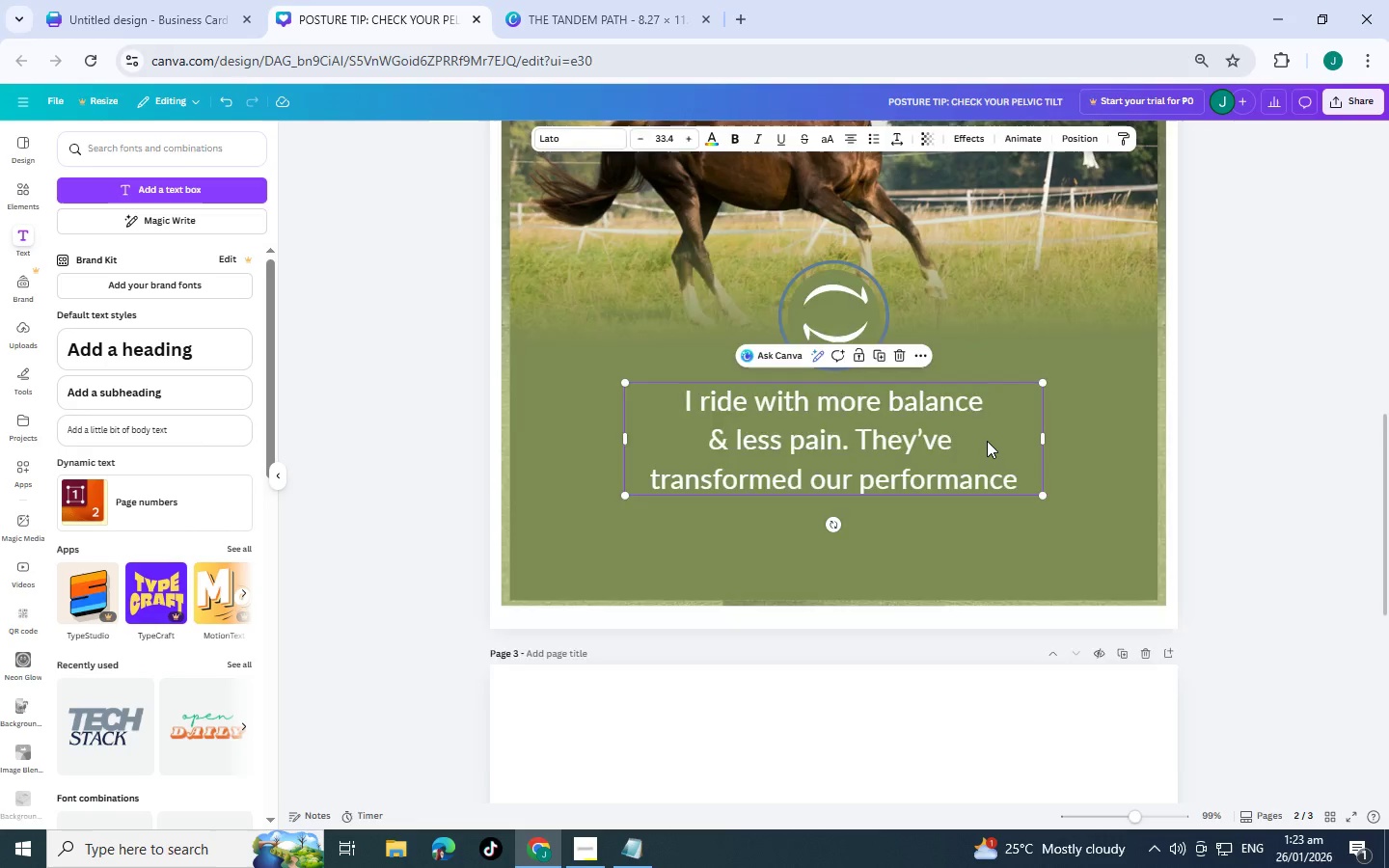 
scroll: coordinate [987, 441], scroll_direction: up, amount: 2.0
 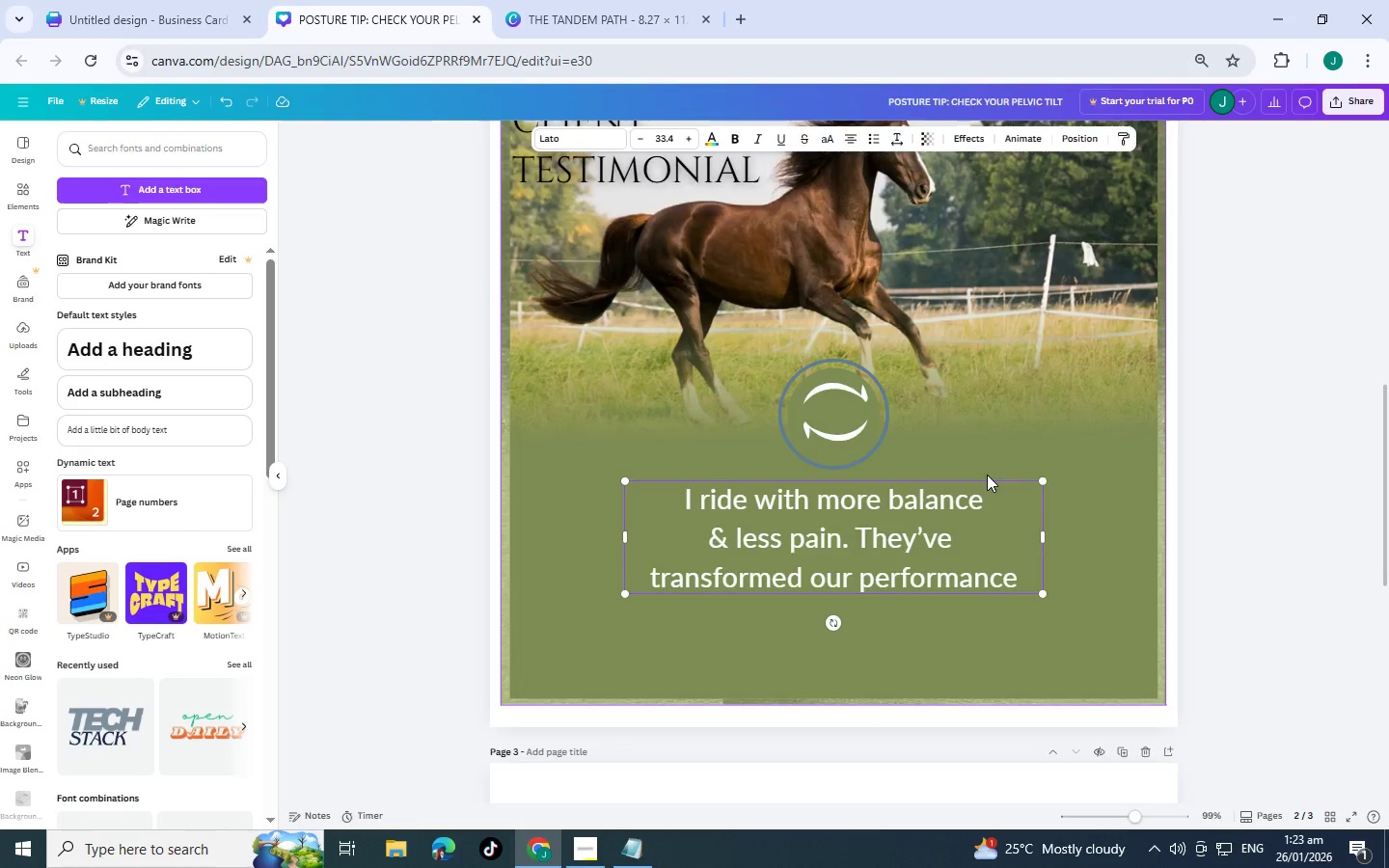 
left_click([1100, 525])
 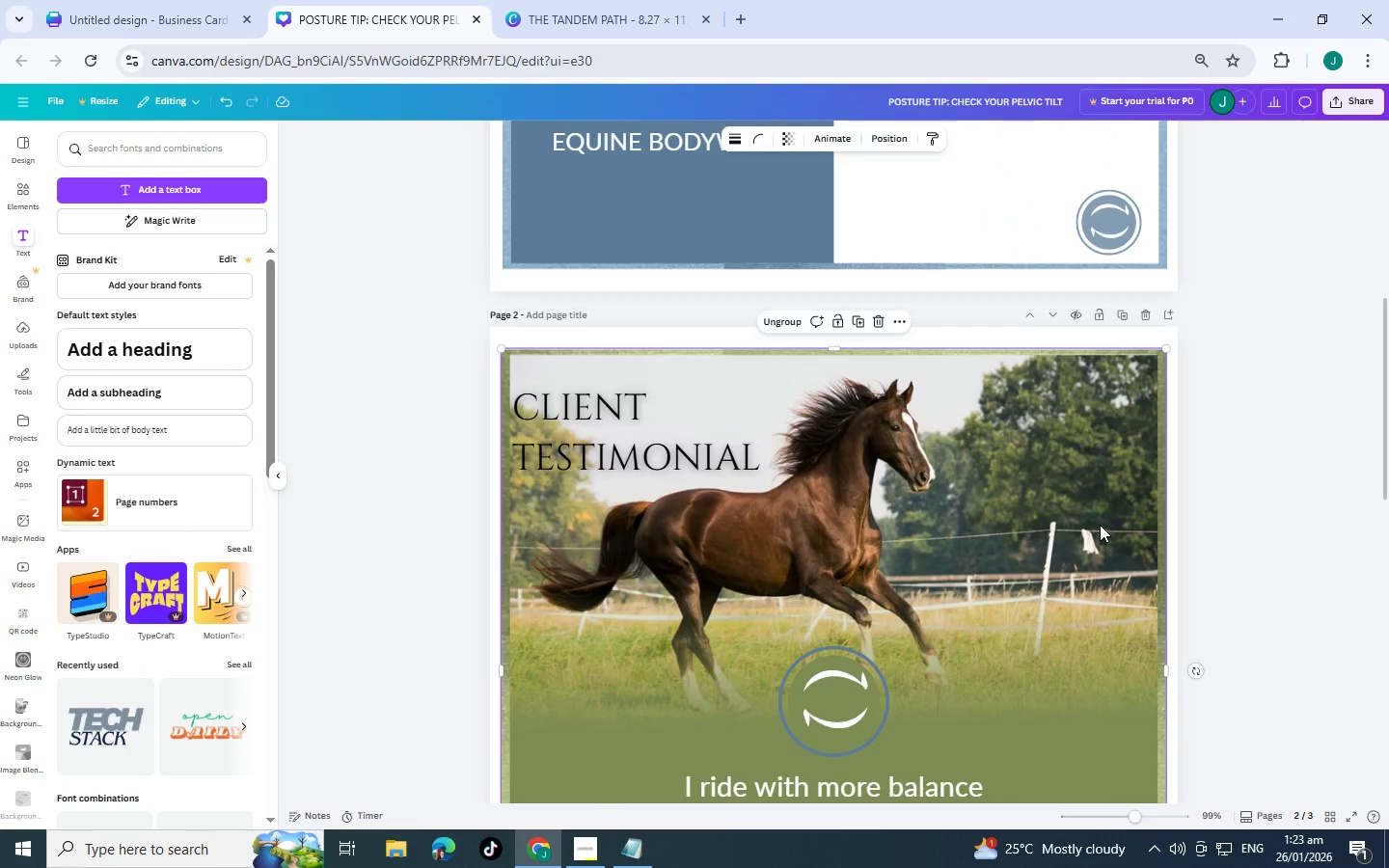 
scroll: coordinate [1049, 534], scroll_direction: down, amount: 3.0
 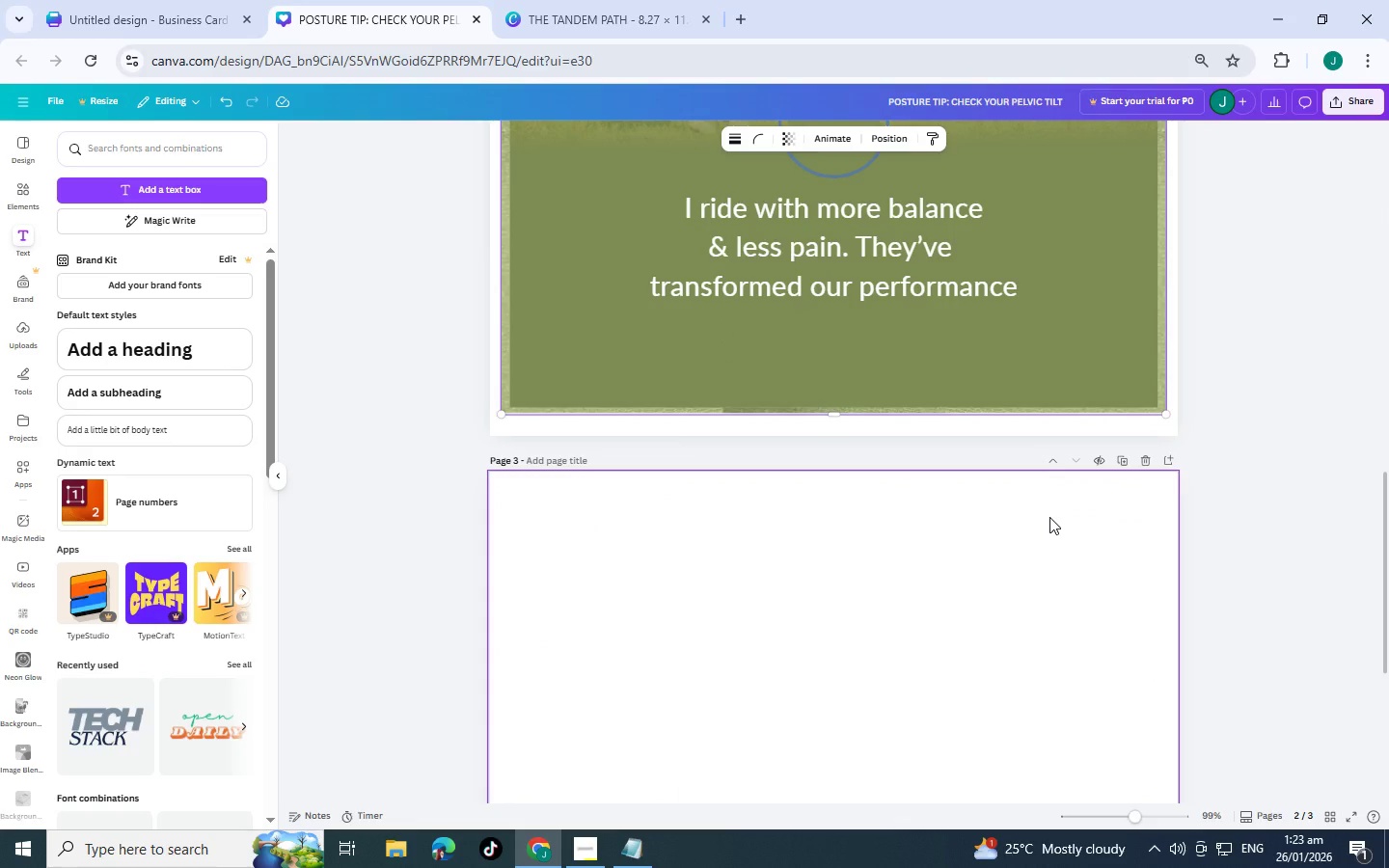 
scroll: coordinate [1049, 517], scroll_direction: up, amount: 1.0
 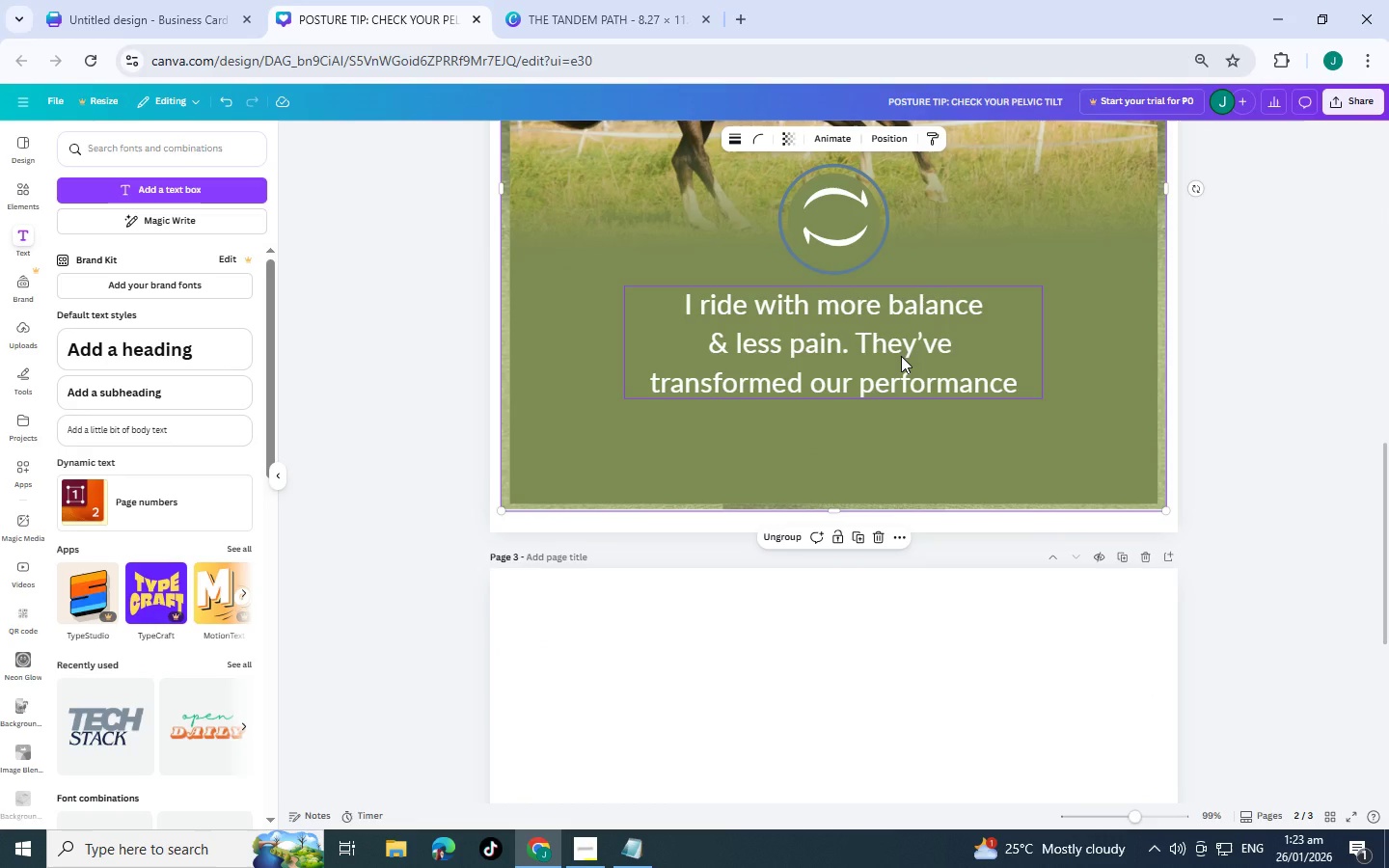 
left_click([901, 356])
 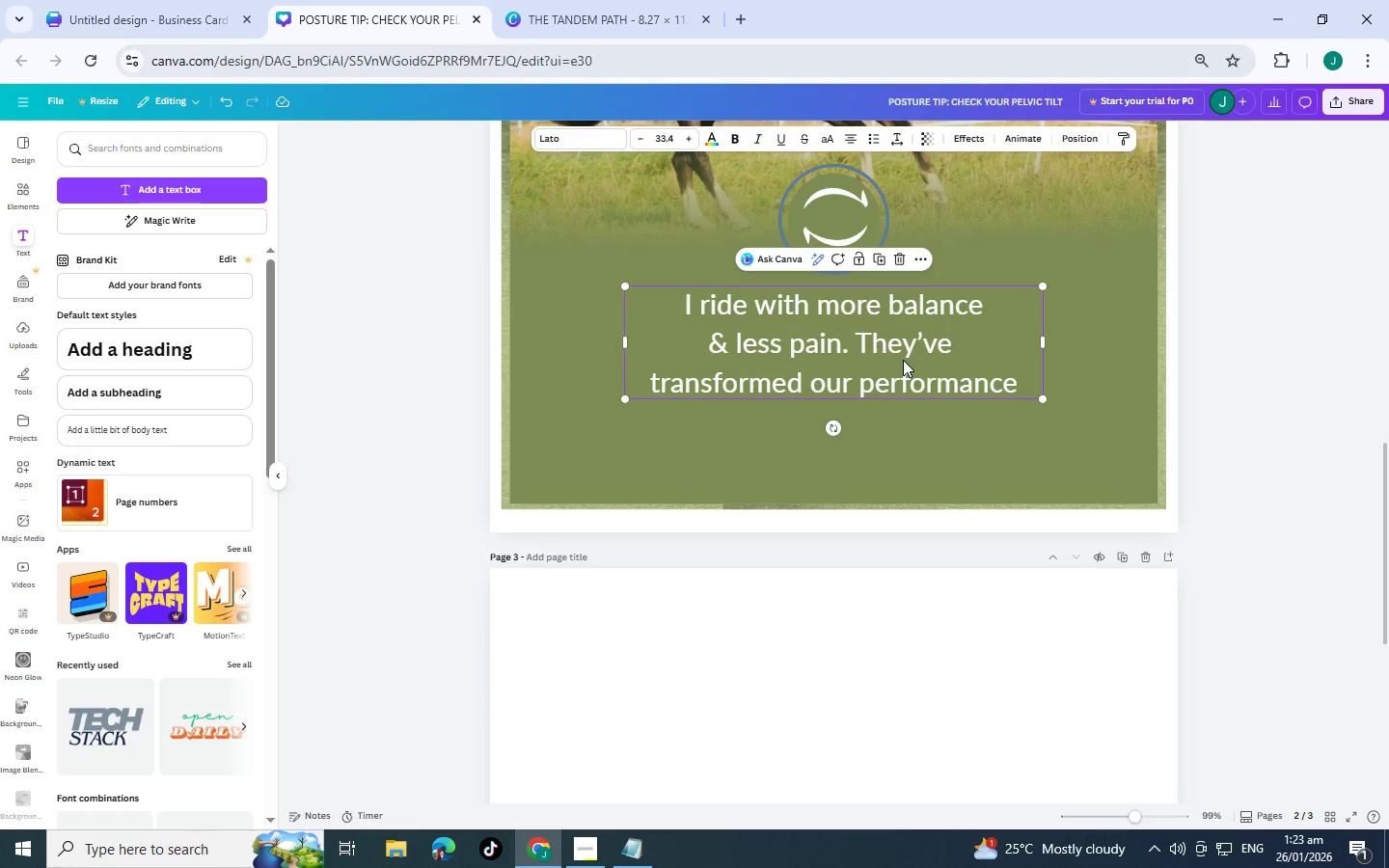 
key(Control+C)
 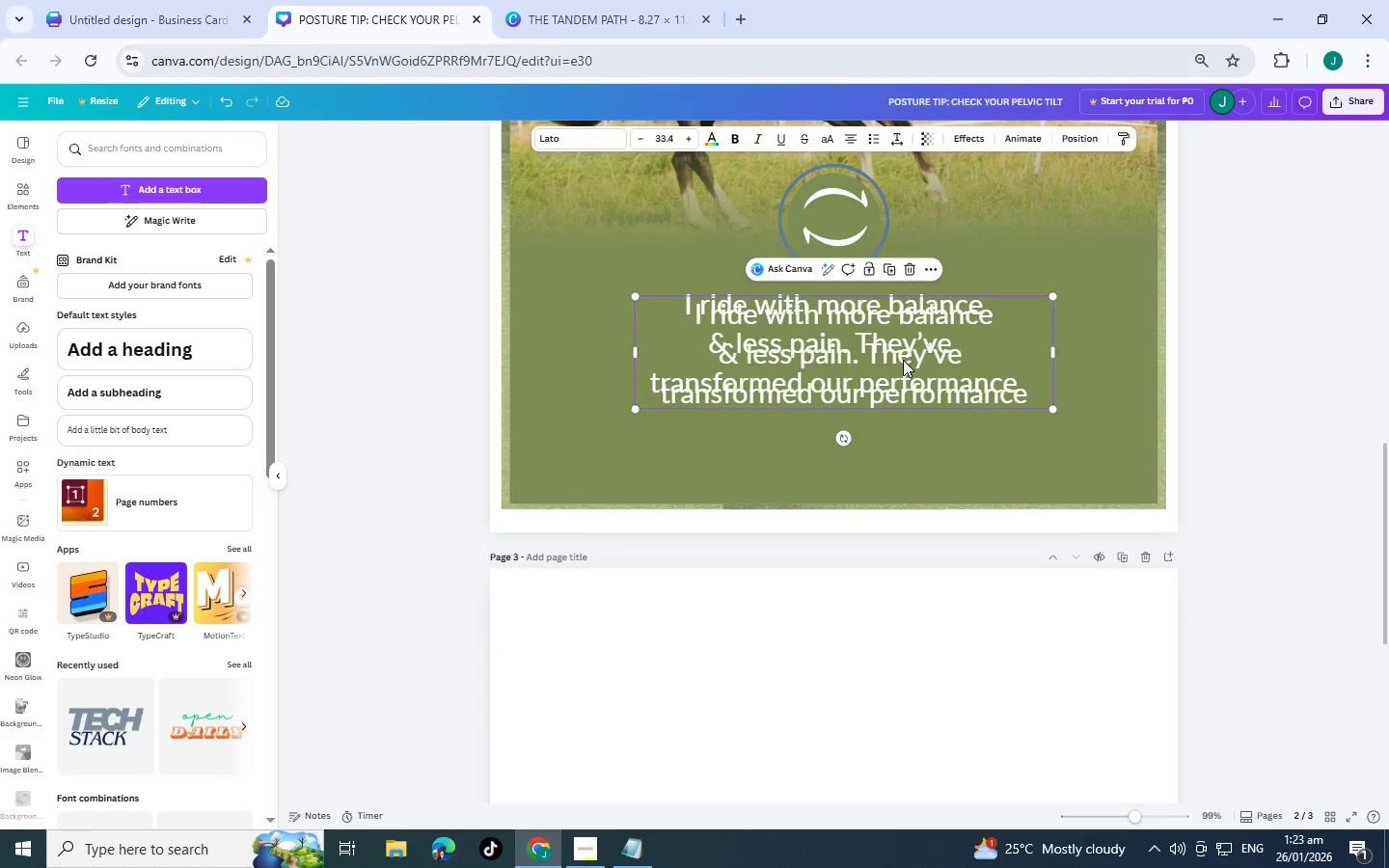 
key(Control+V)
 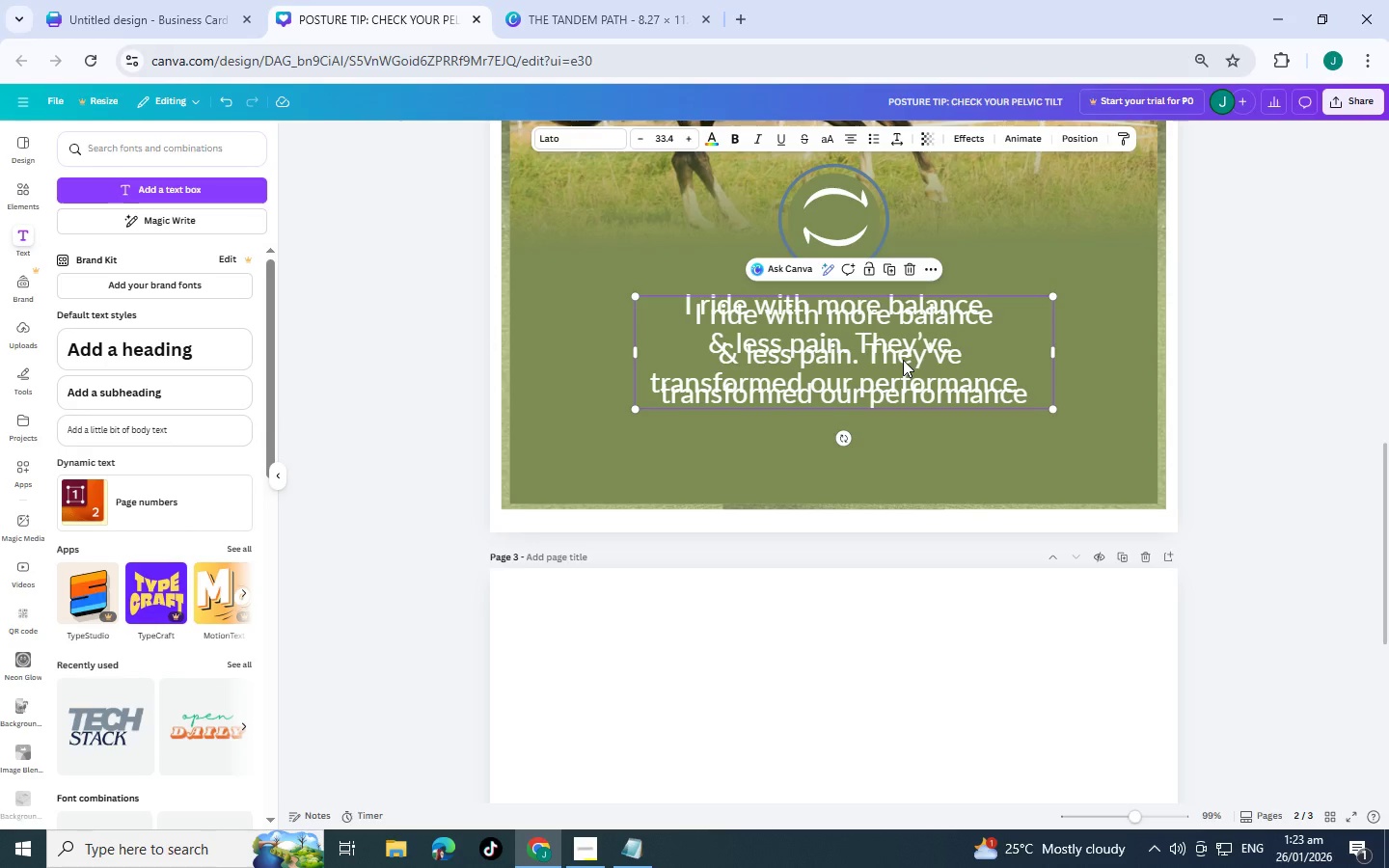 
left_click_drag(start_coordinate=[903, 360], to_coordinate=[870, 440])
 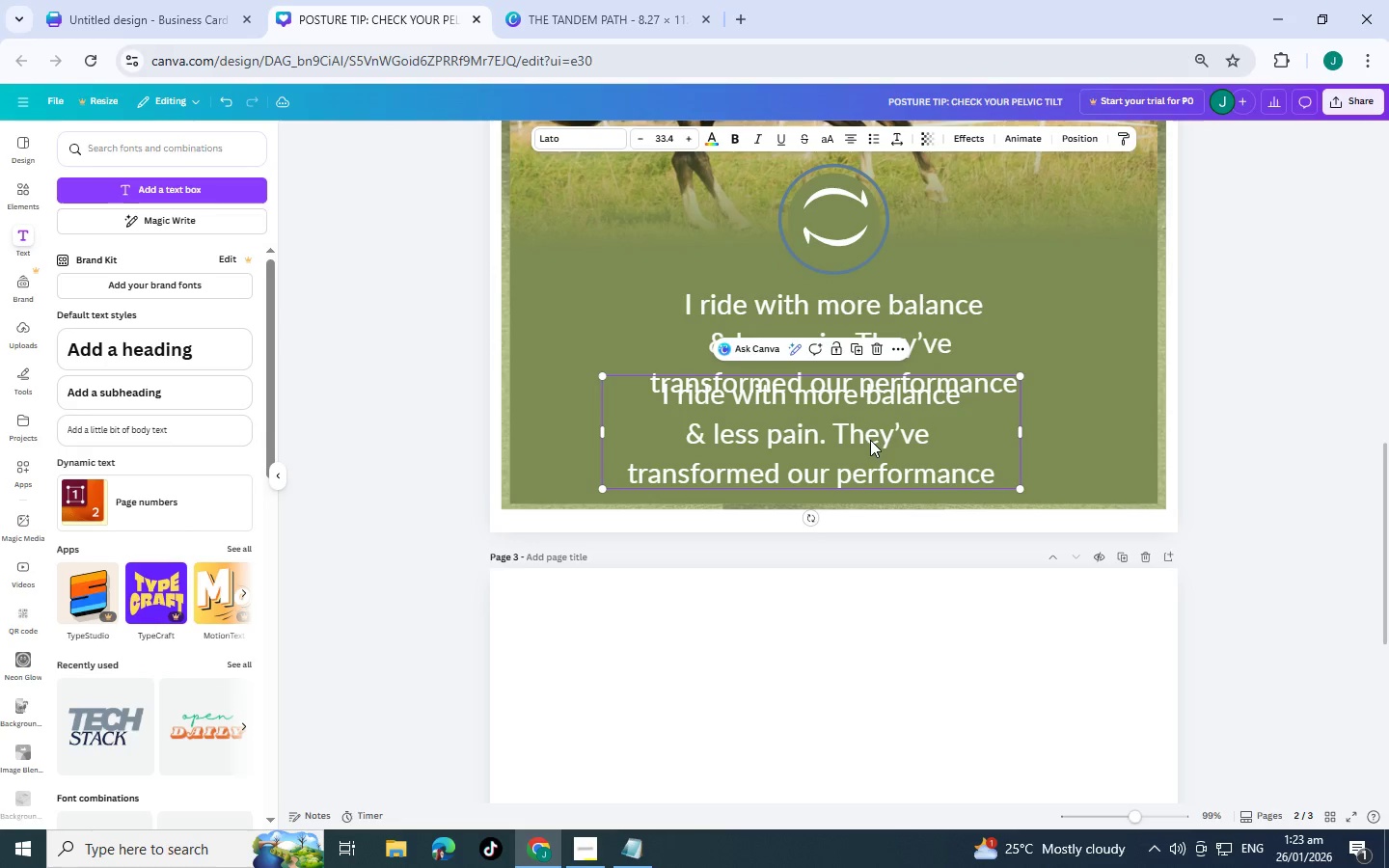 
double_click([870, 440])
 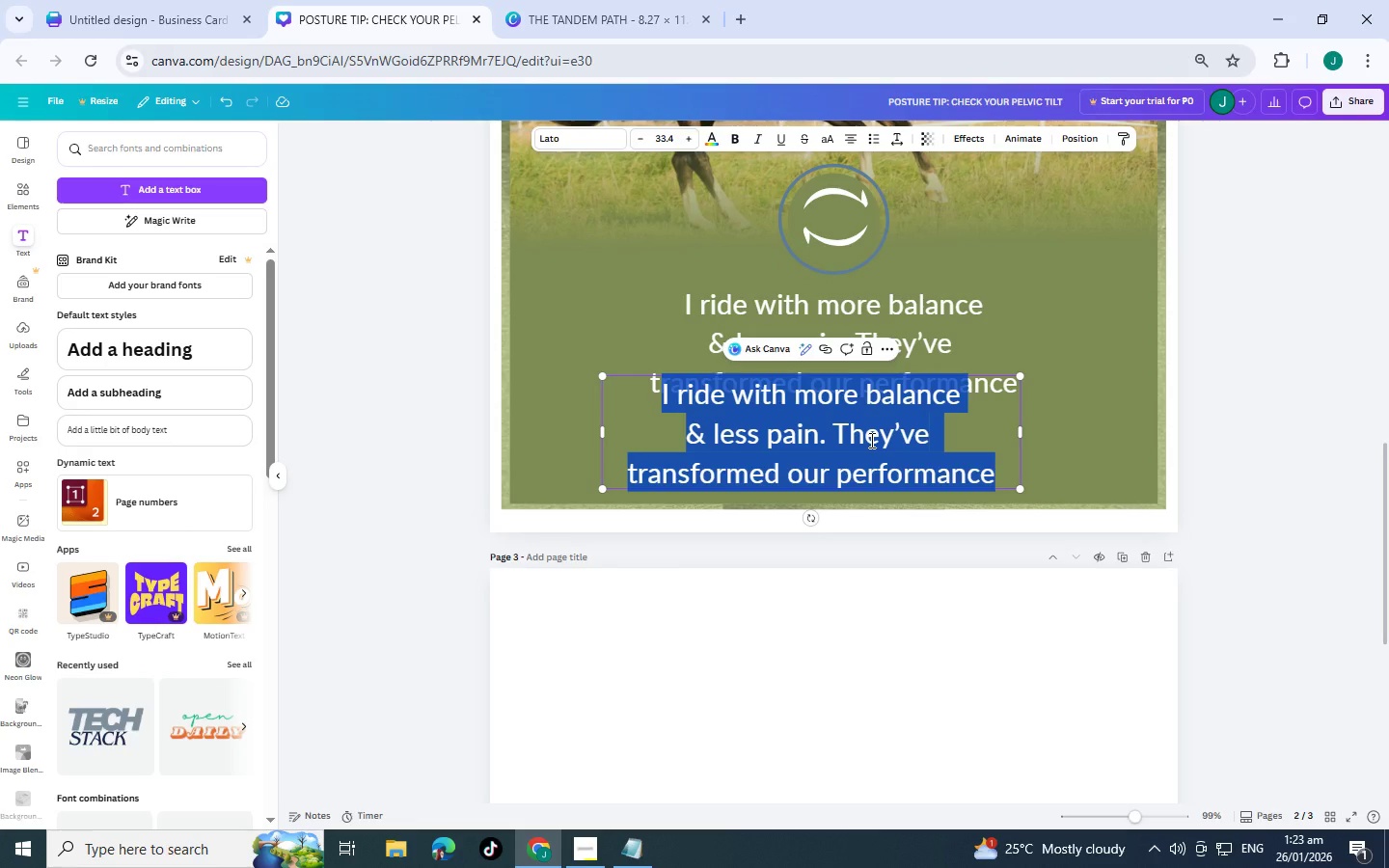 
hold_key(key=ShiftLeft, duration=1.52)
 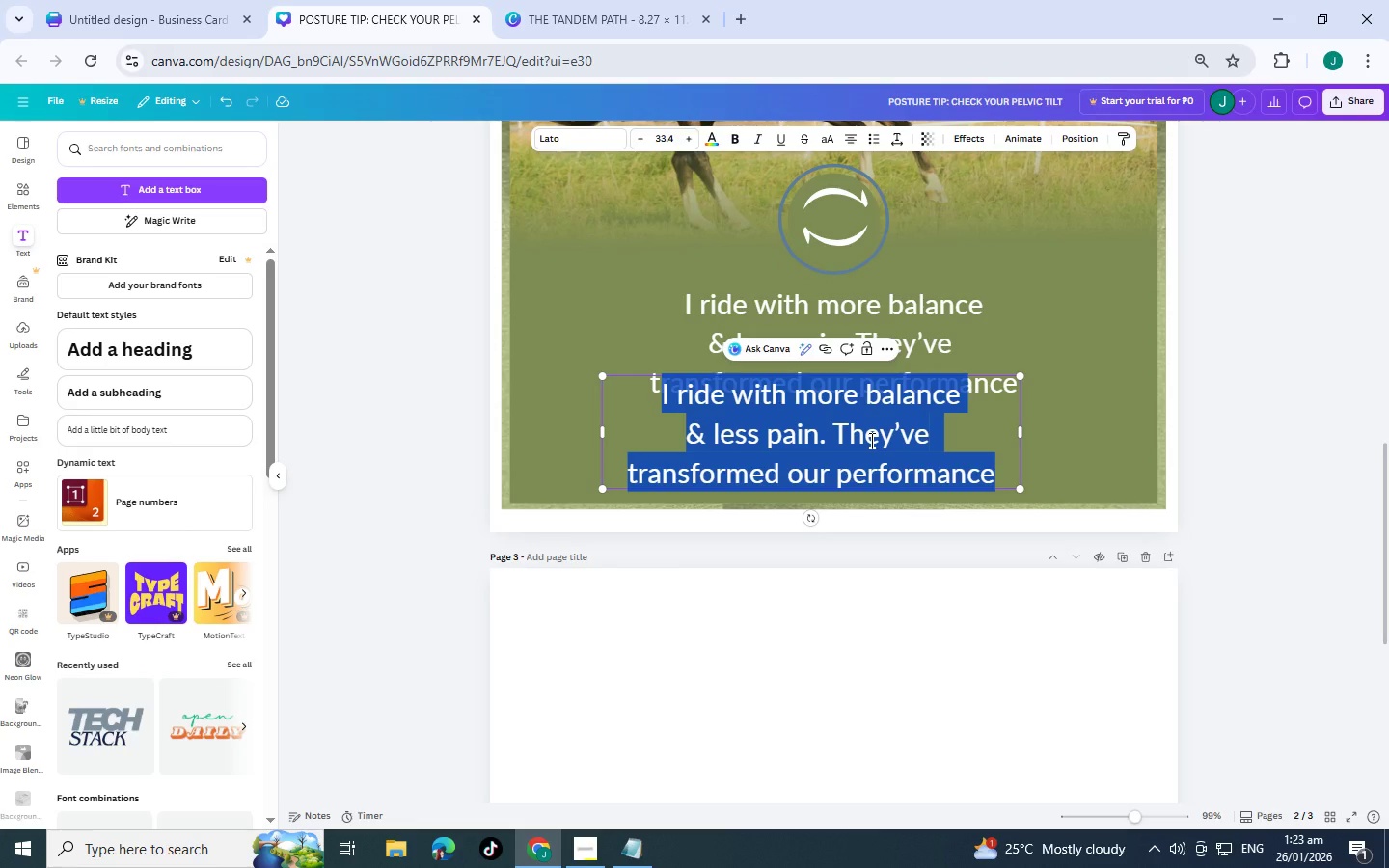 
hold_key(key=ShiftLeft, duration=1.5)
 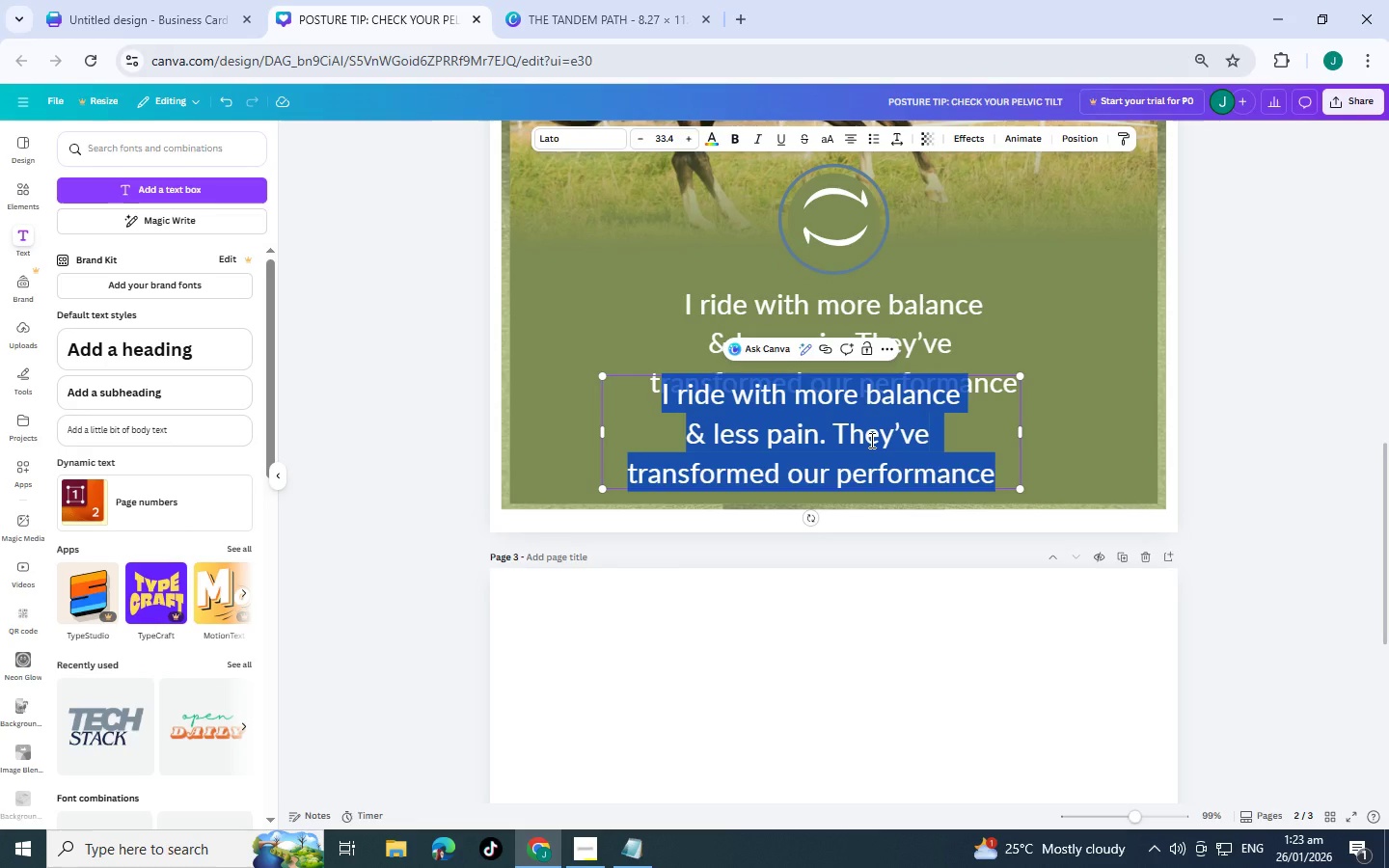 
hold_key(key=ShiftLeft, duration=1.51)
 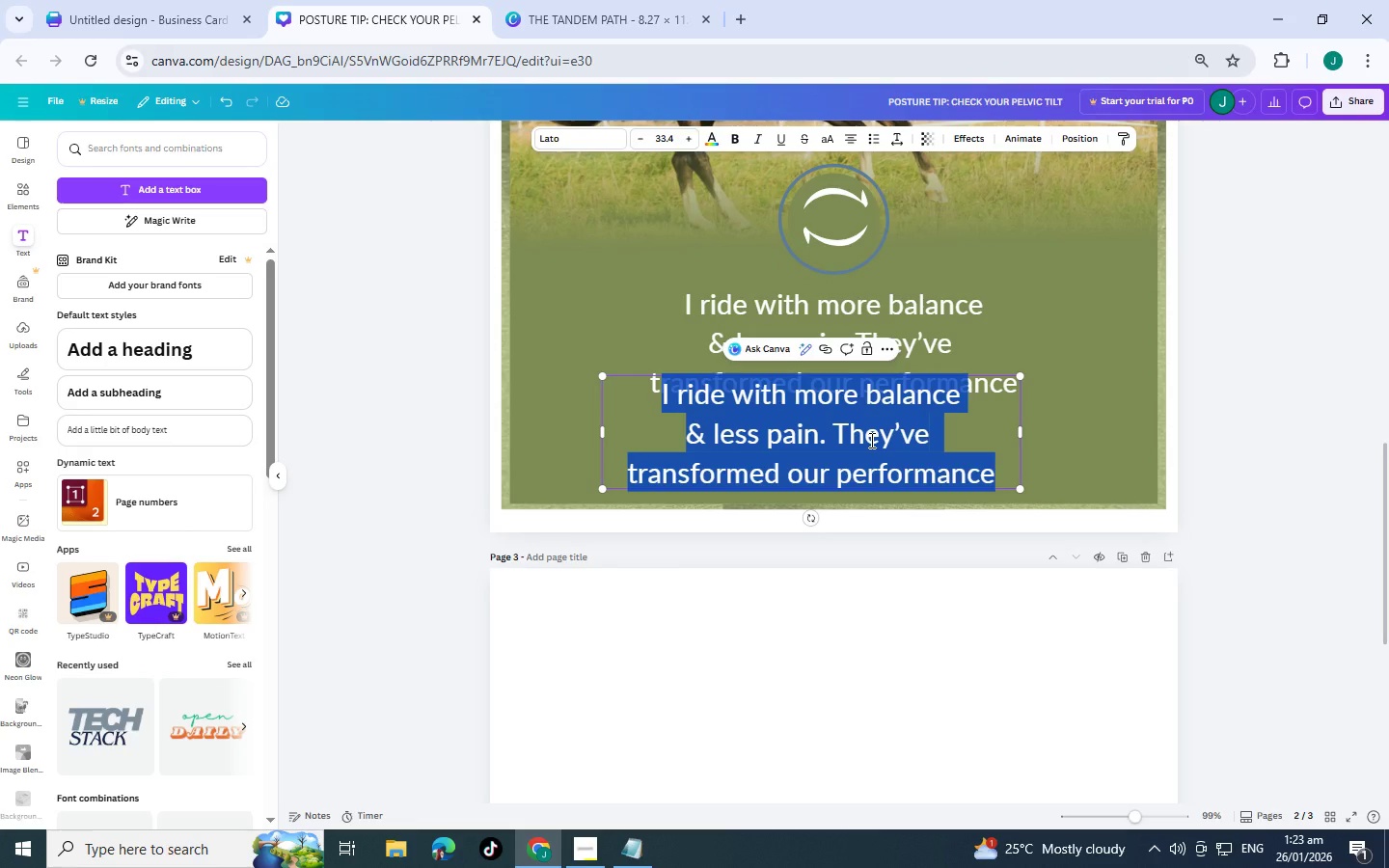 
type(Mont)
key(Backspace)
type(icca L)
 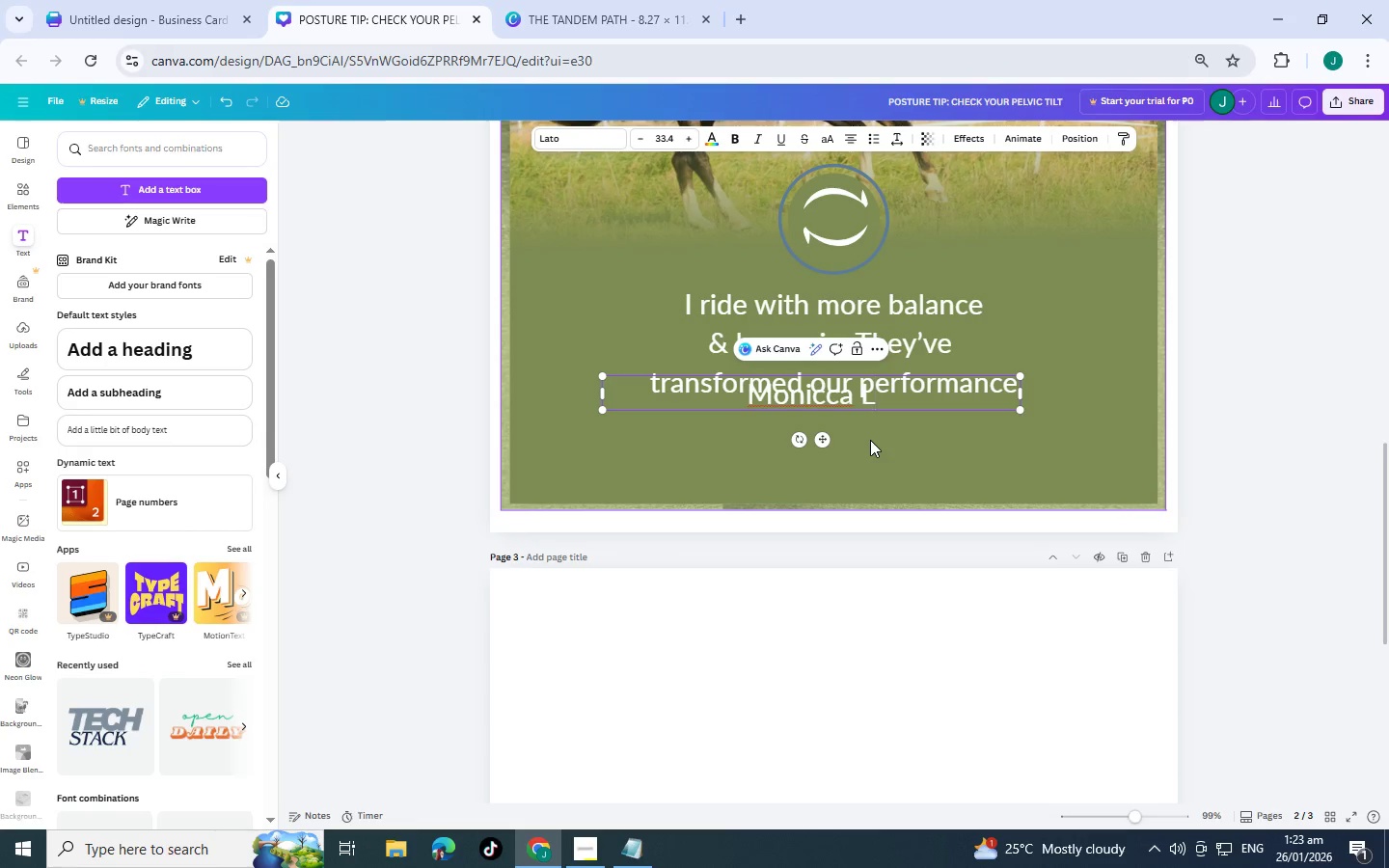 
left_click([1158, 388])
 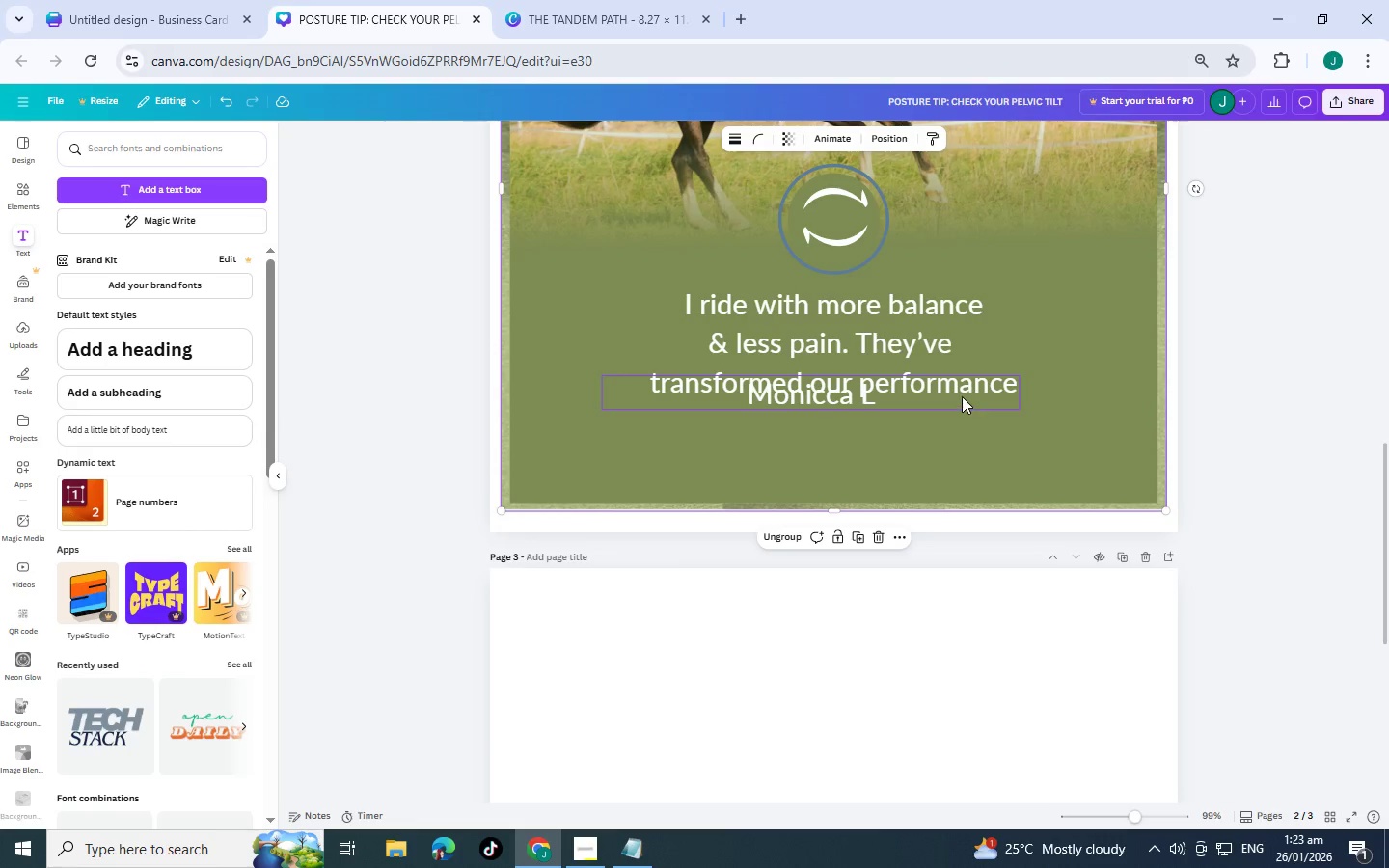 
left_click_drag(start_coordinate=[952, 396], to_coordinate=[806, 470])
 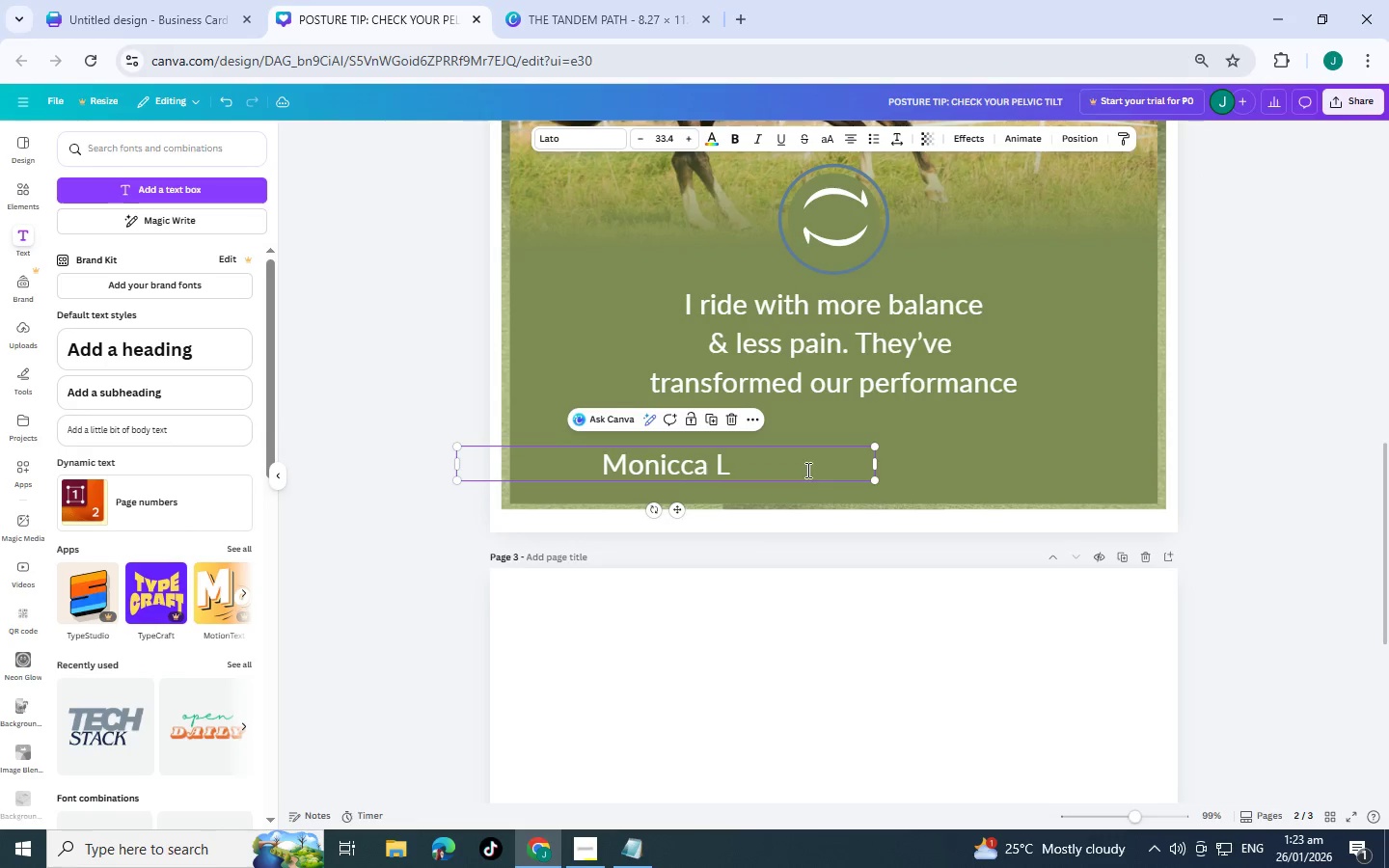 
double_click([806, 470])
 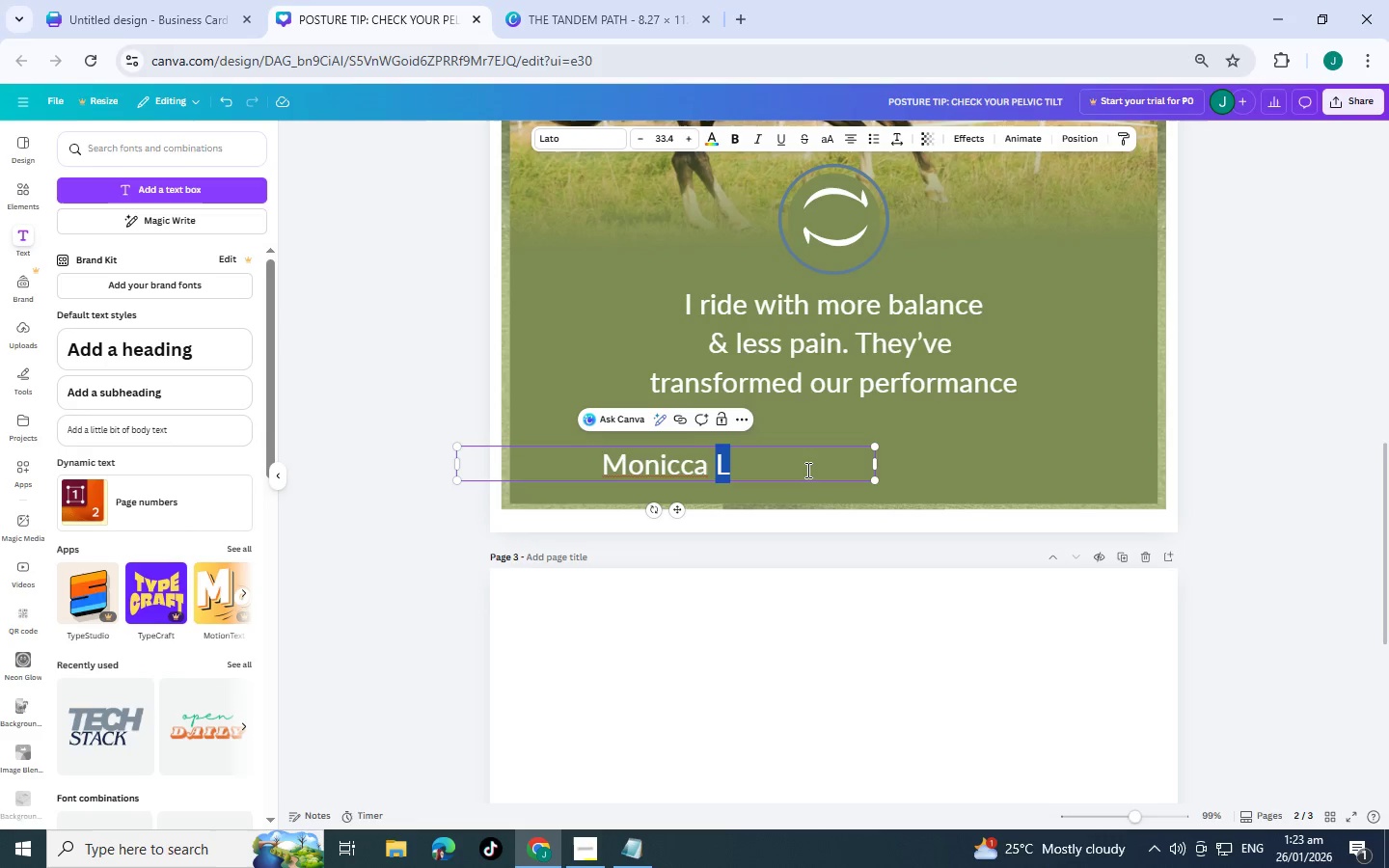 
triple_click([806, 470])
 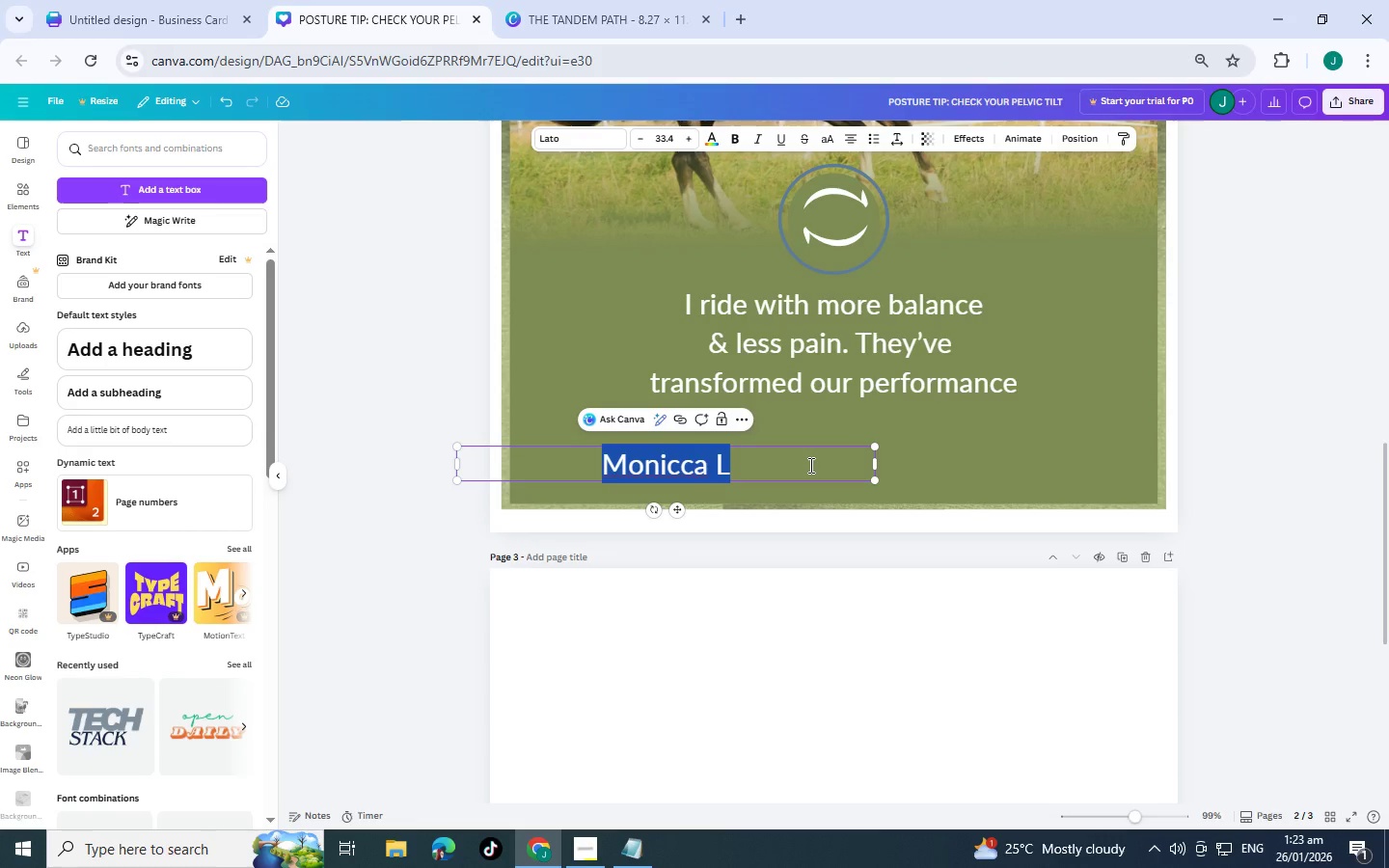 
left_click([809, 465])
 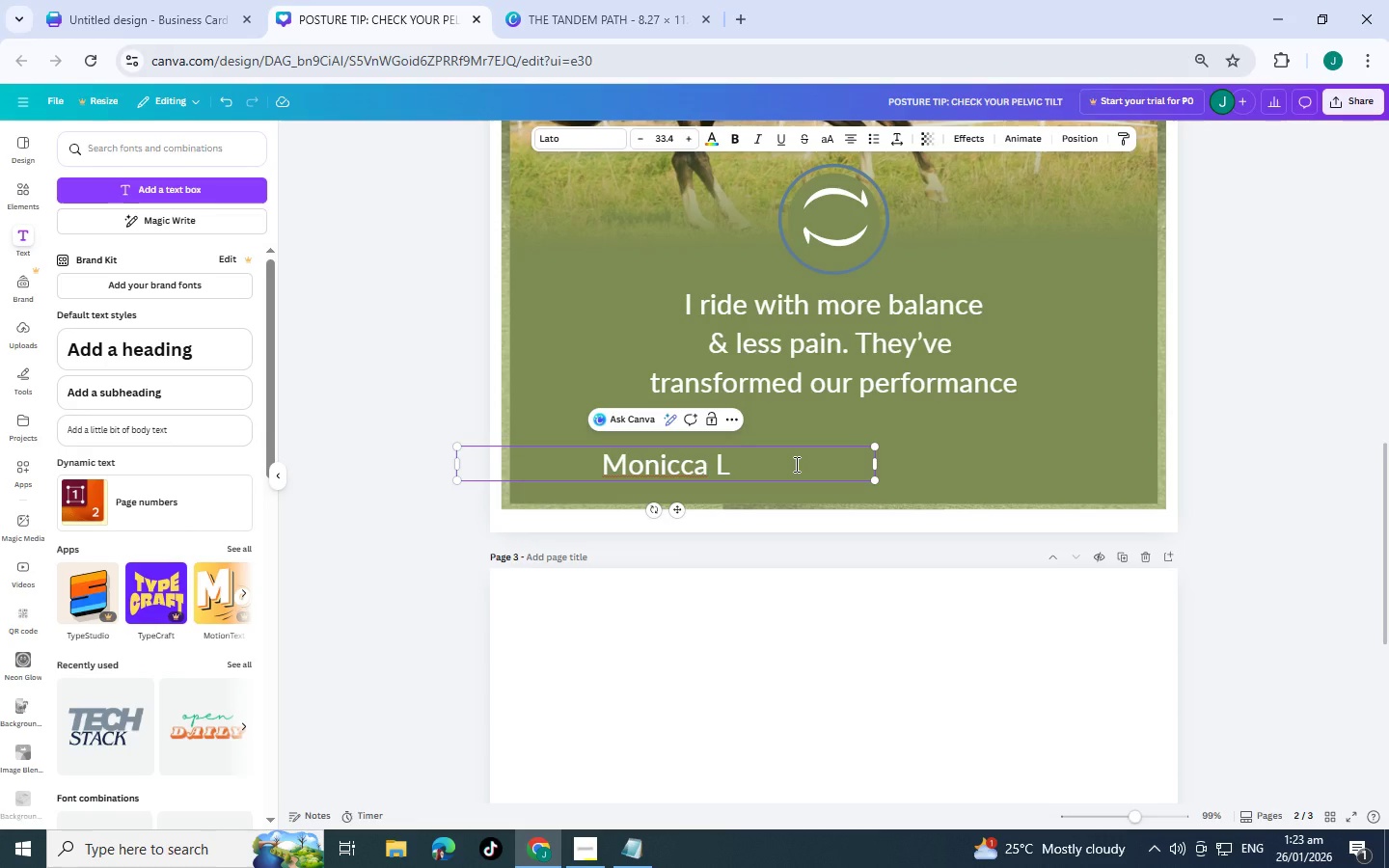 
key(Period)
 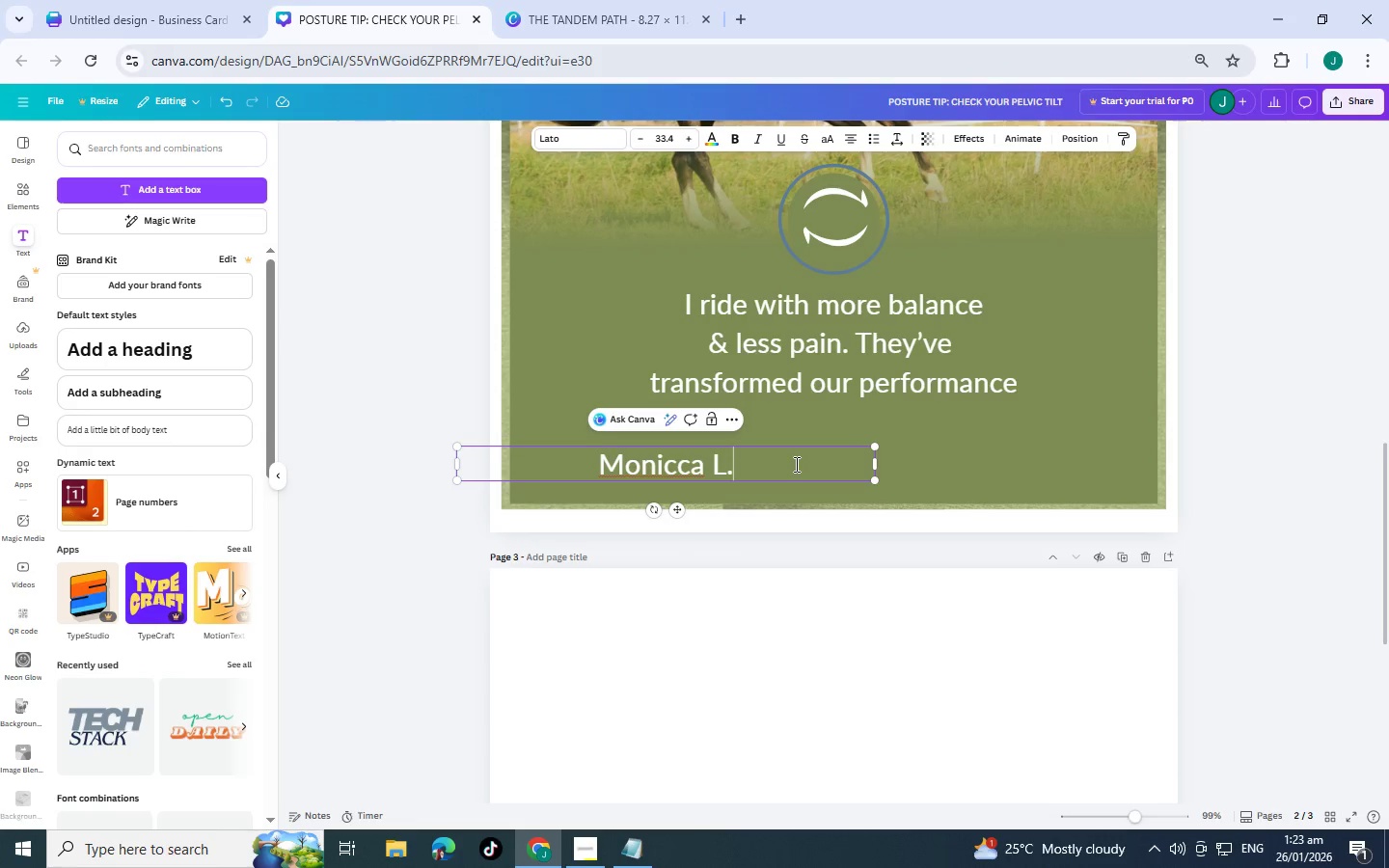 
key(Period)
 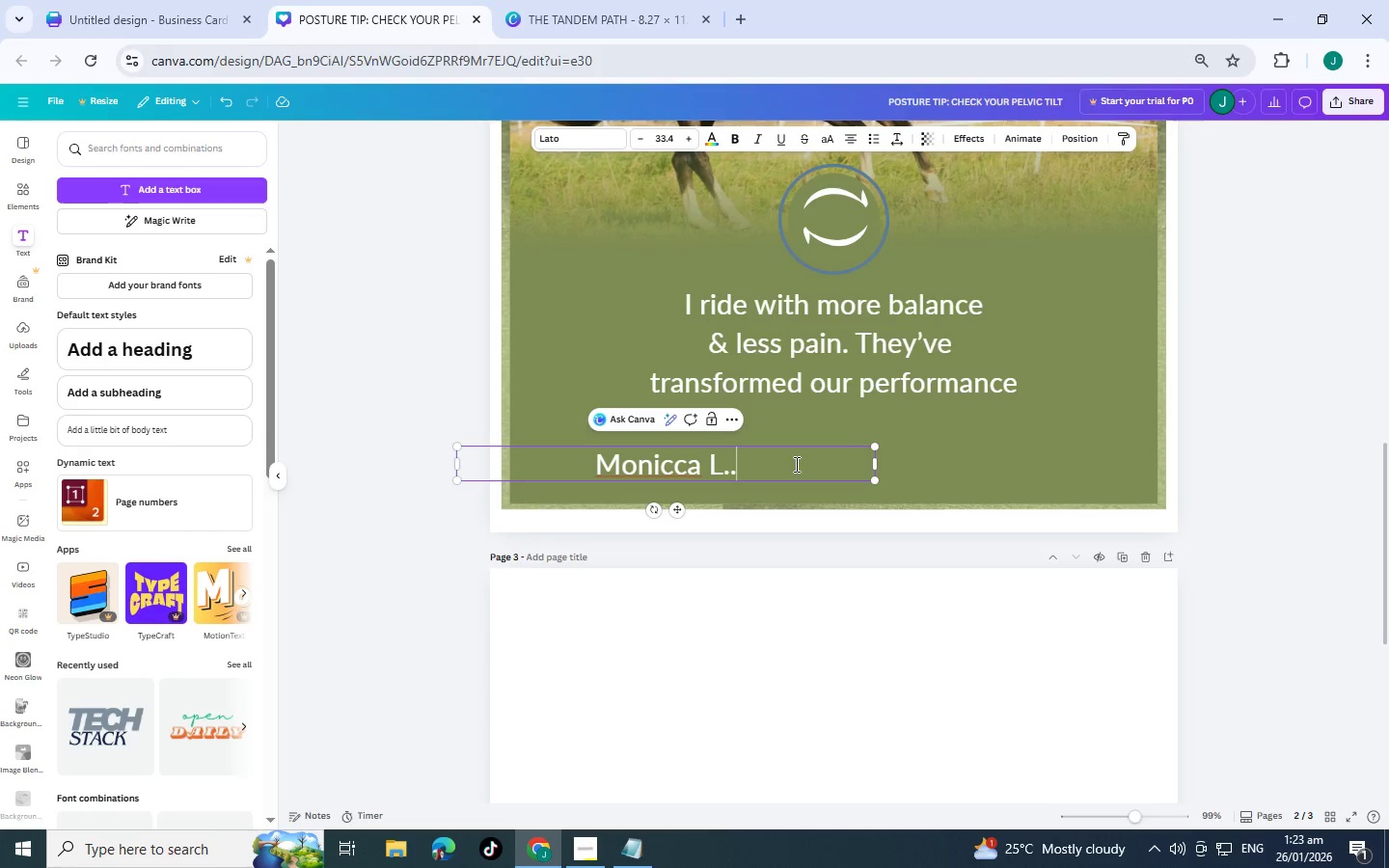 
key(Period)
 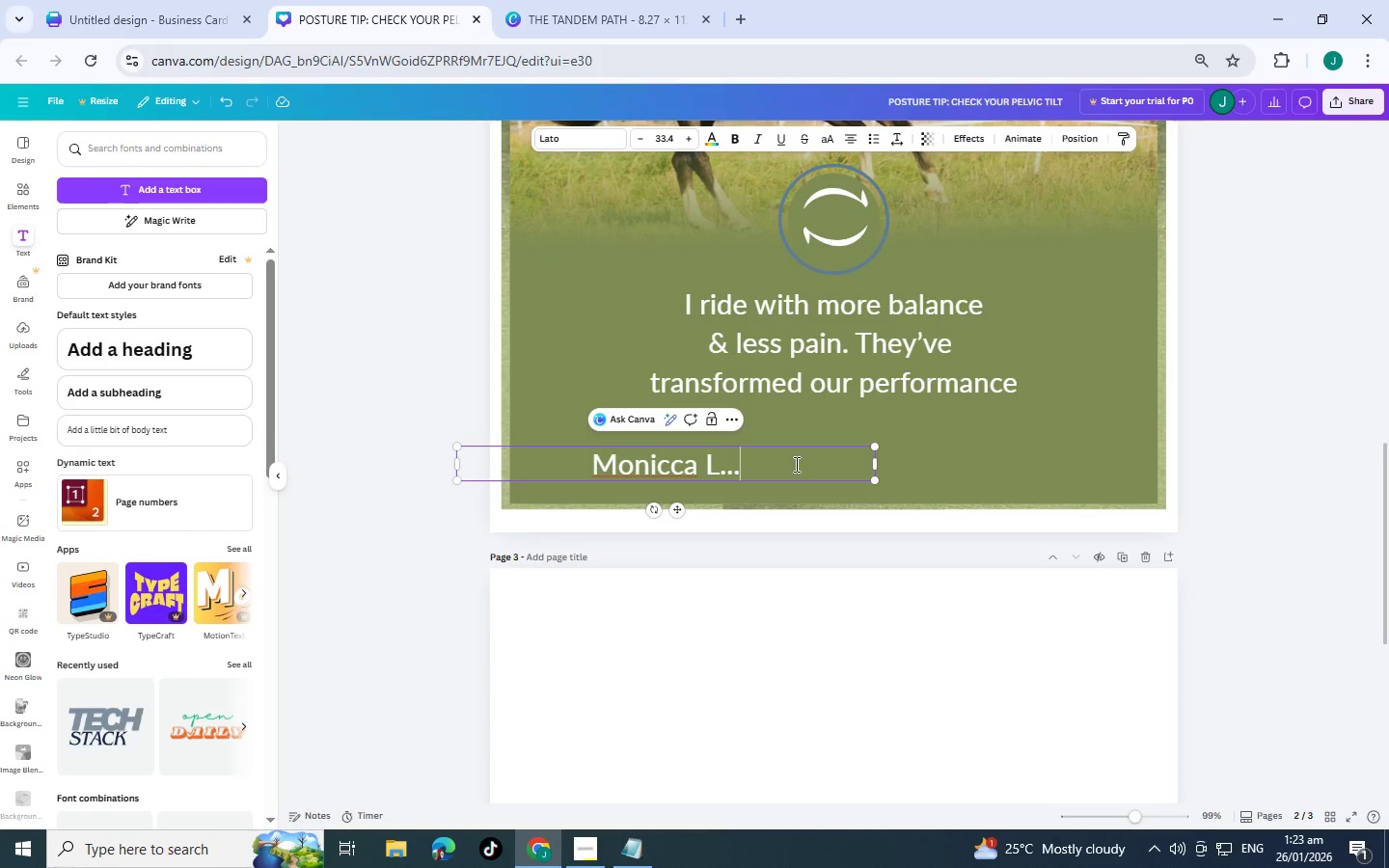 
key(Period)
 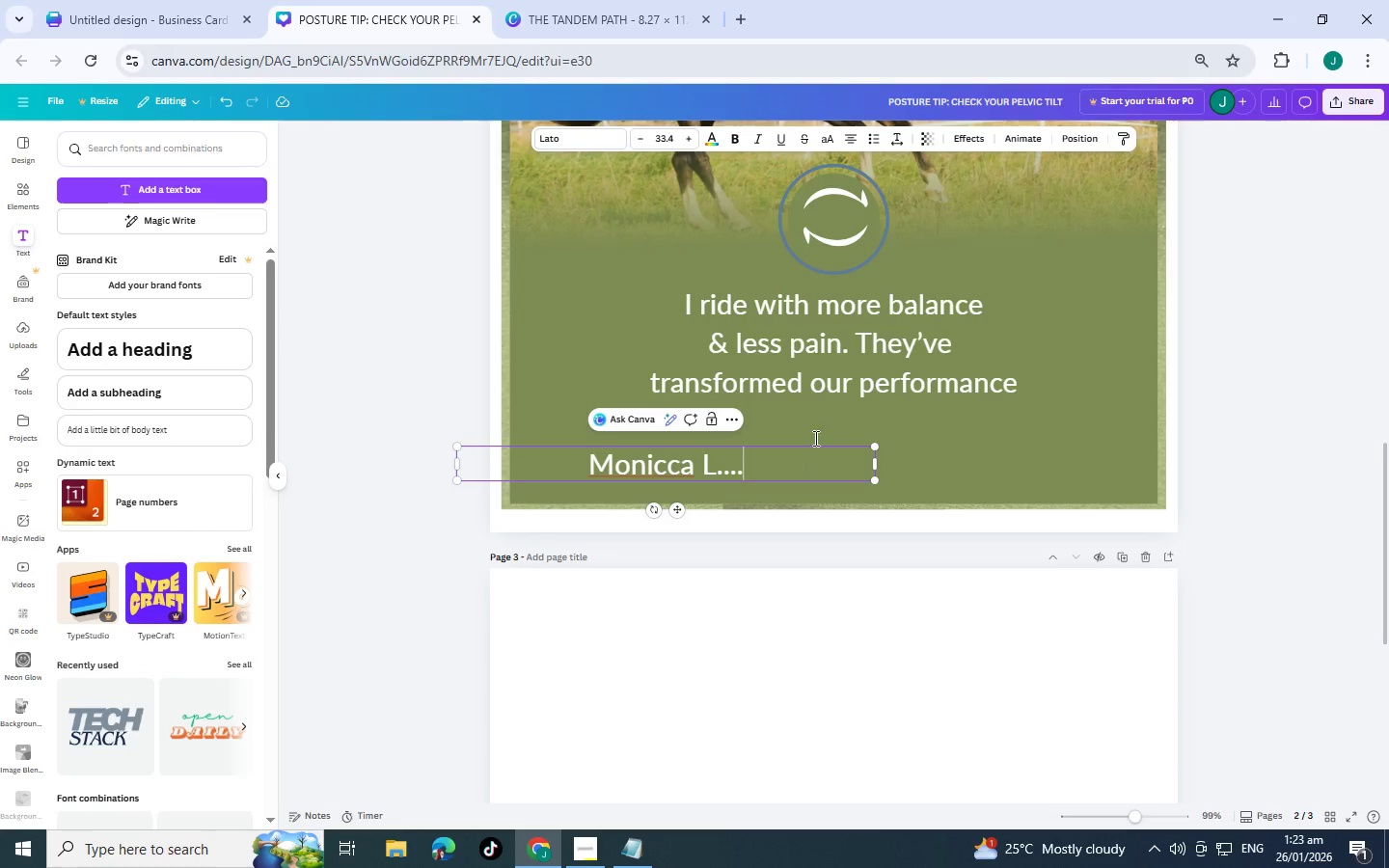 
type(    Grand Prix Rider)
 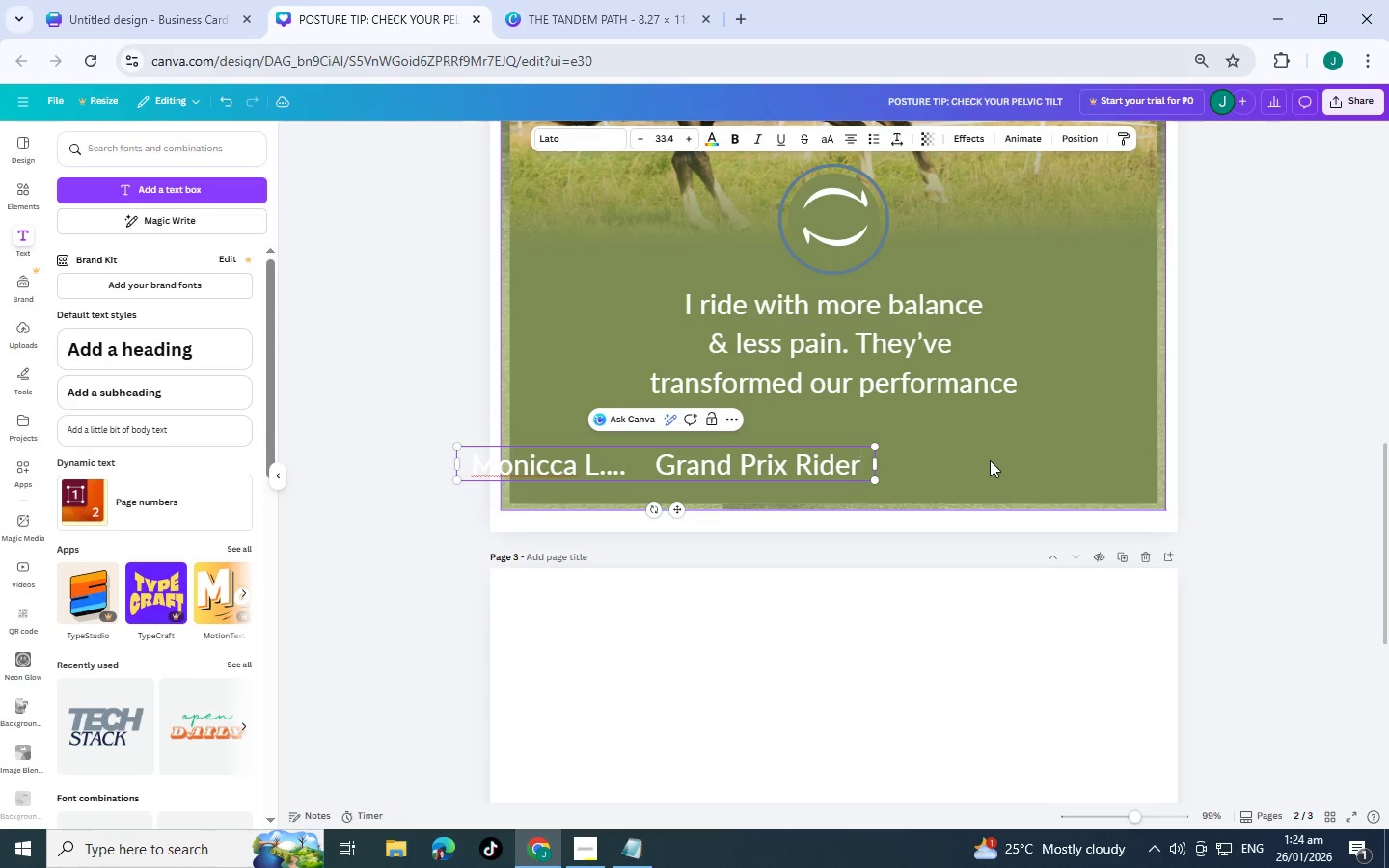 
left_click_drag(start_coordinate=[675, 512], to_coordinate=[841, 509])
 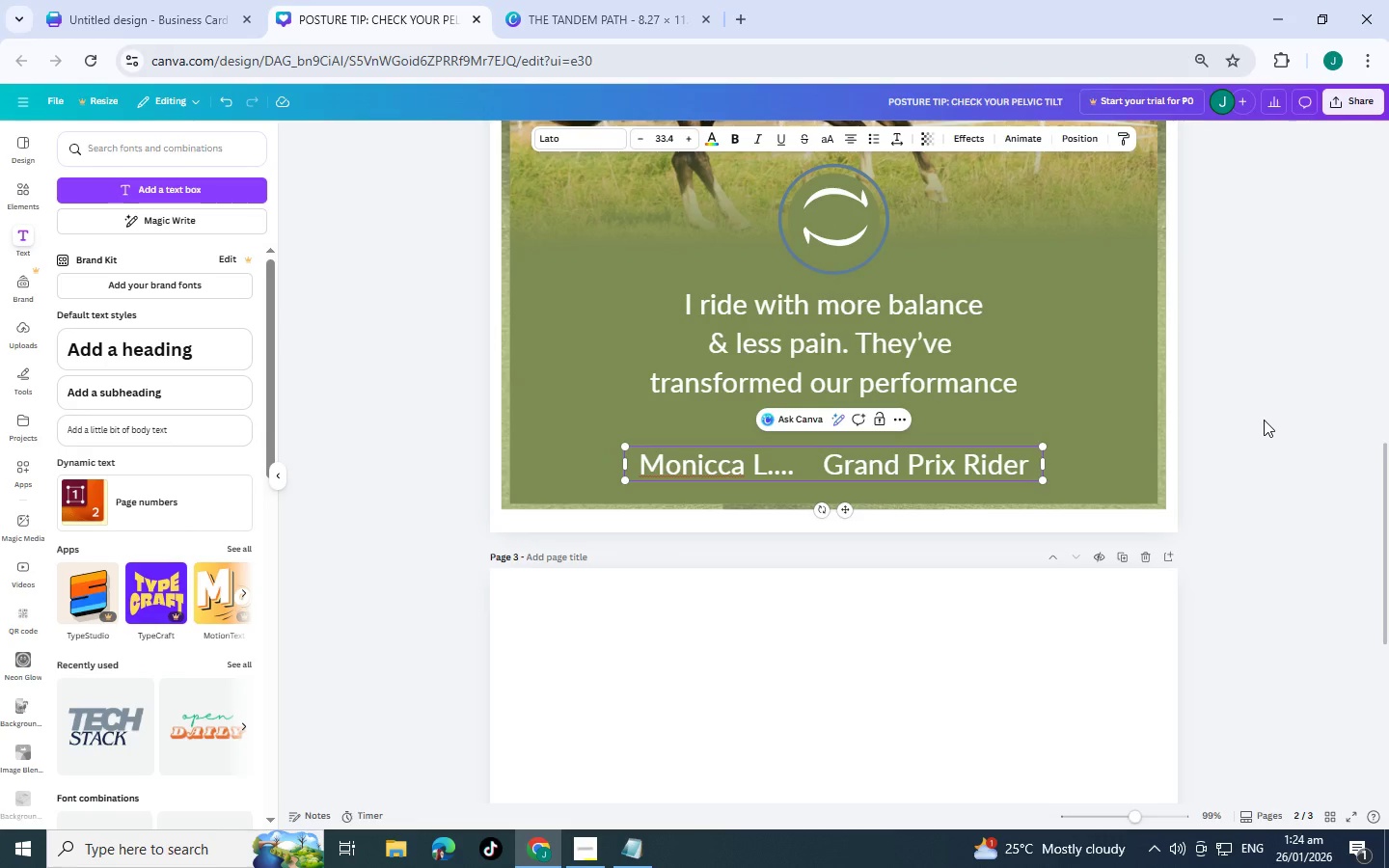 
scroll: coordinate [1284, 398], scroll_direction: up, amount: 3.0
 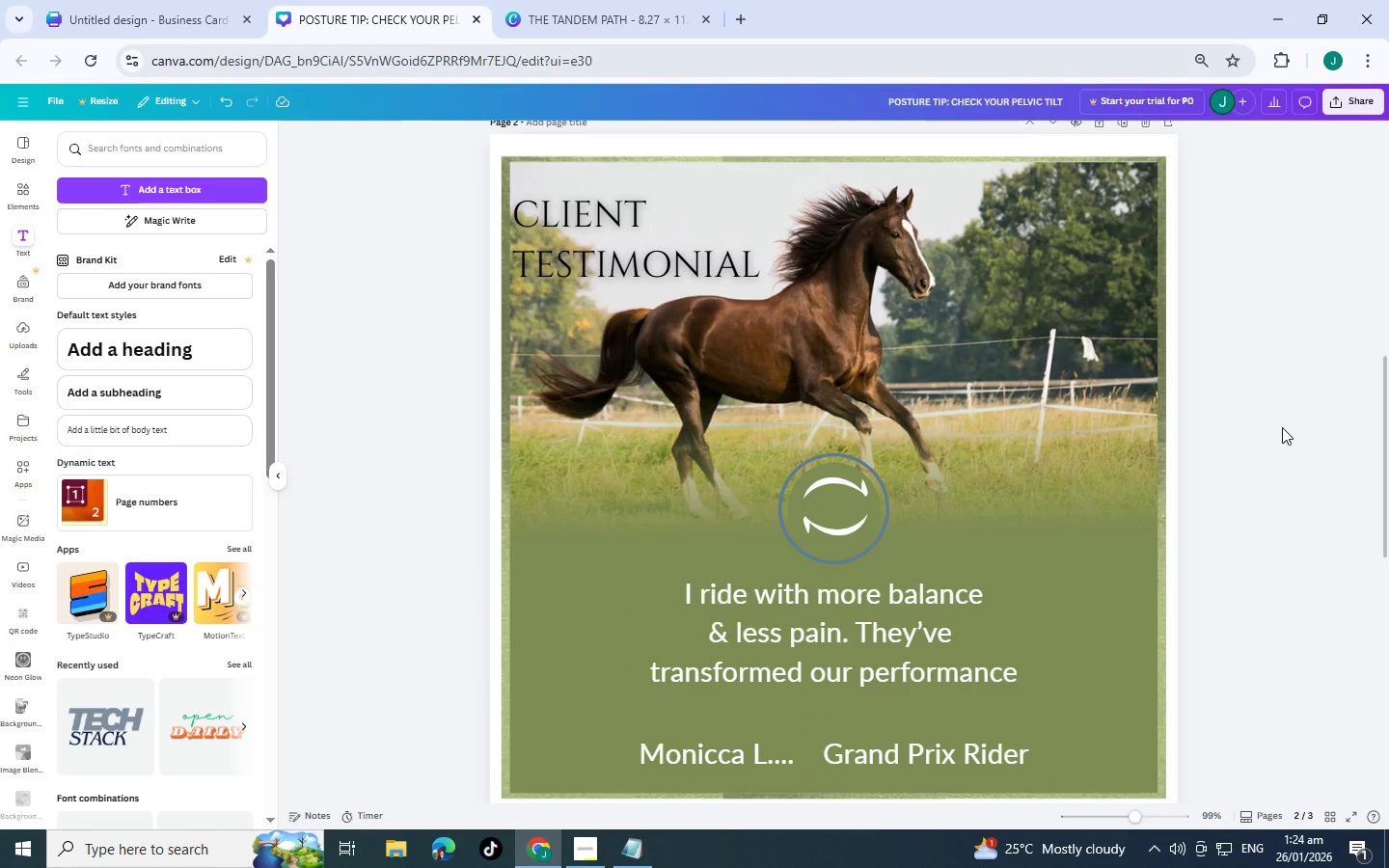 
scroll: coordinate [1158, 524], scroll_direction: down, amount: 1.0
 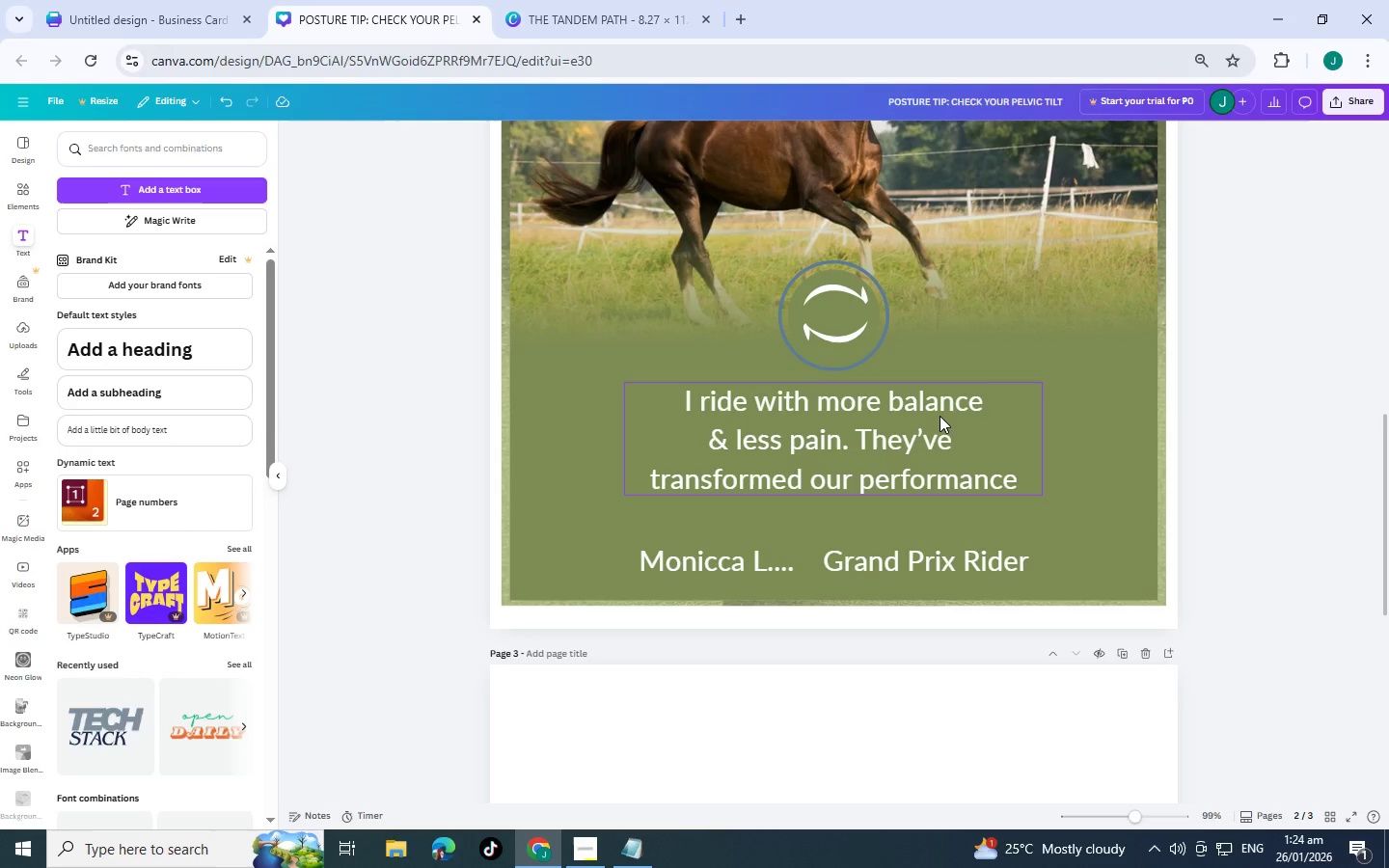 
wait(5.72)
 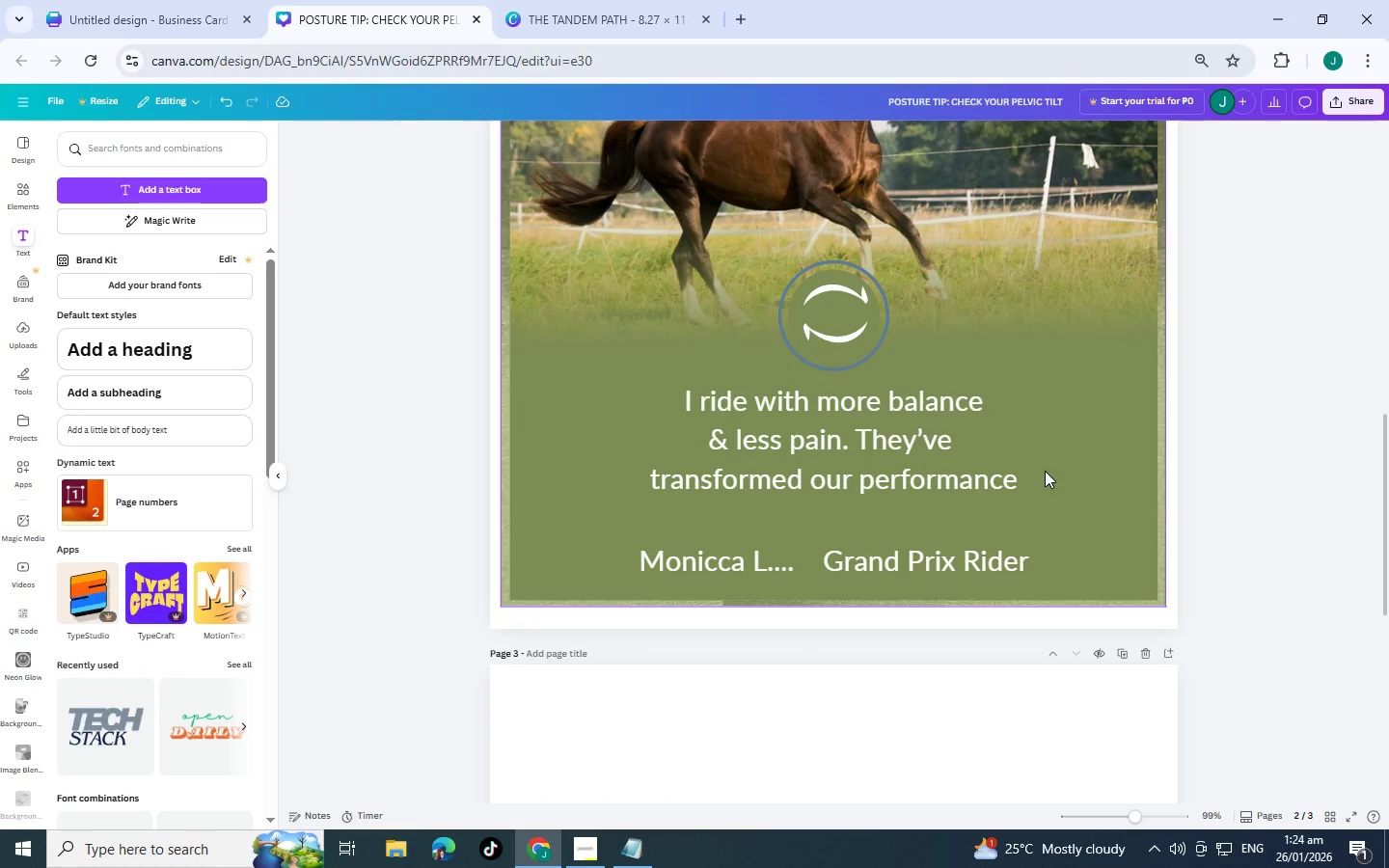 
scroll: coordinate [940, 416], scroll_direction: up, amount: 2.0
 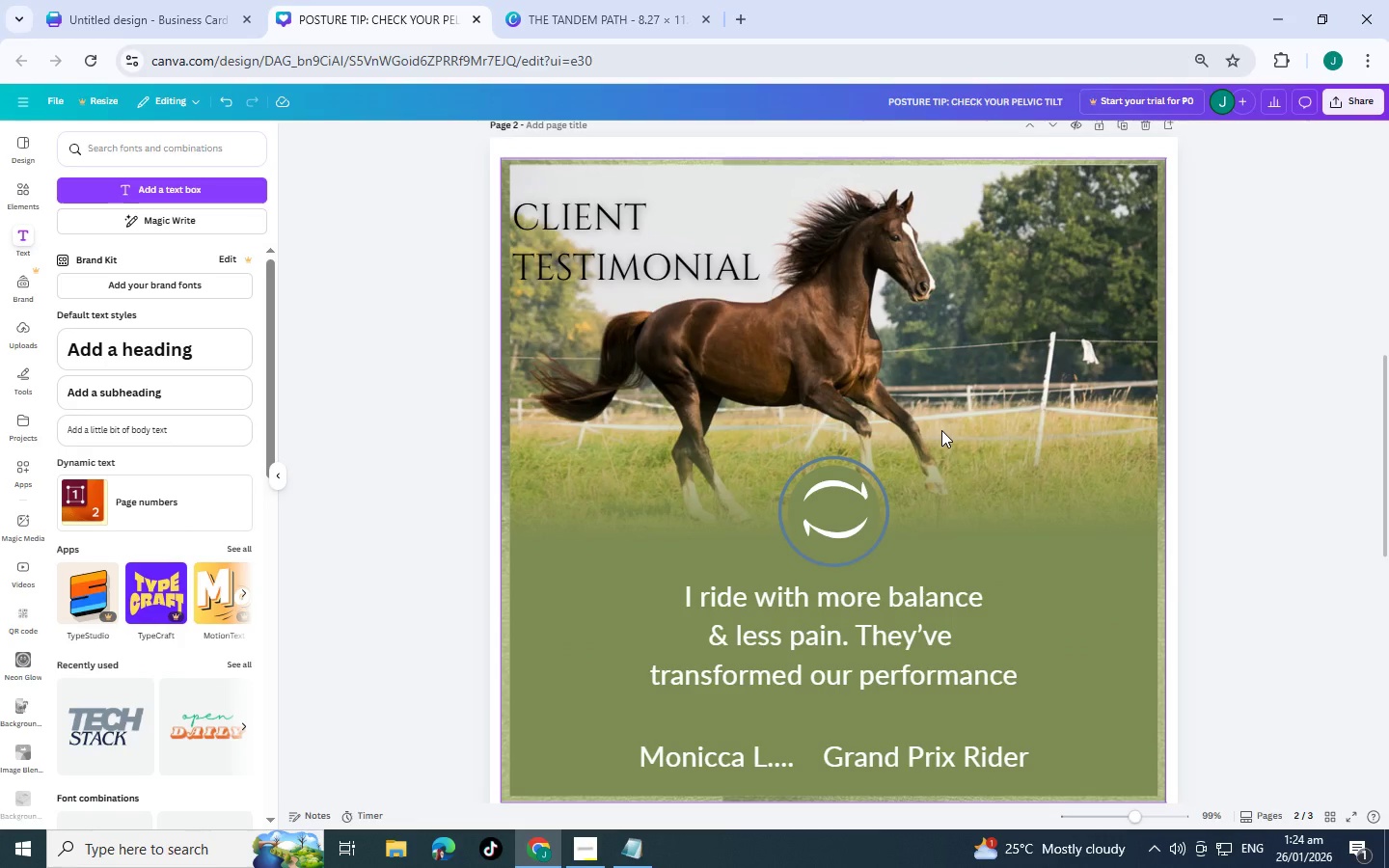 
scroll: coordinate [994, 434], scroll_direction: down, amount: 5.0
 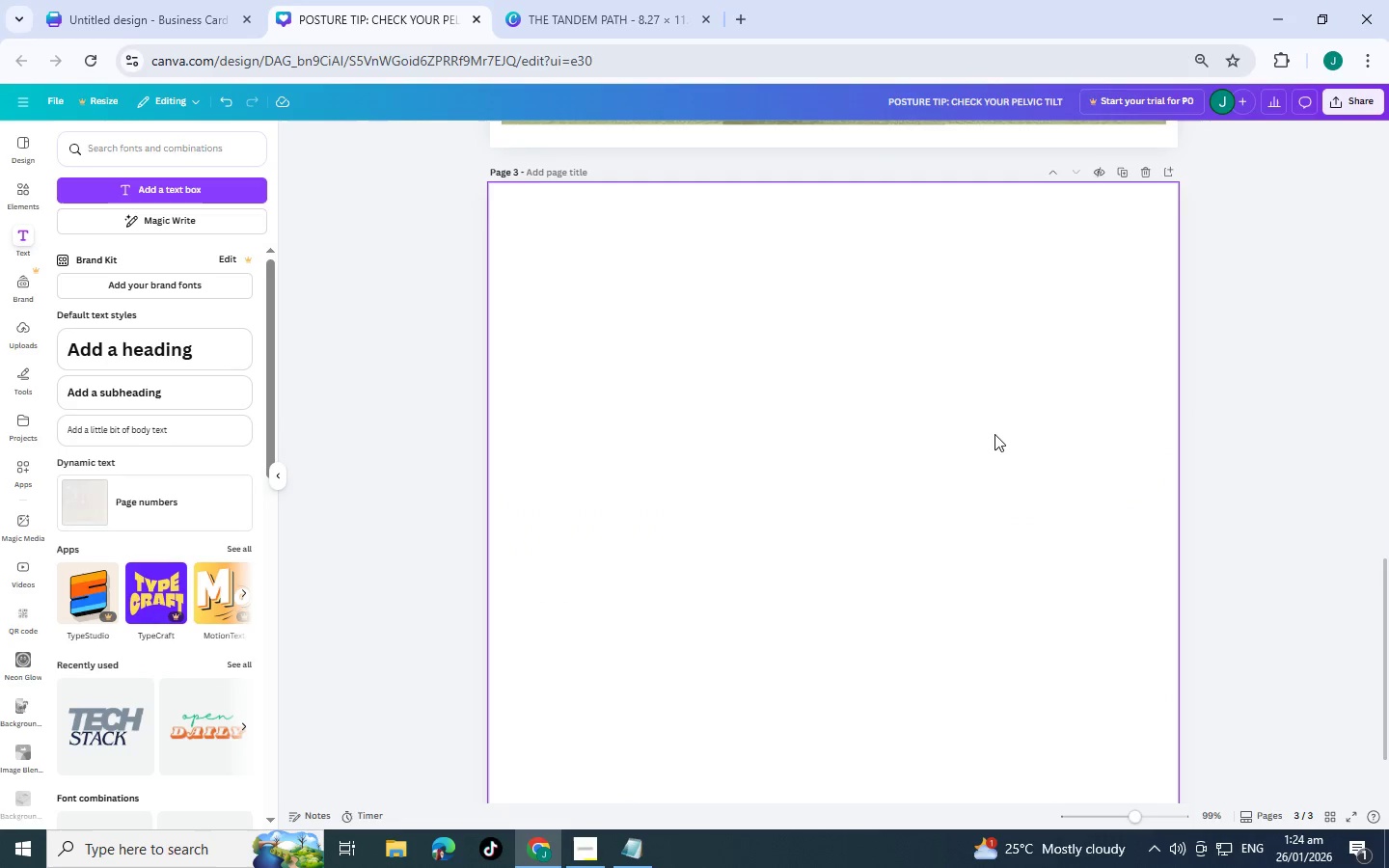 
scroll: coordinate [994, 434], scroll_direction: up, amount: 5.0
 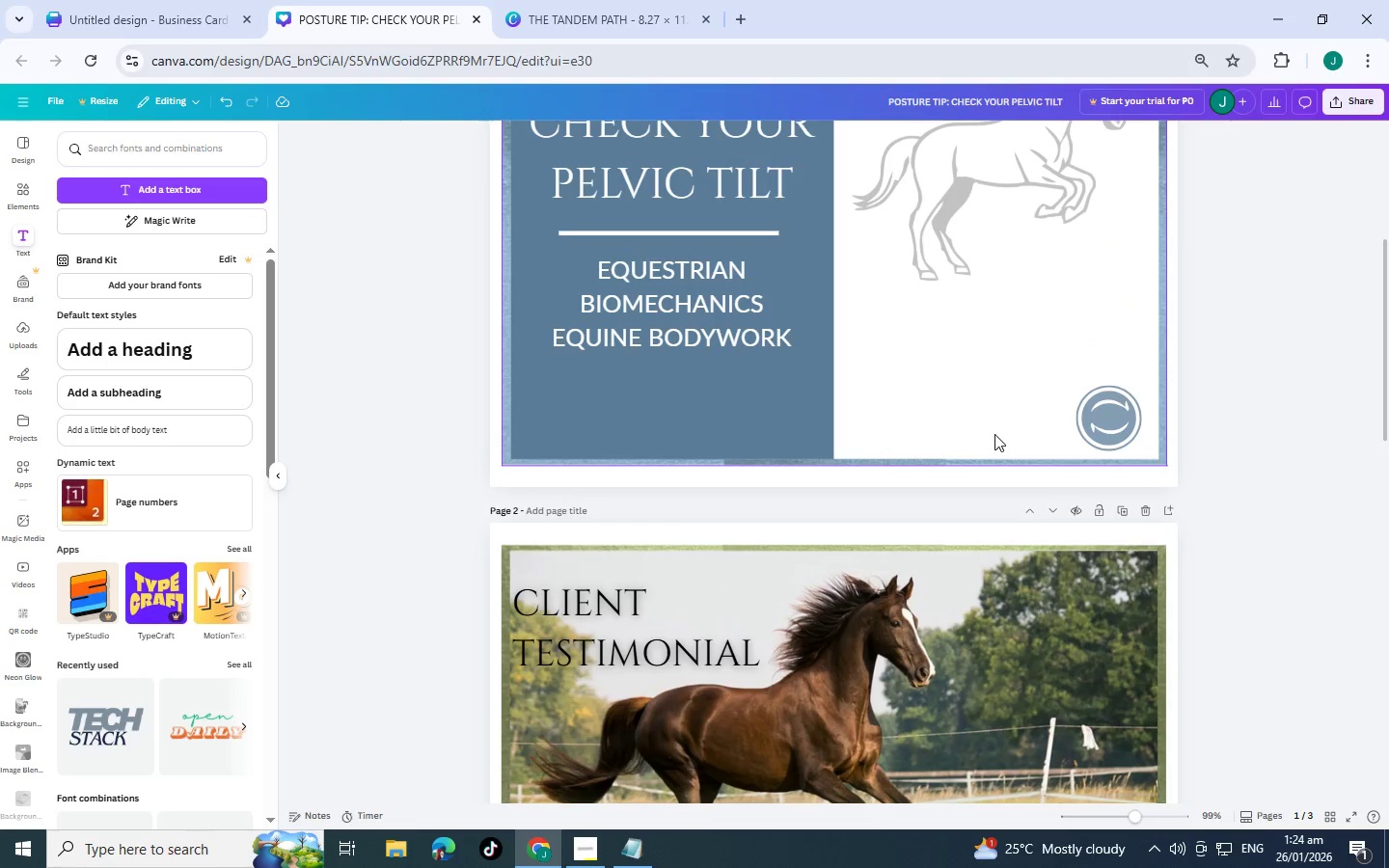 
scroll: coordinate [994, 434], scroll_direction: down, amount: 3.0
 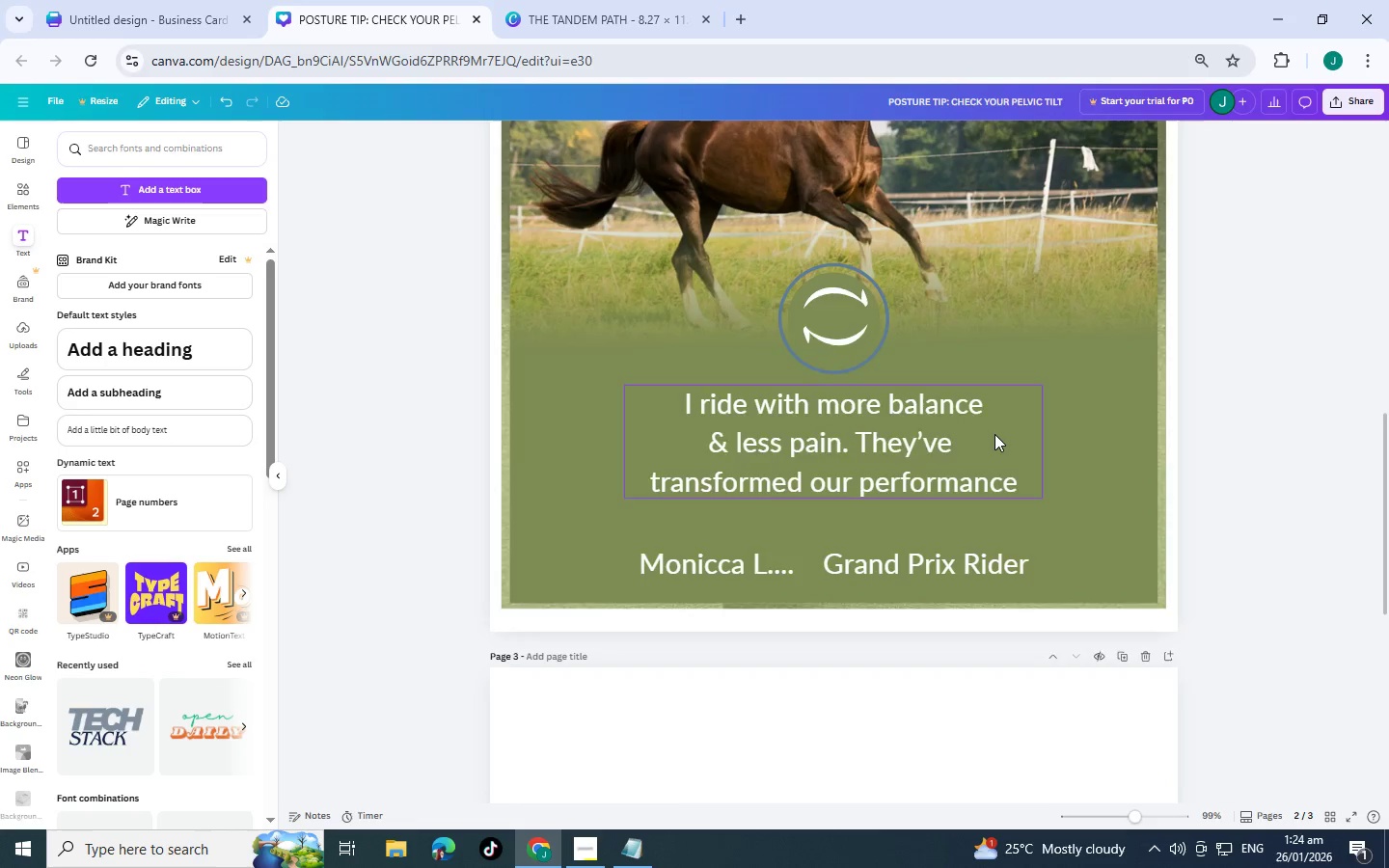 
scroll: coordinate [994, 434], scroll_direction: up, amount: 2.0
 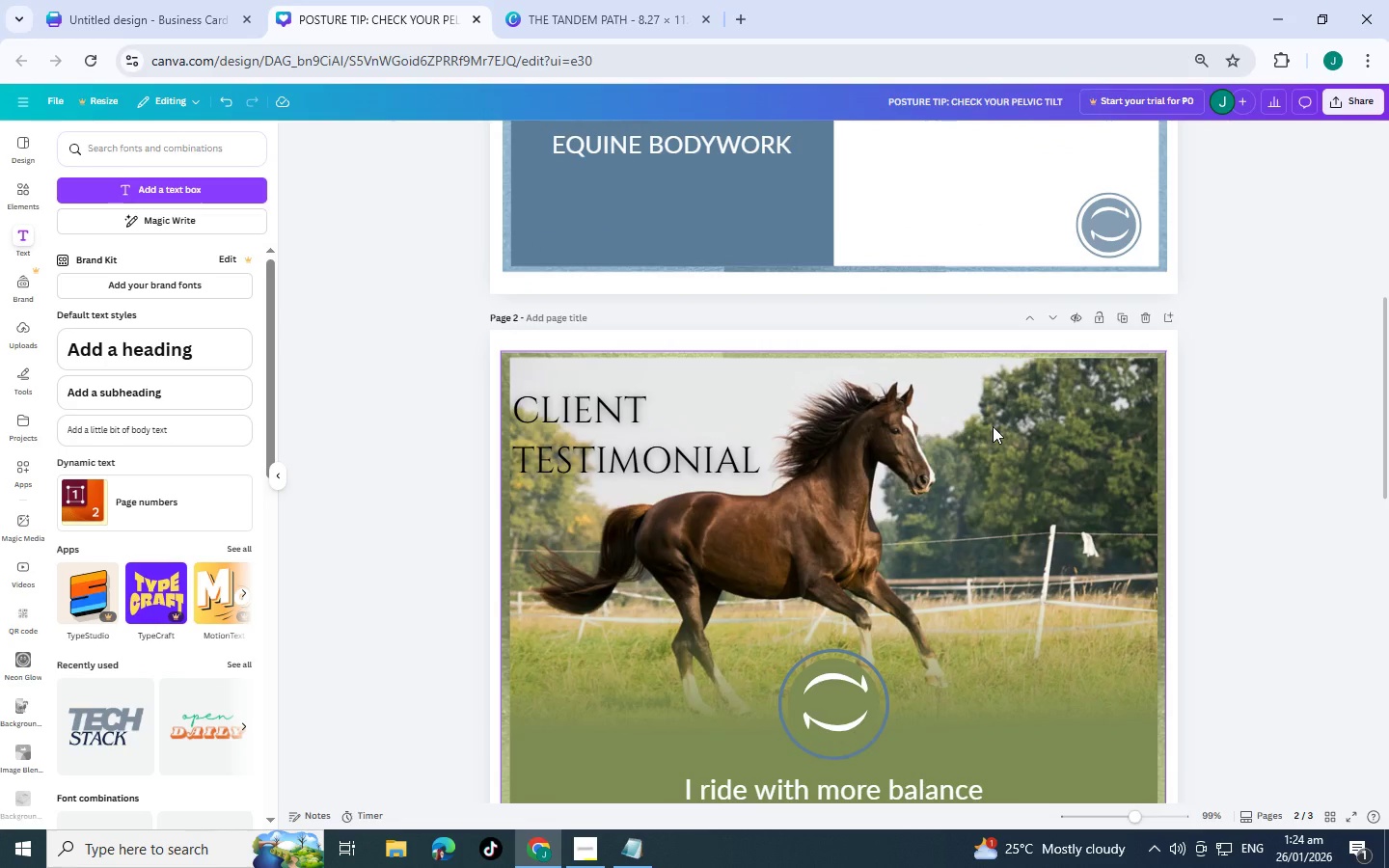 
scroll: coordinate [700, 307], scroll_direction: down, amount: 3.0
 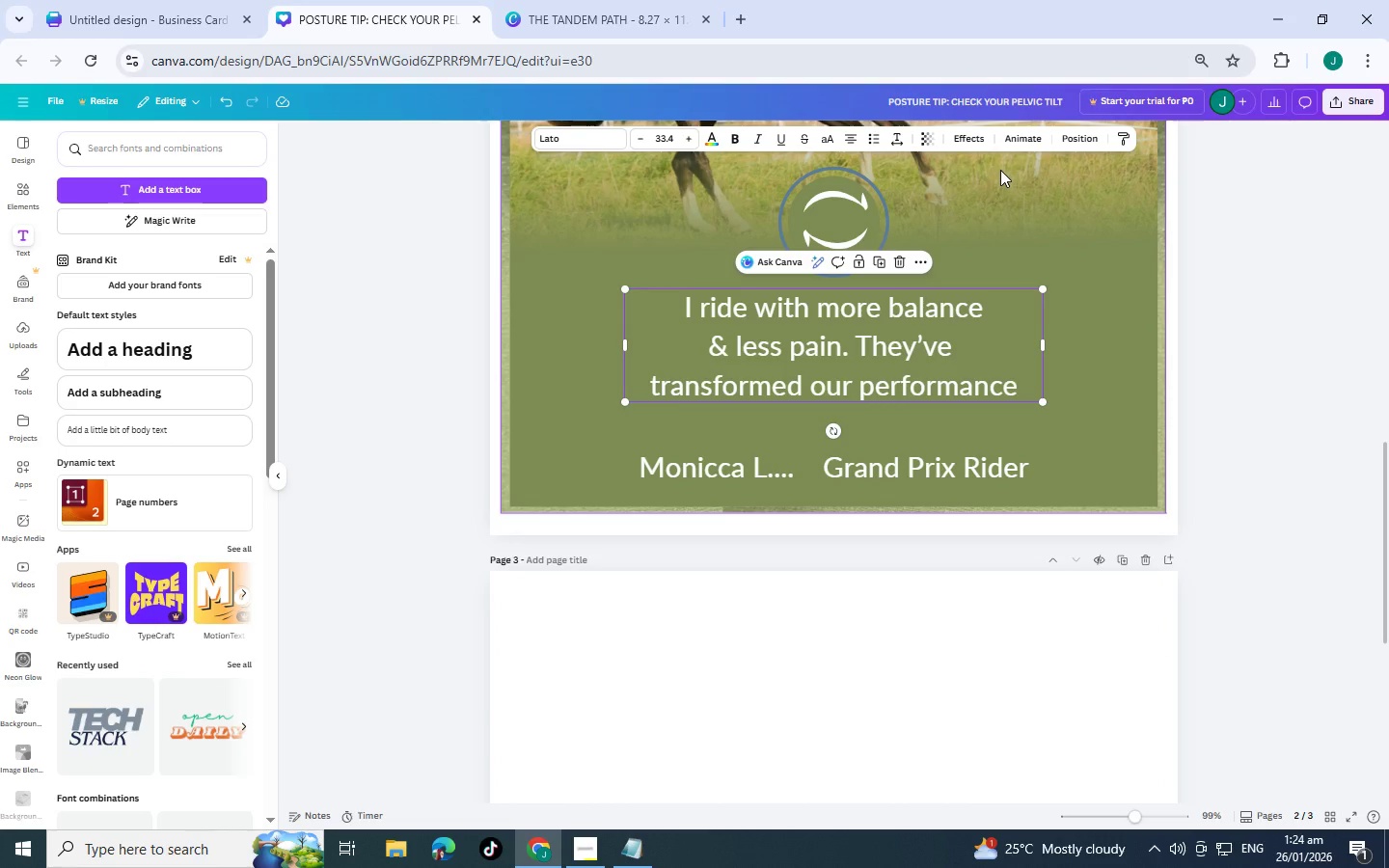 
left_click([985, 142])
 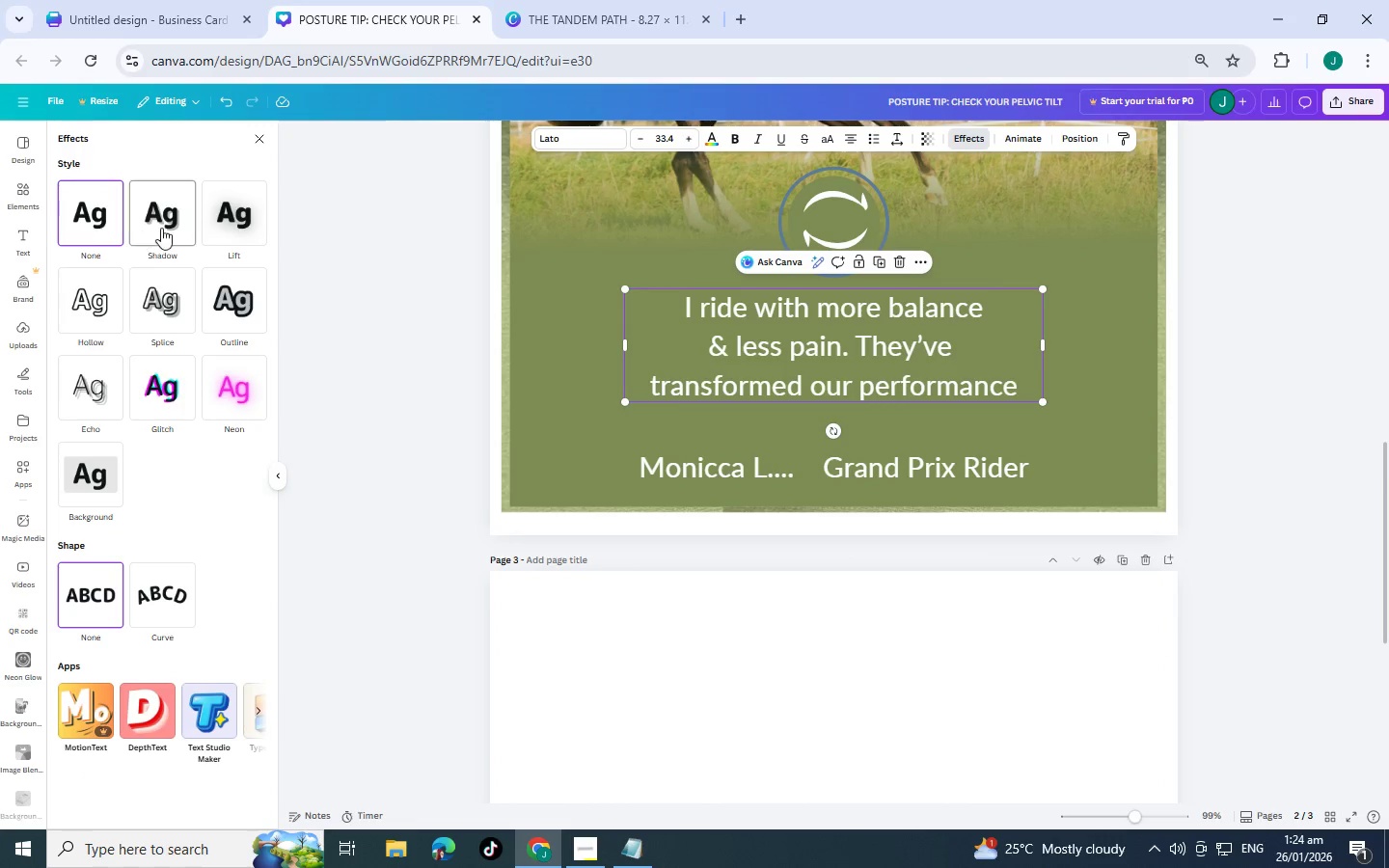 
left_click([208, 227])
 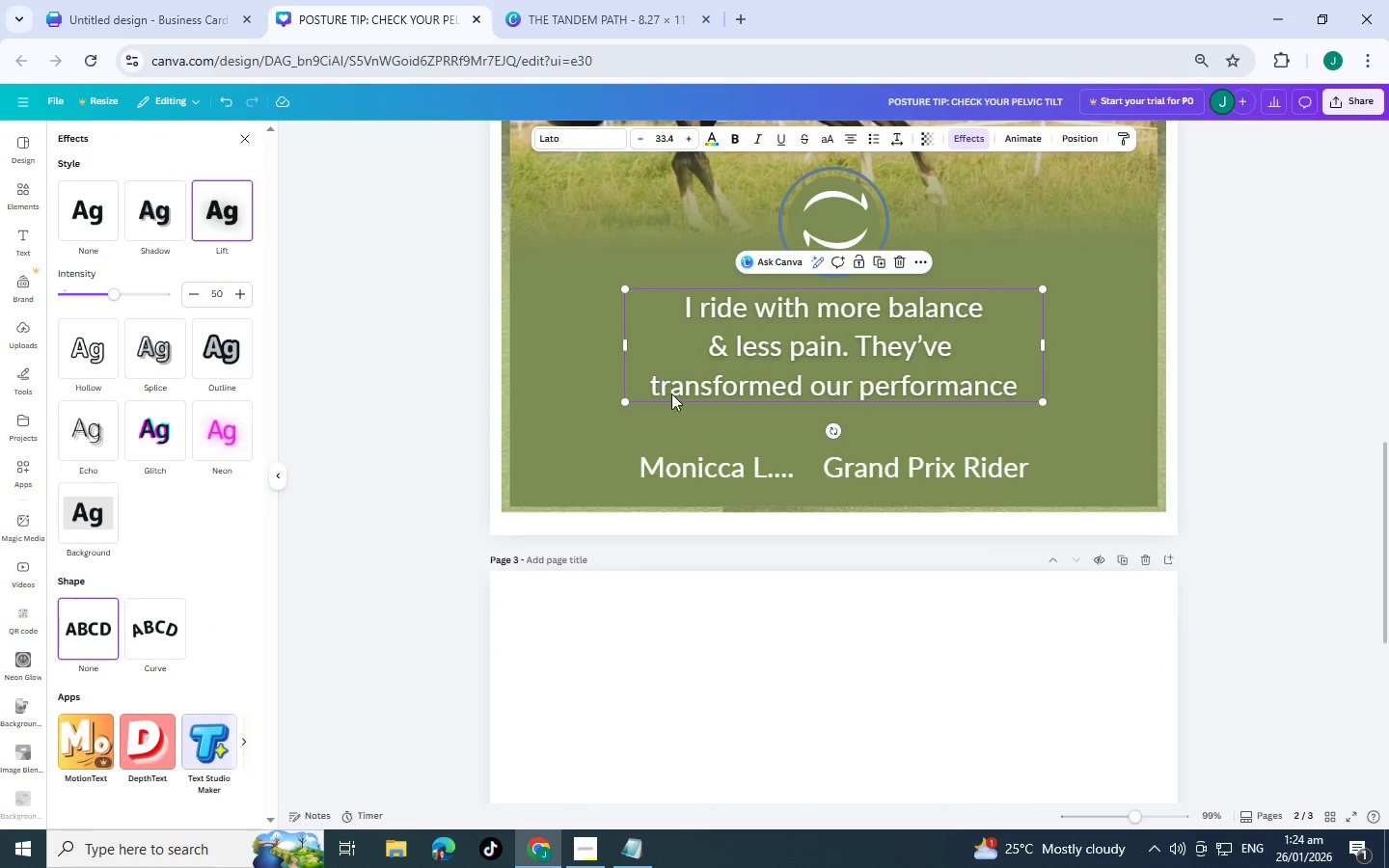 
left_click([708, 462])
 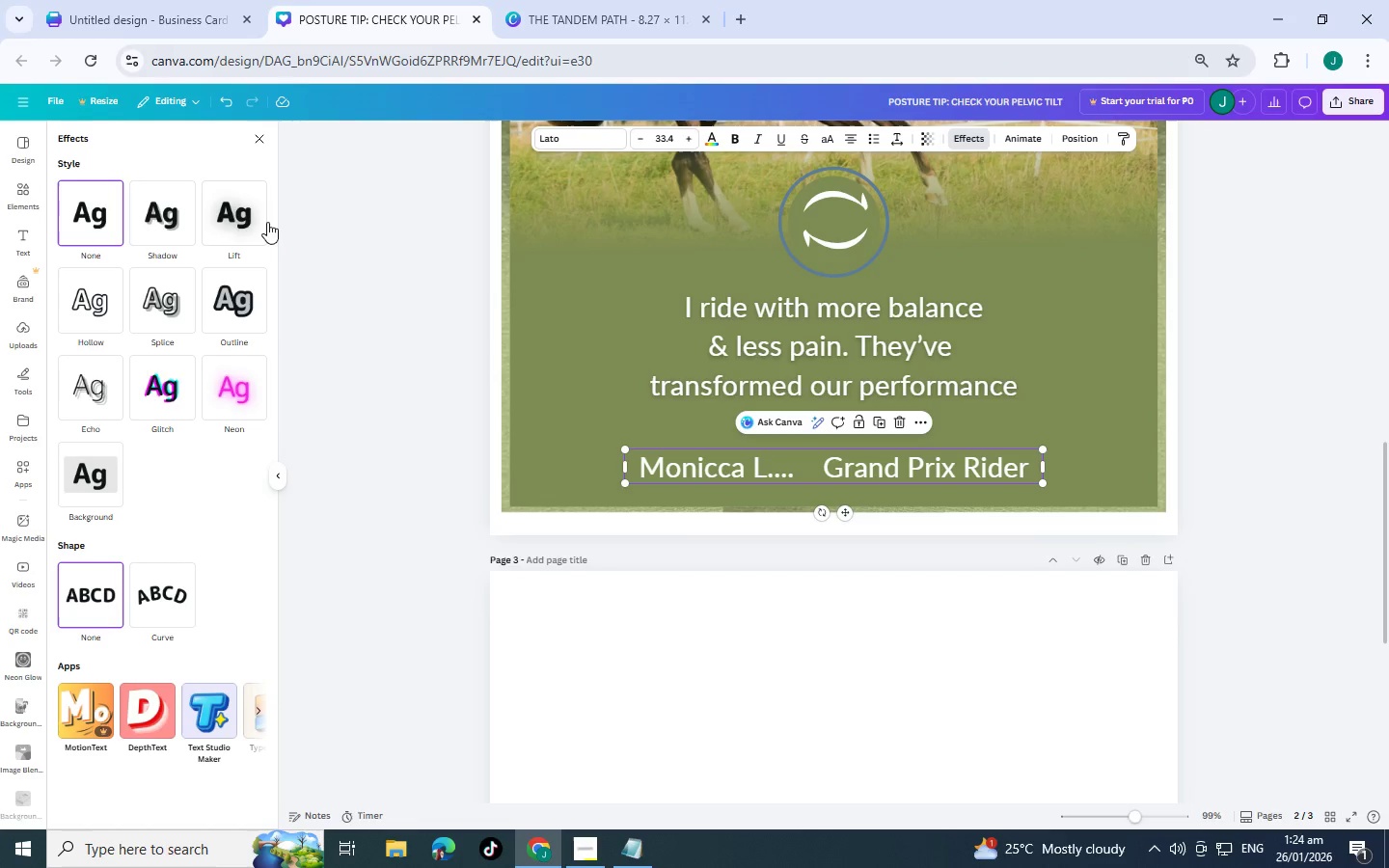 
left_click([248, 216])
 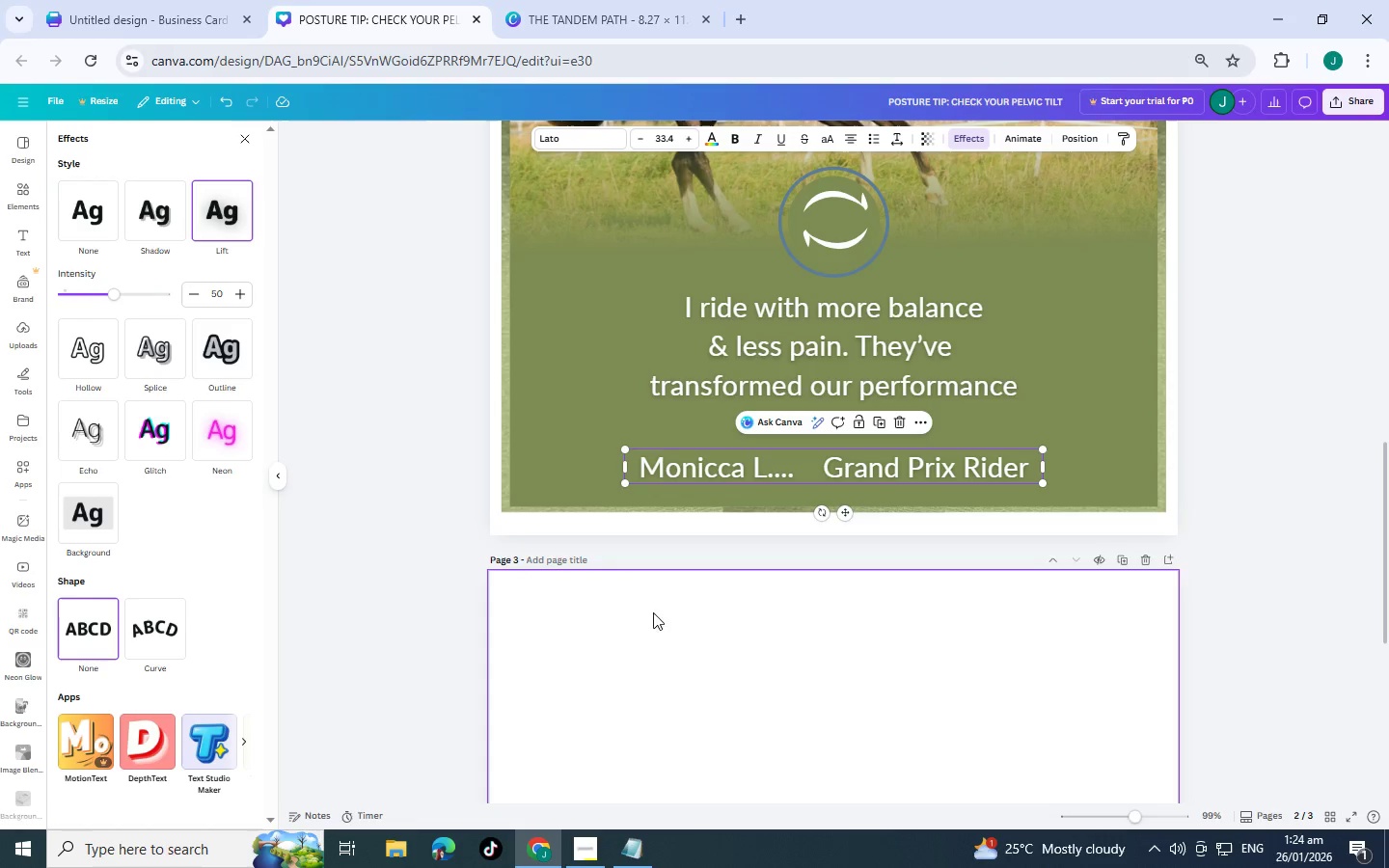 
left_click([667, 676])
 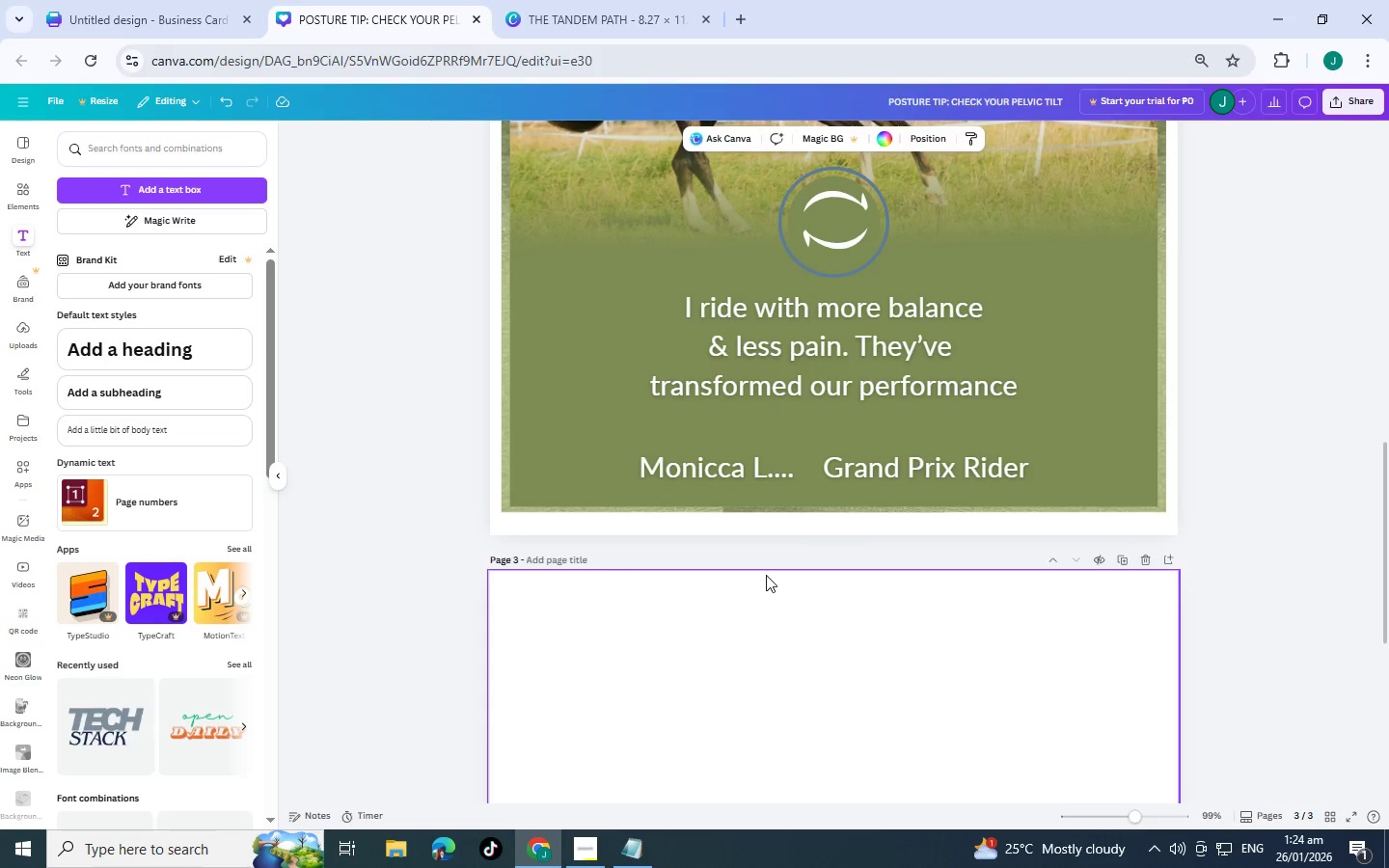 
scroll: coordinate [766, 575], scroll_direction: up, amount: 5.0
 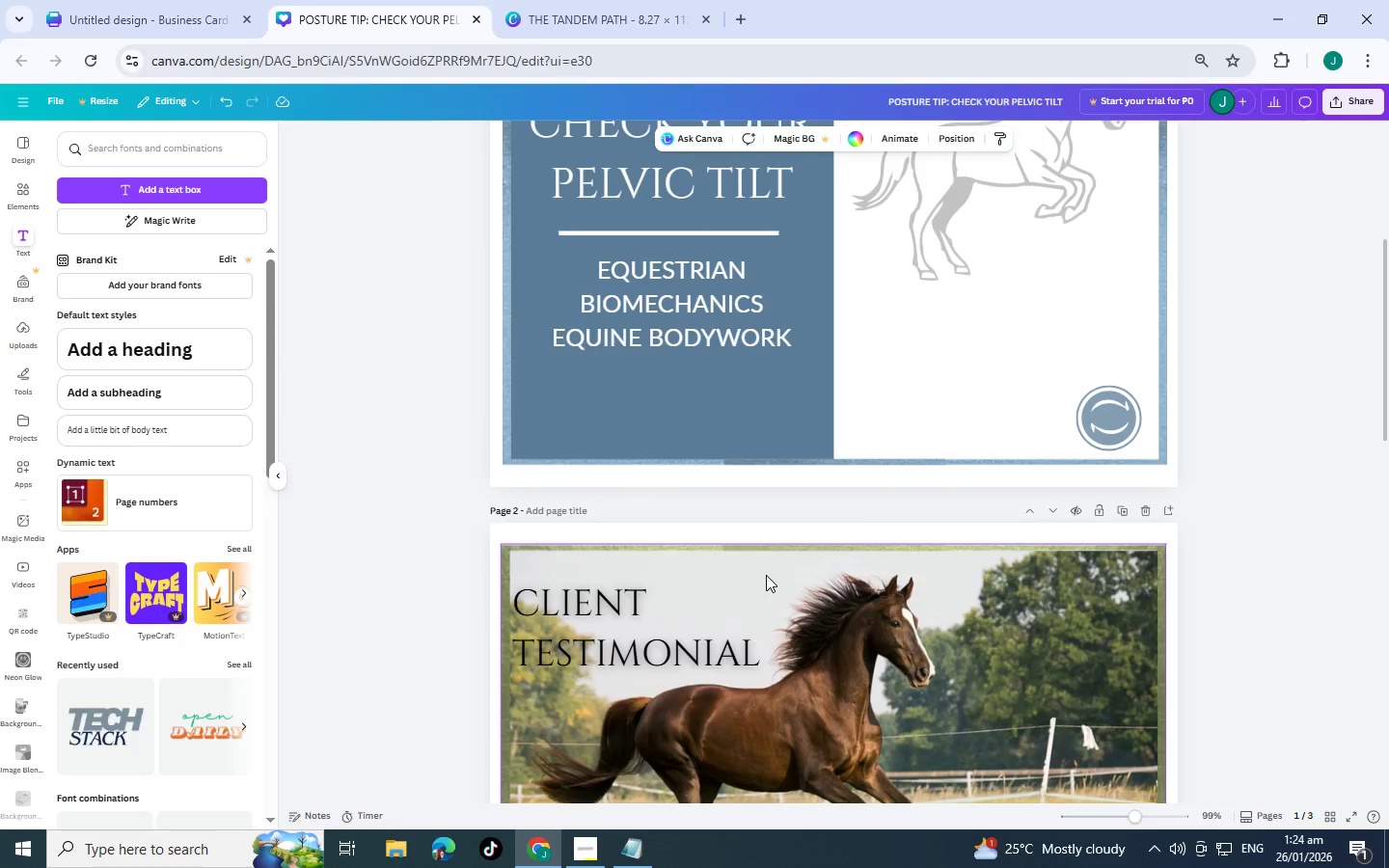 
scroll: coordinate [768, 565], scroll_direction: down, amount: 6.0
 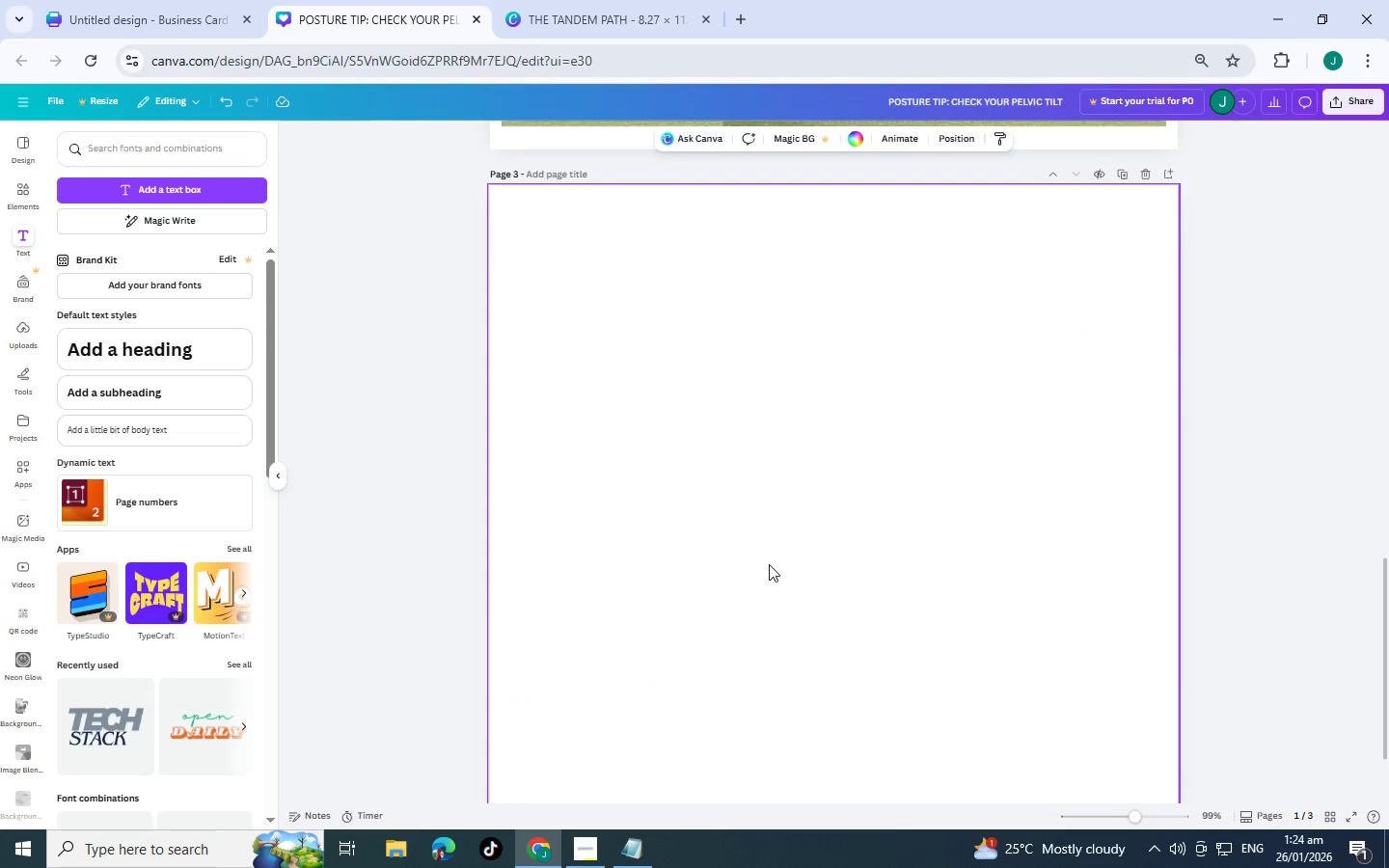 
scroll: coordinate [715, 384], scroll_direction: up, amount: 10.0
 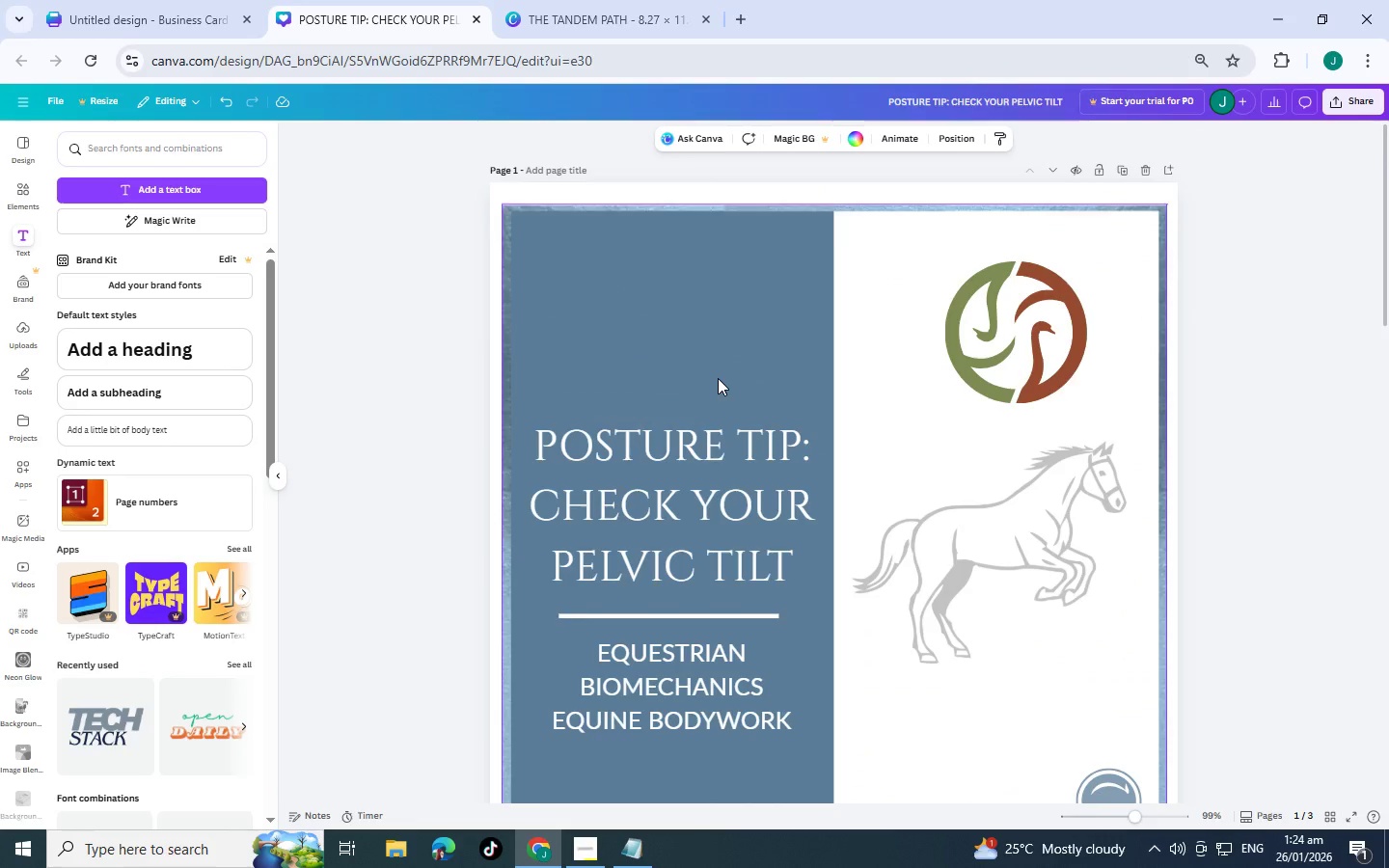 
scroll: coordinate [718, 378], scroll_direction: down, amount: 3.0
 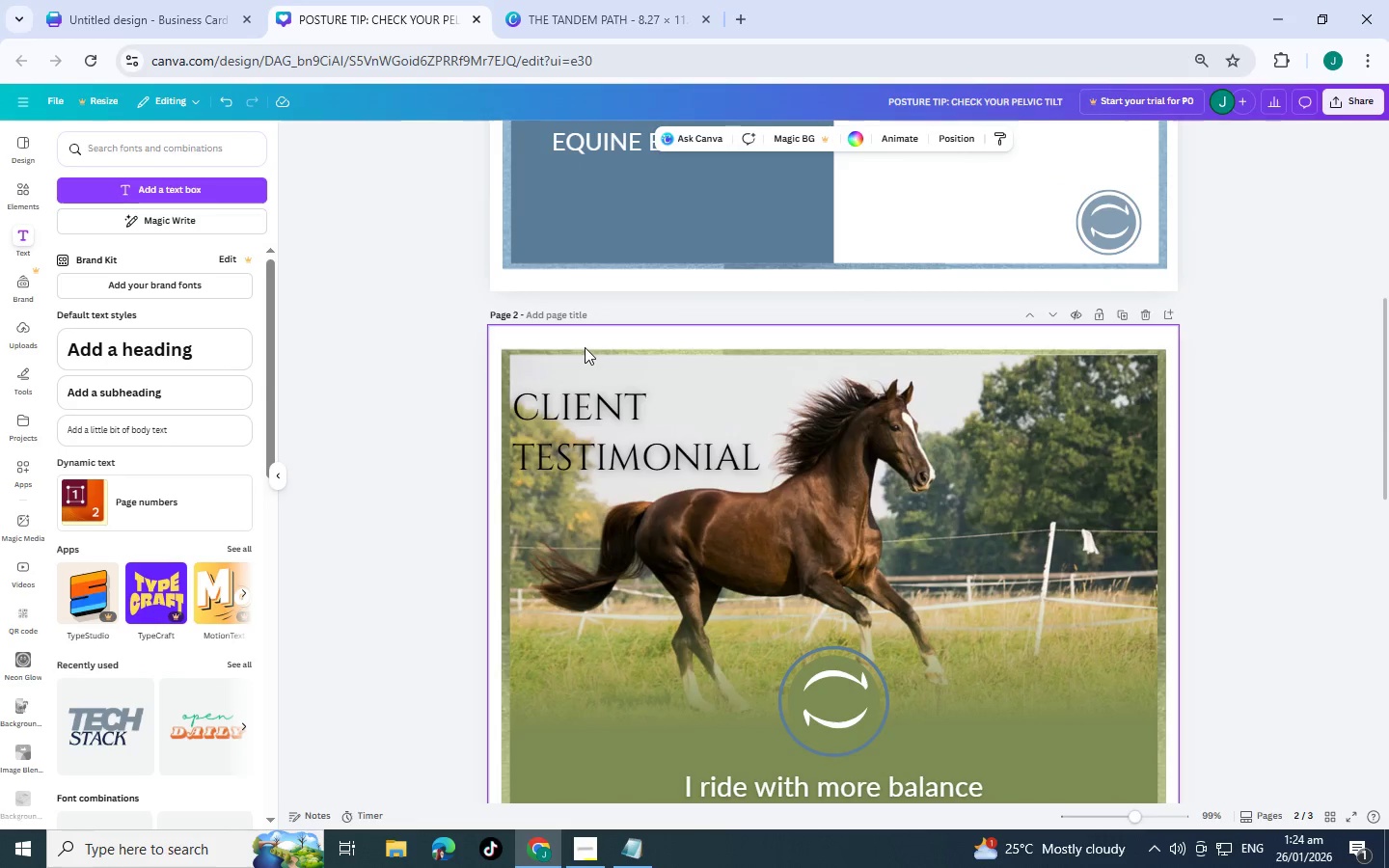 
left_click([588, 351])
 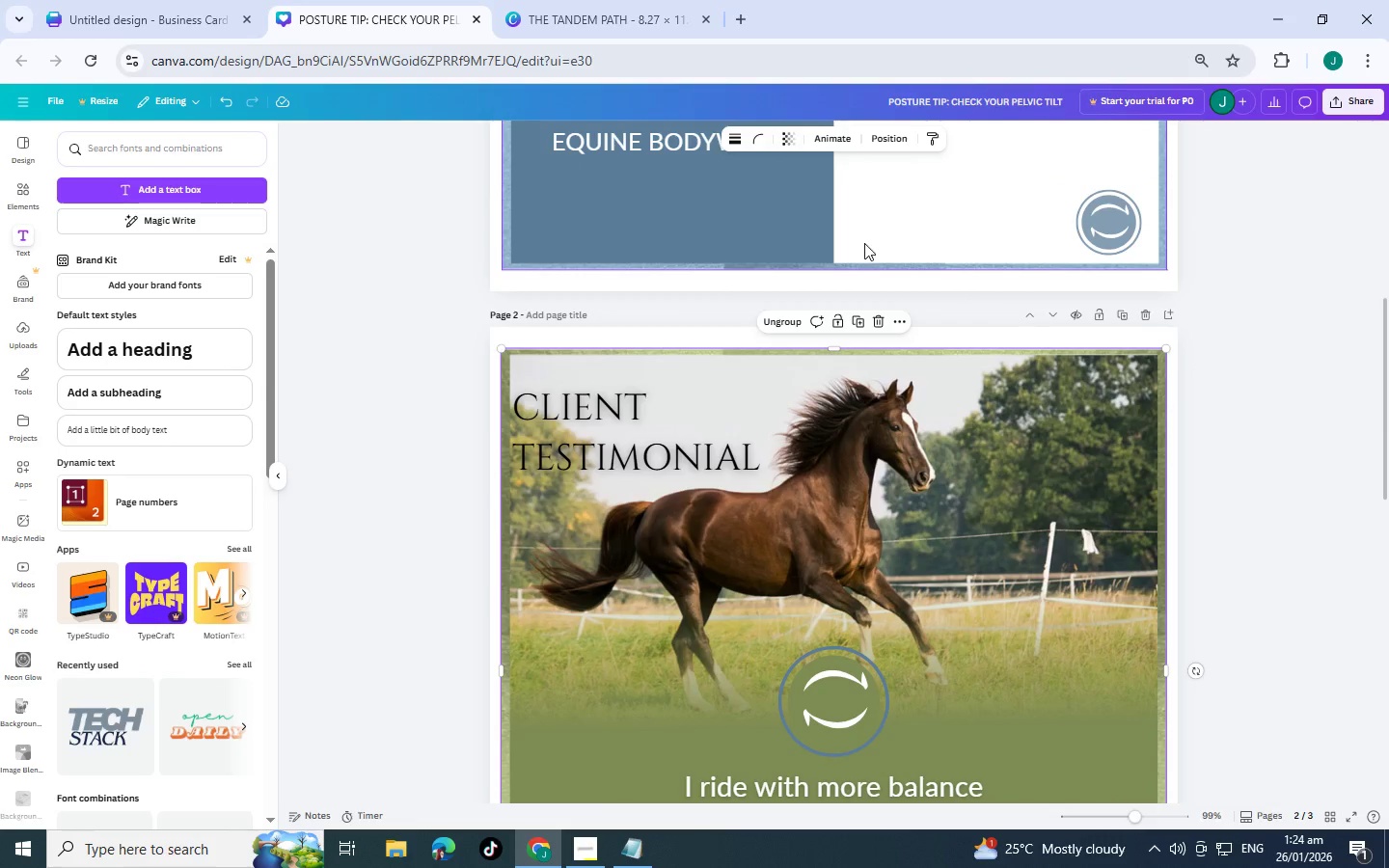 
left_click([885, 144])
 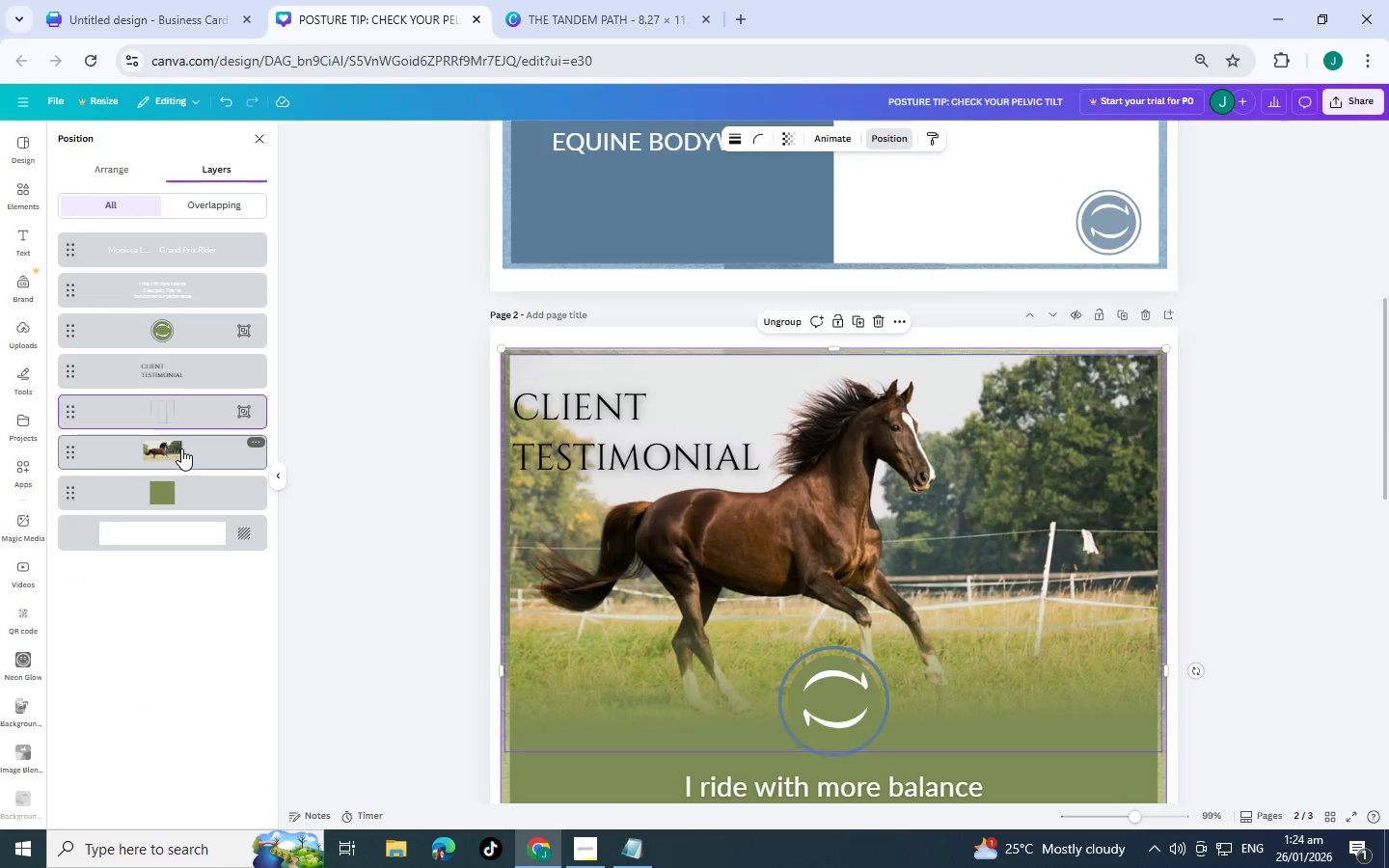 
key(Control+C)
 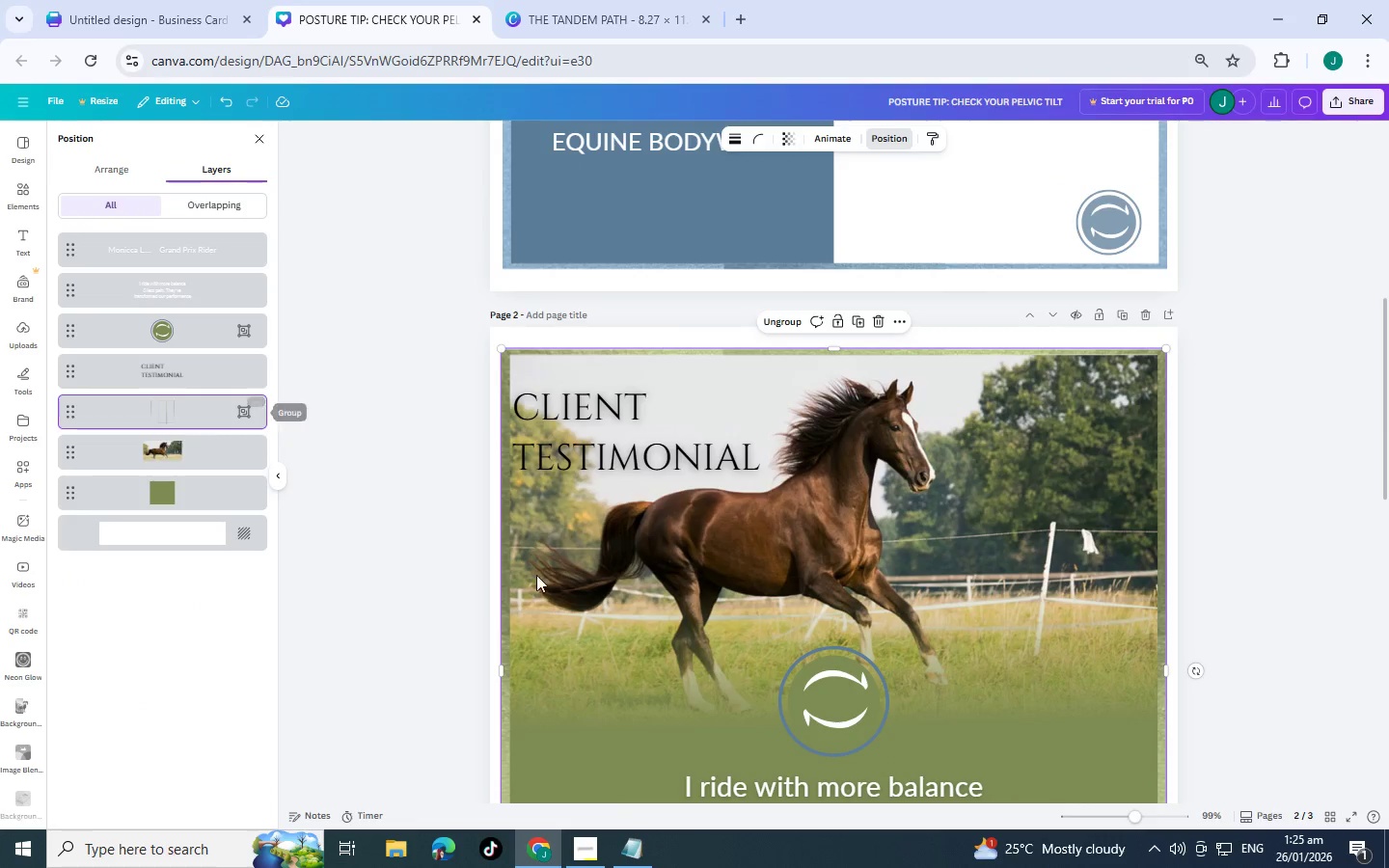 
left_click([594, 561])
 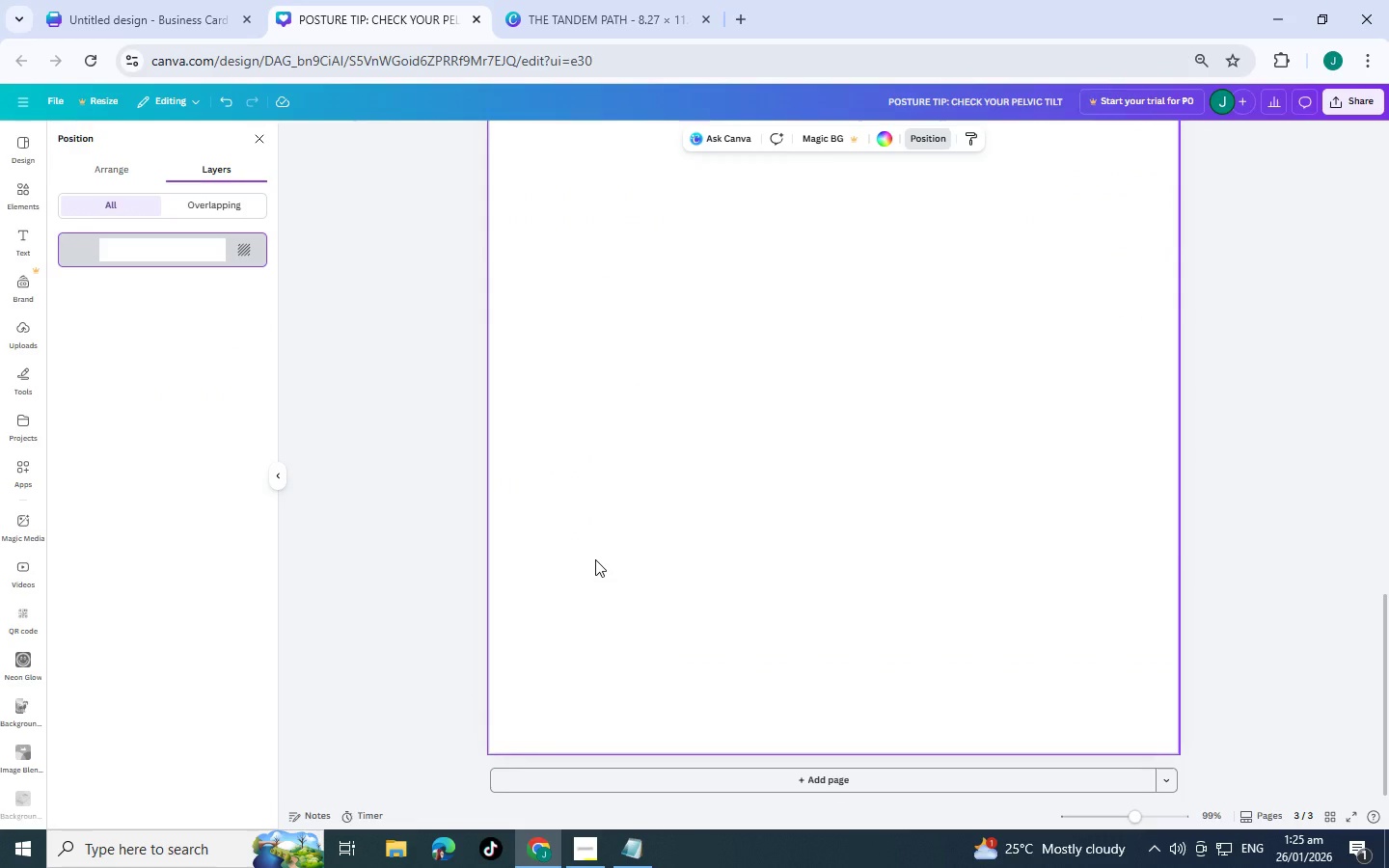 
scroll: coordinate [560, 587], scroll_direction: down, amount: 7.0
 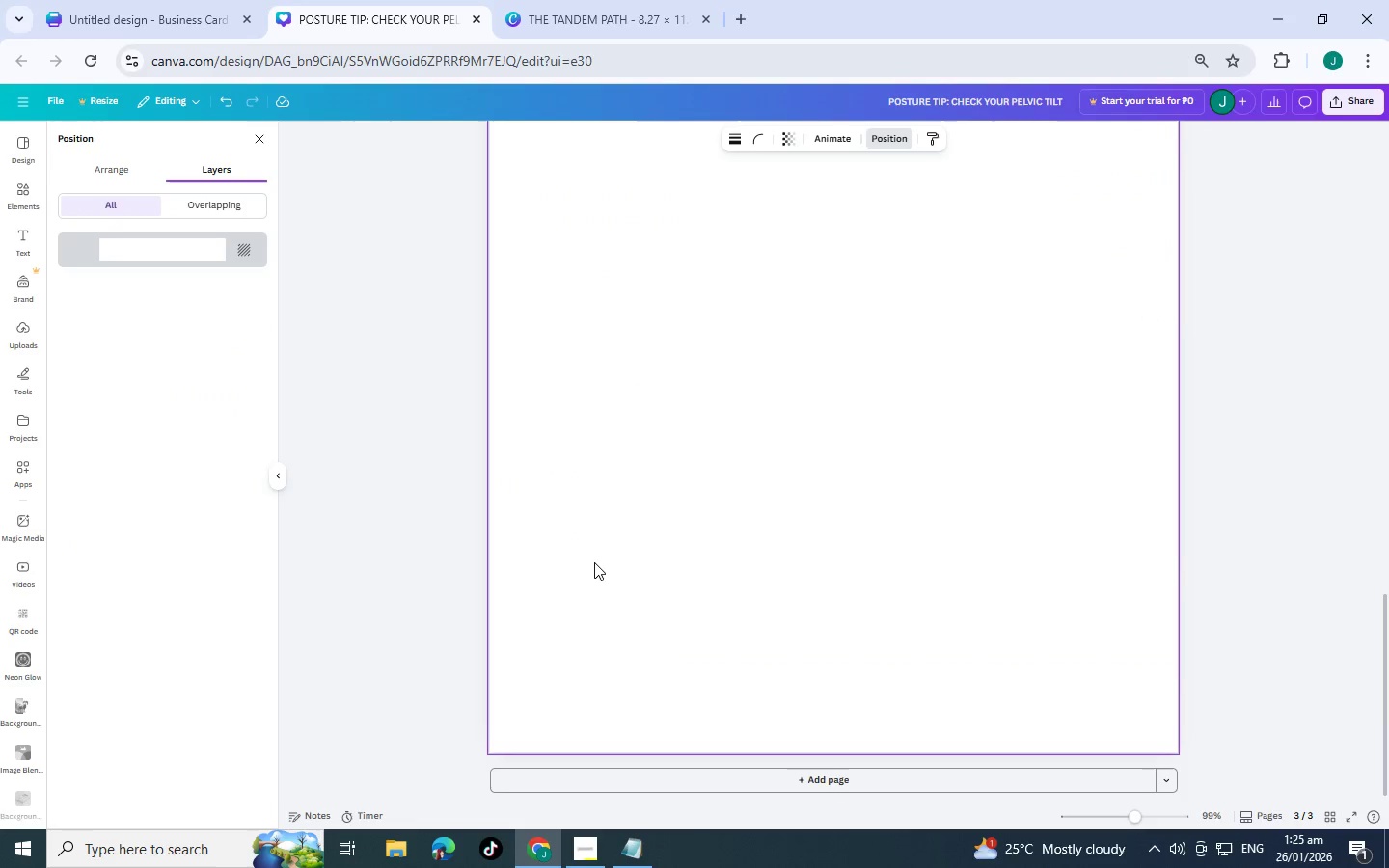 
key(Control+V)
 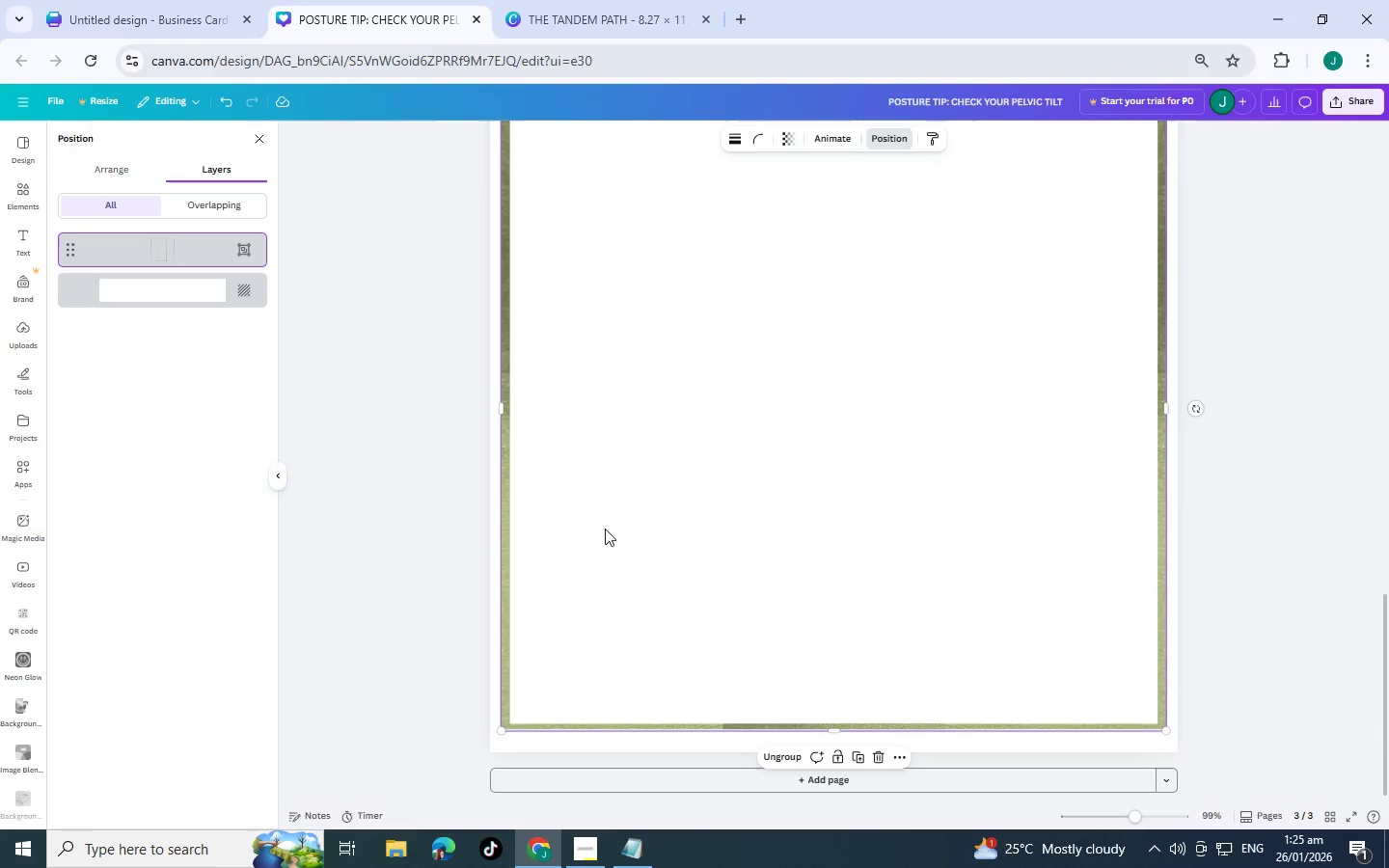 
scroll: coordinate [608, 514], scroll_direction: up, amount: 3.0
 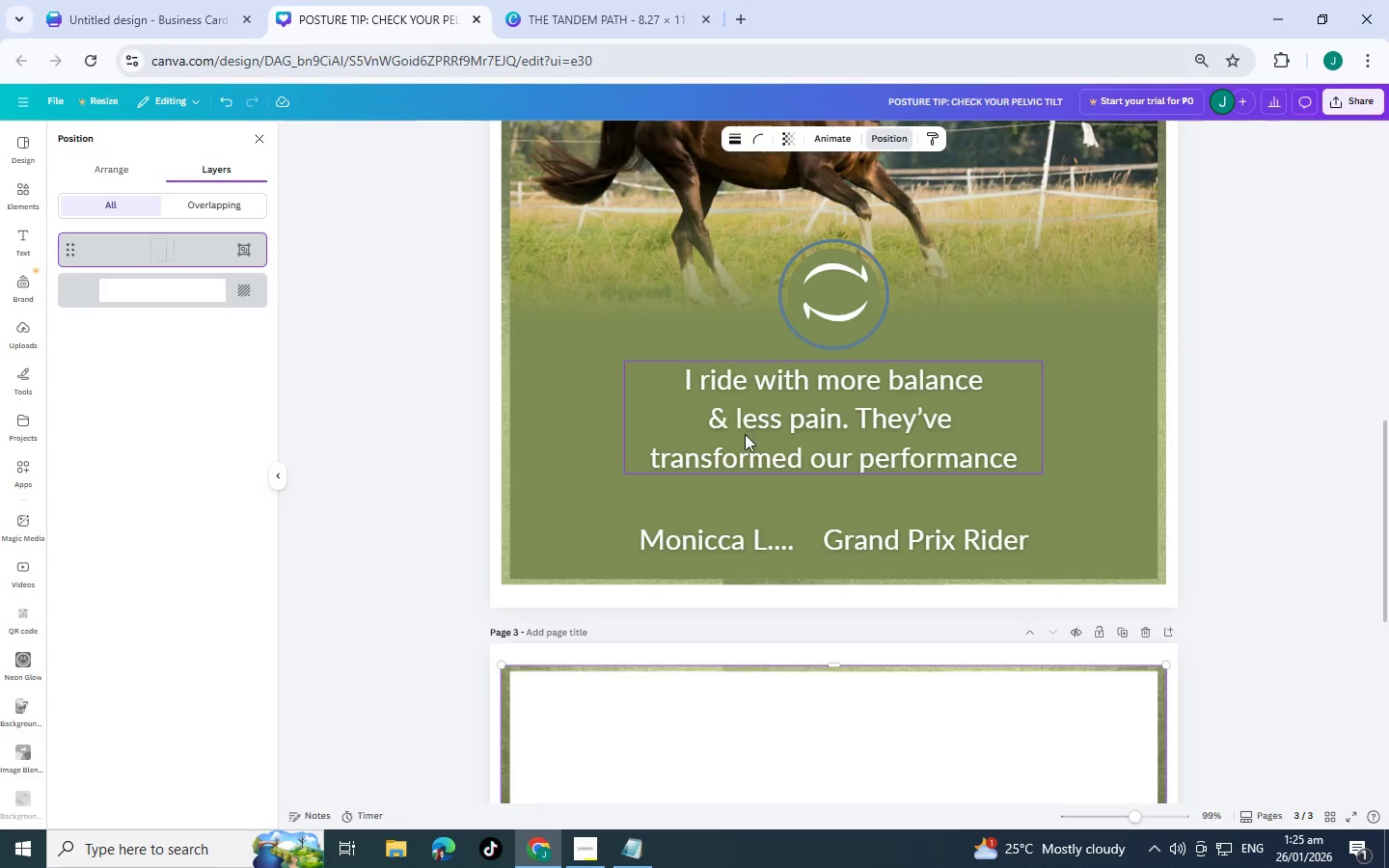 
key(Control+ControlLeft)
 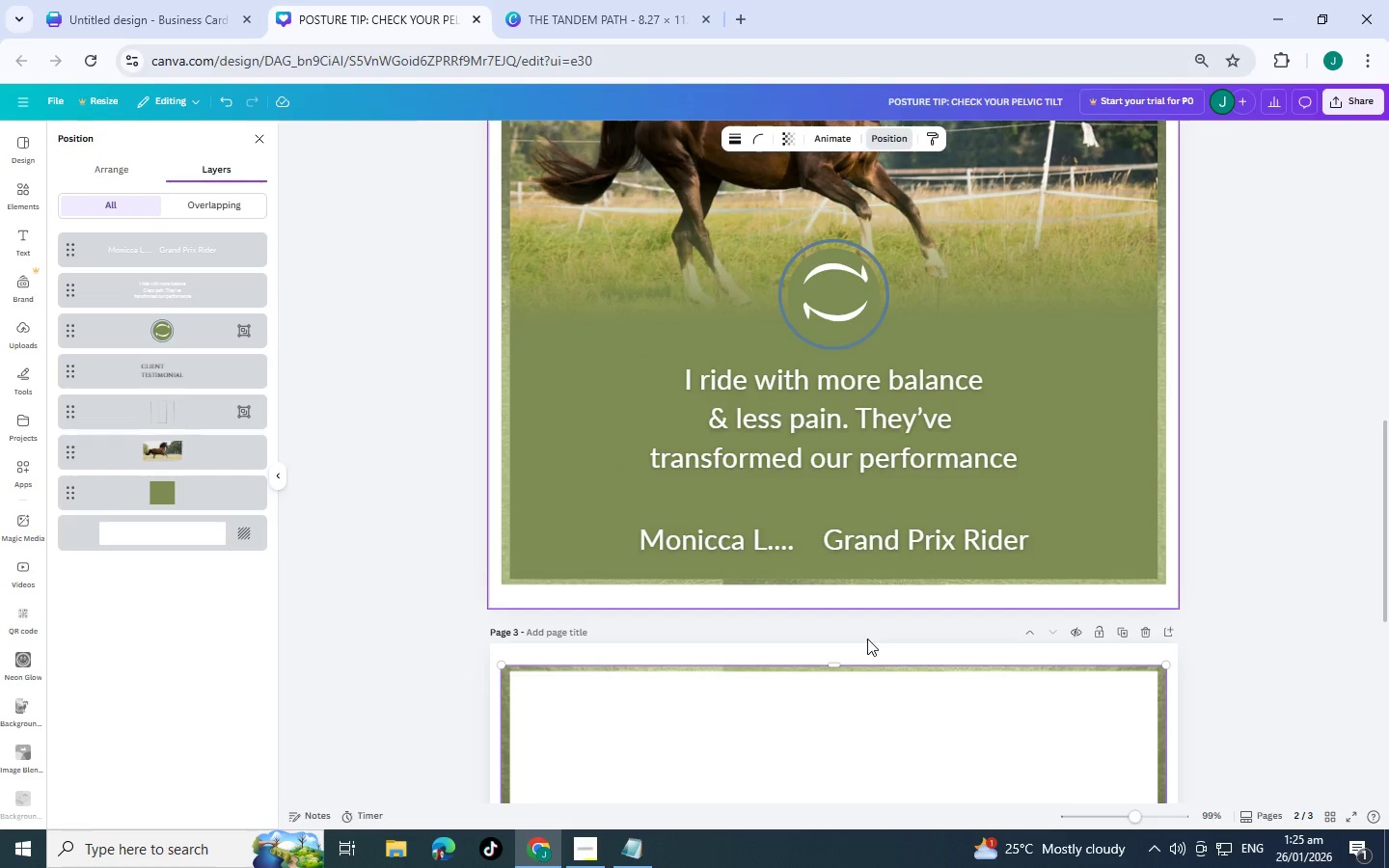 
left_click([800, 656])
 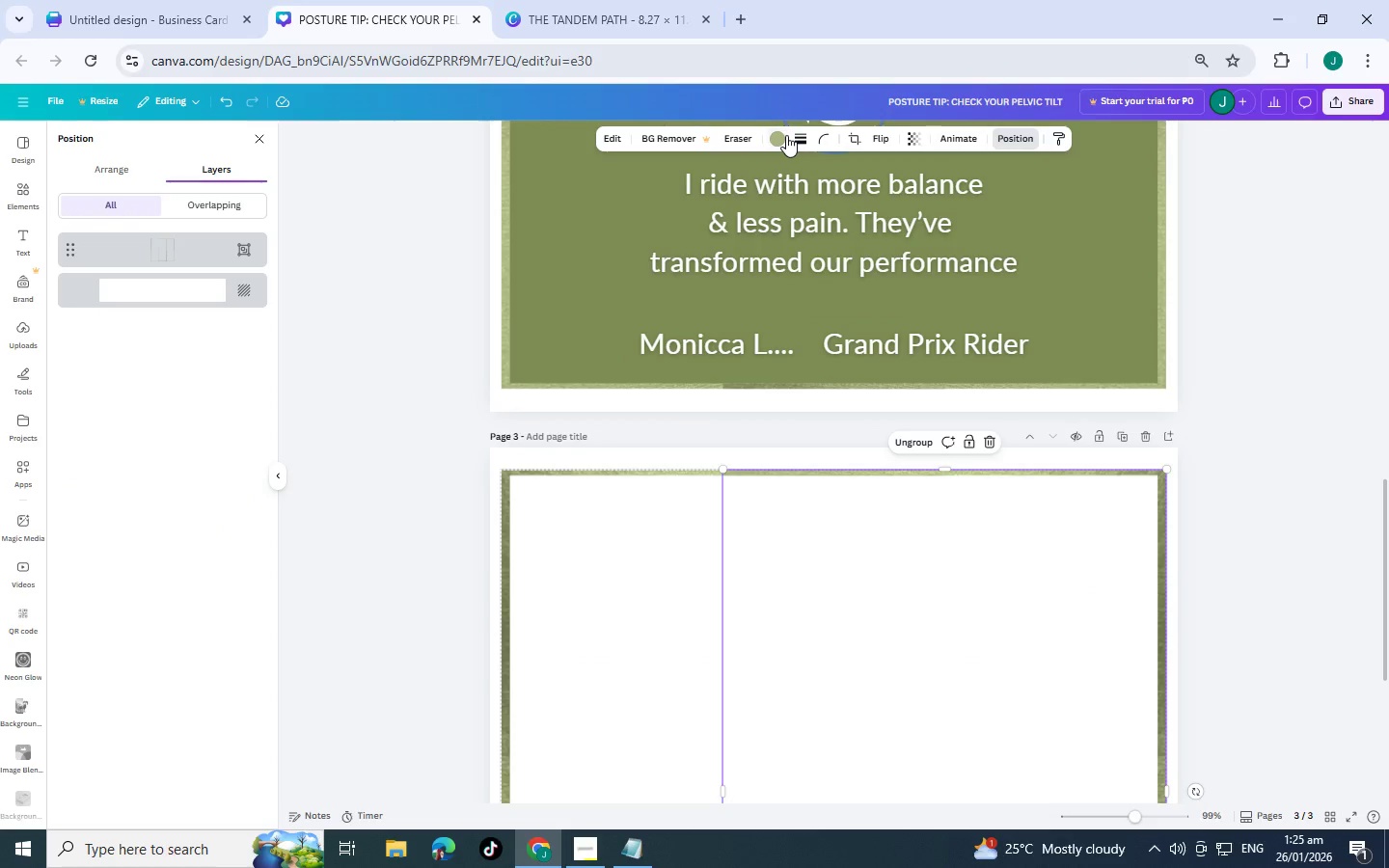 
scroll: coordinate [826, 718], scroll_direction: down, amount: 2.0
 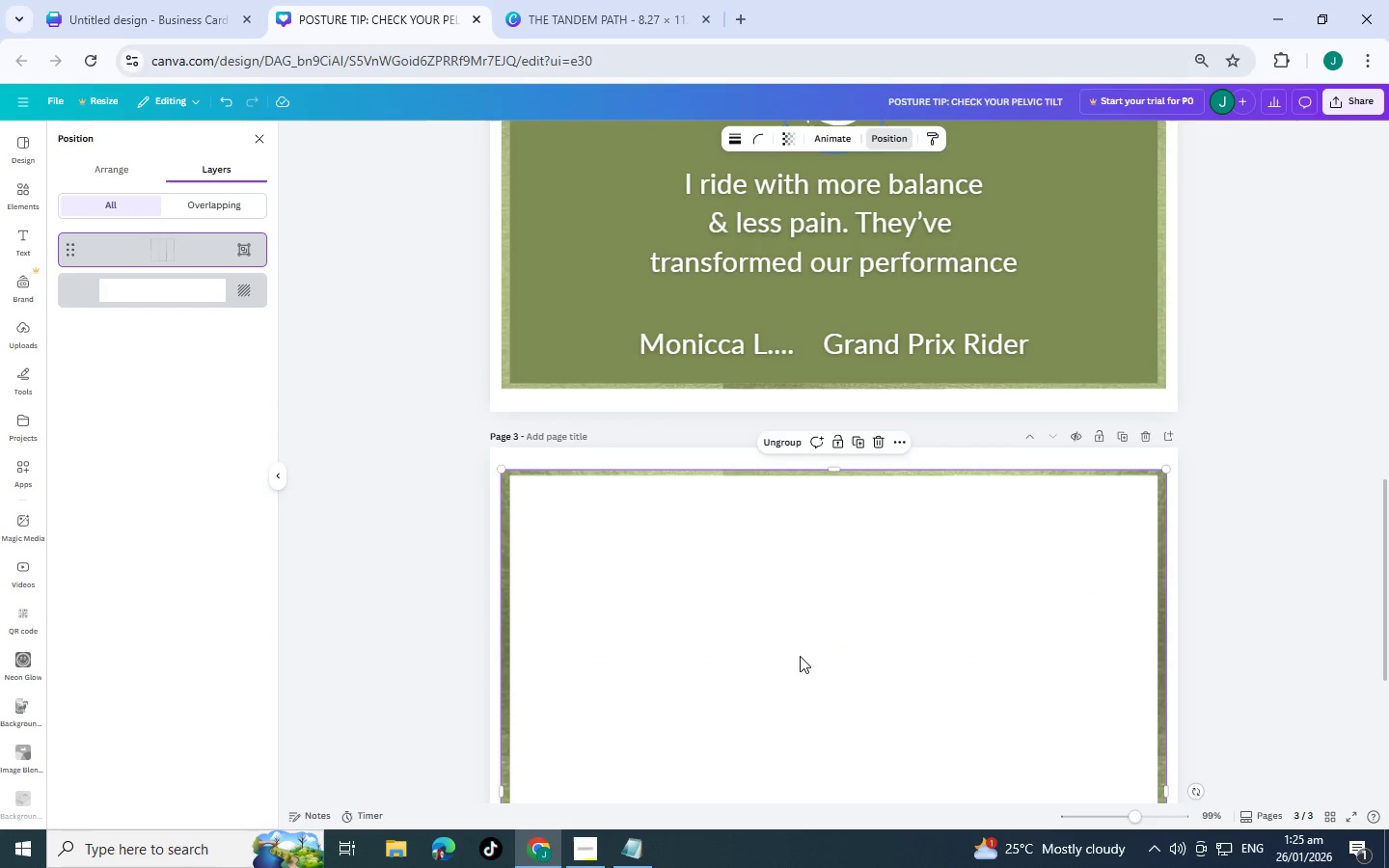 
left_click([786, 135])
 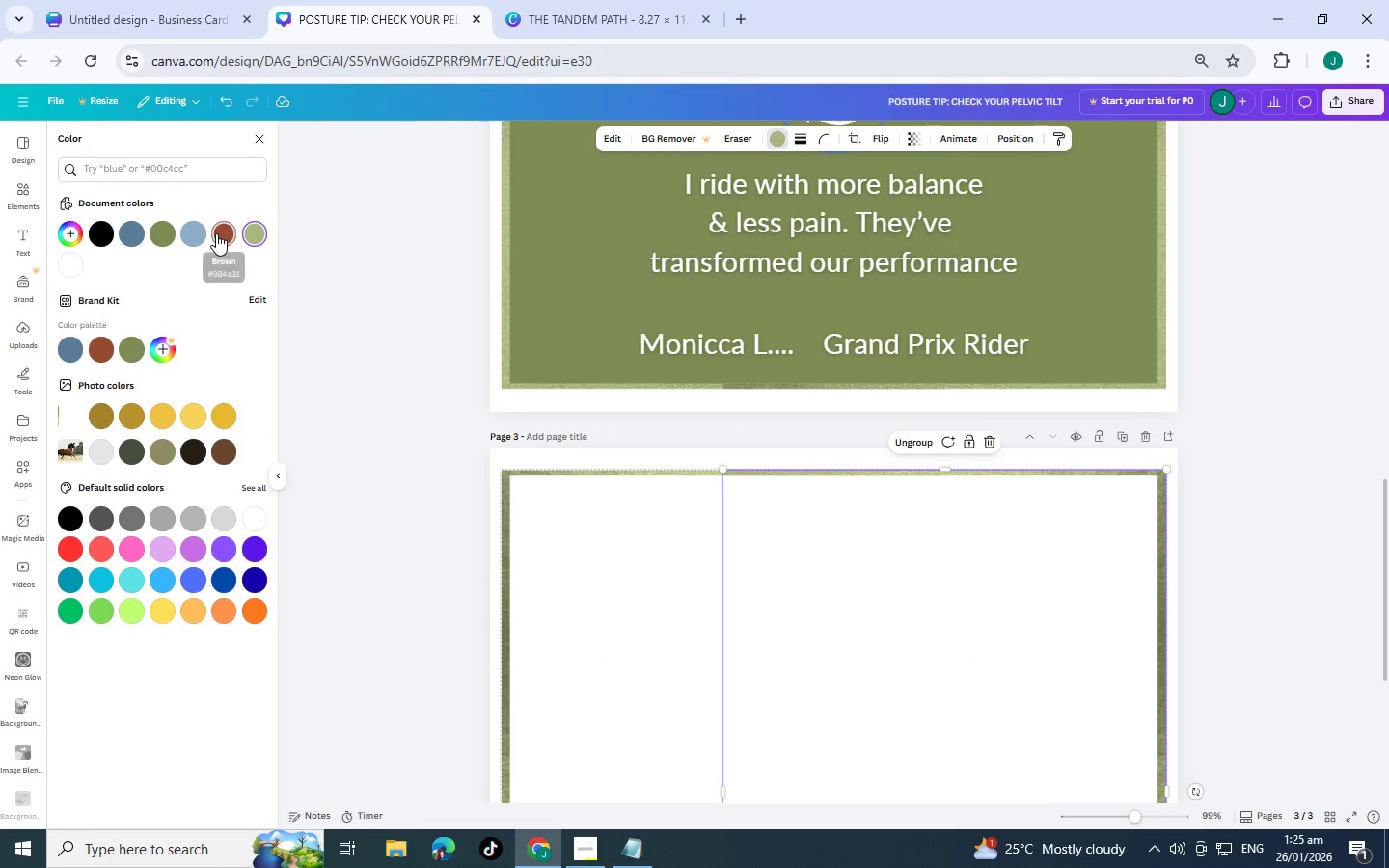 
left_click([97, 346])
 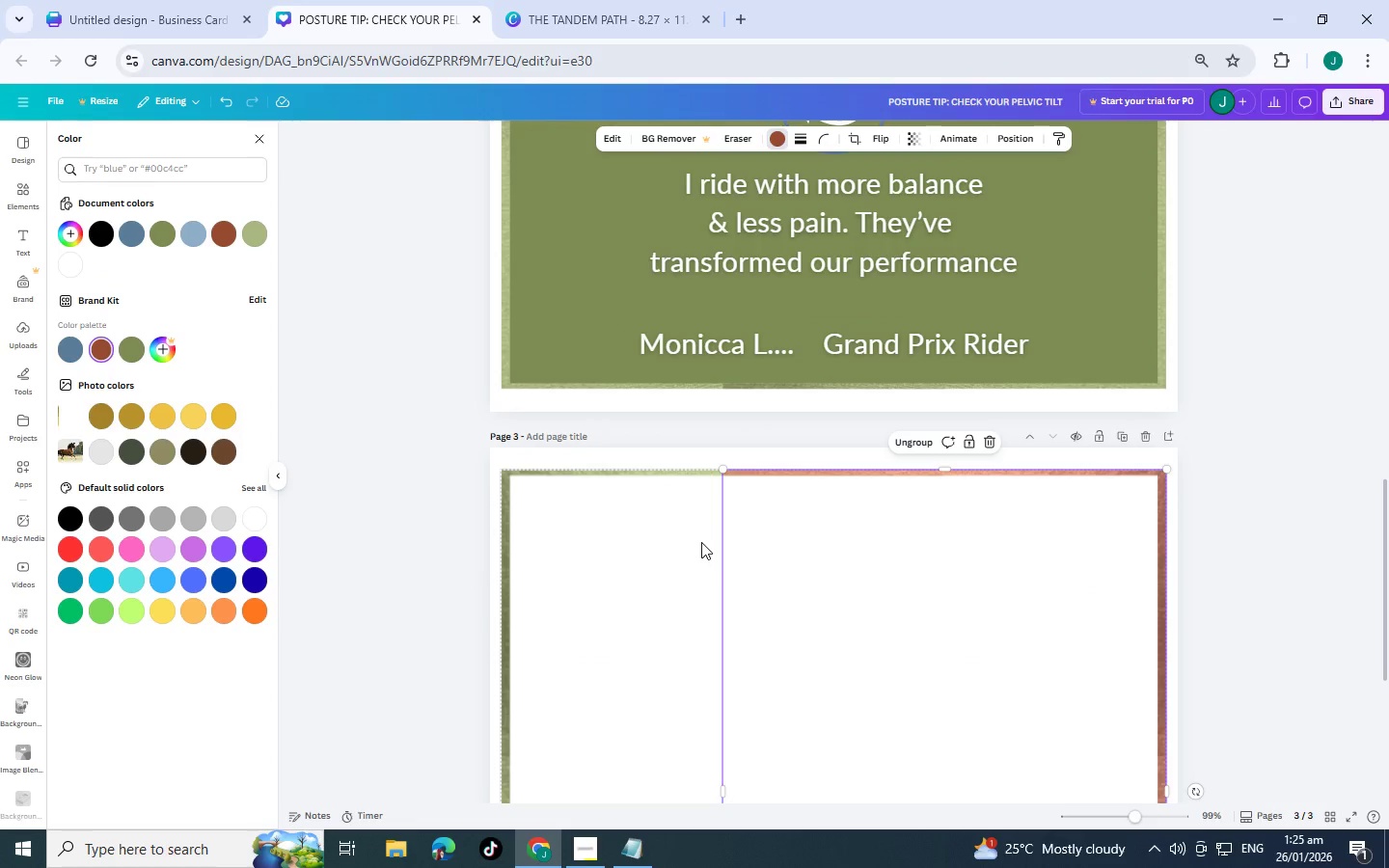 
left_click([686, 542])
 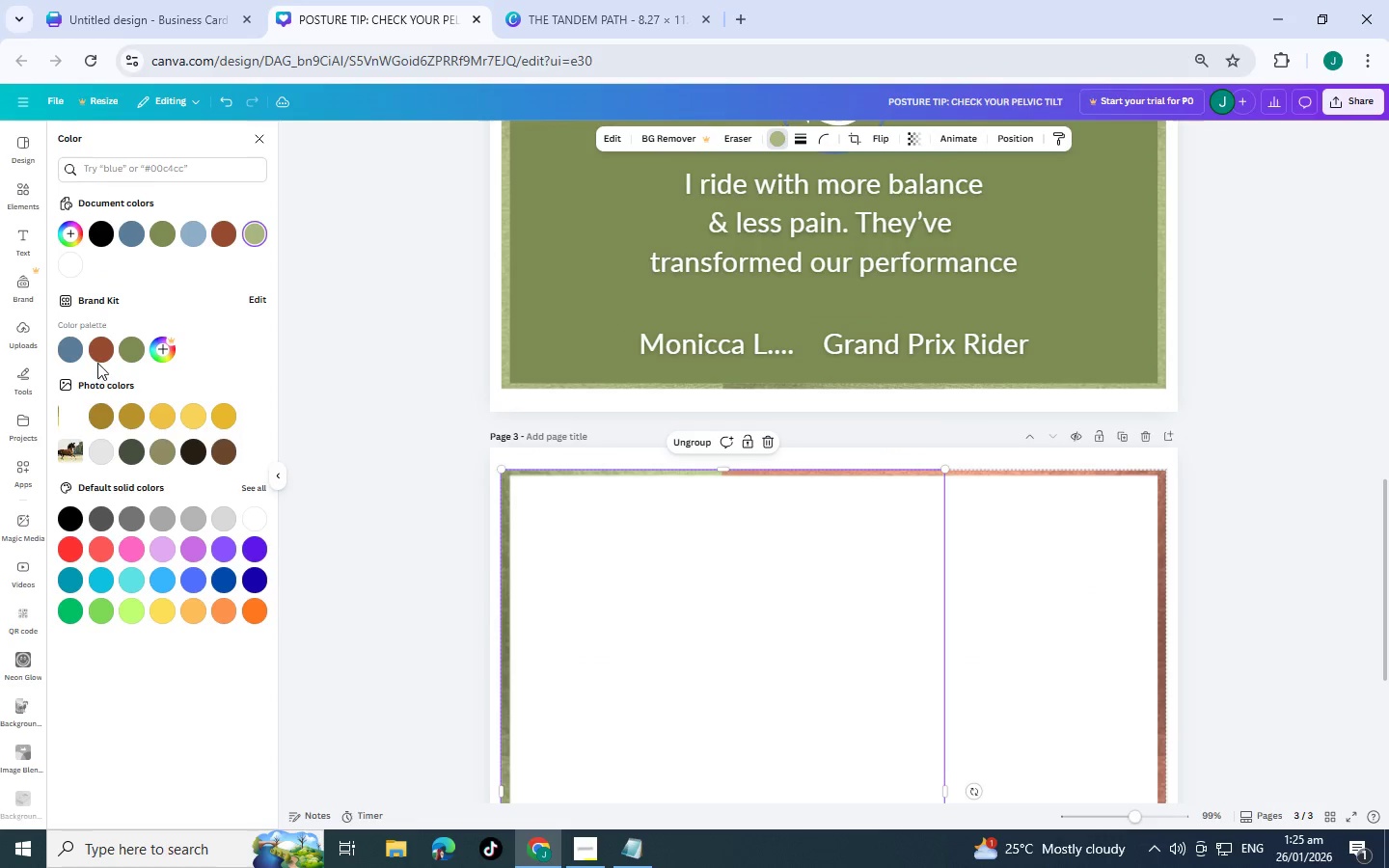 
left_click([101, 354])
 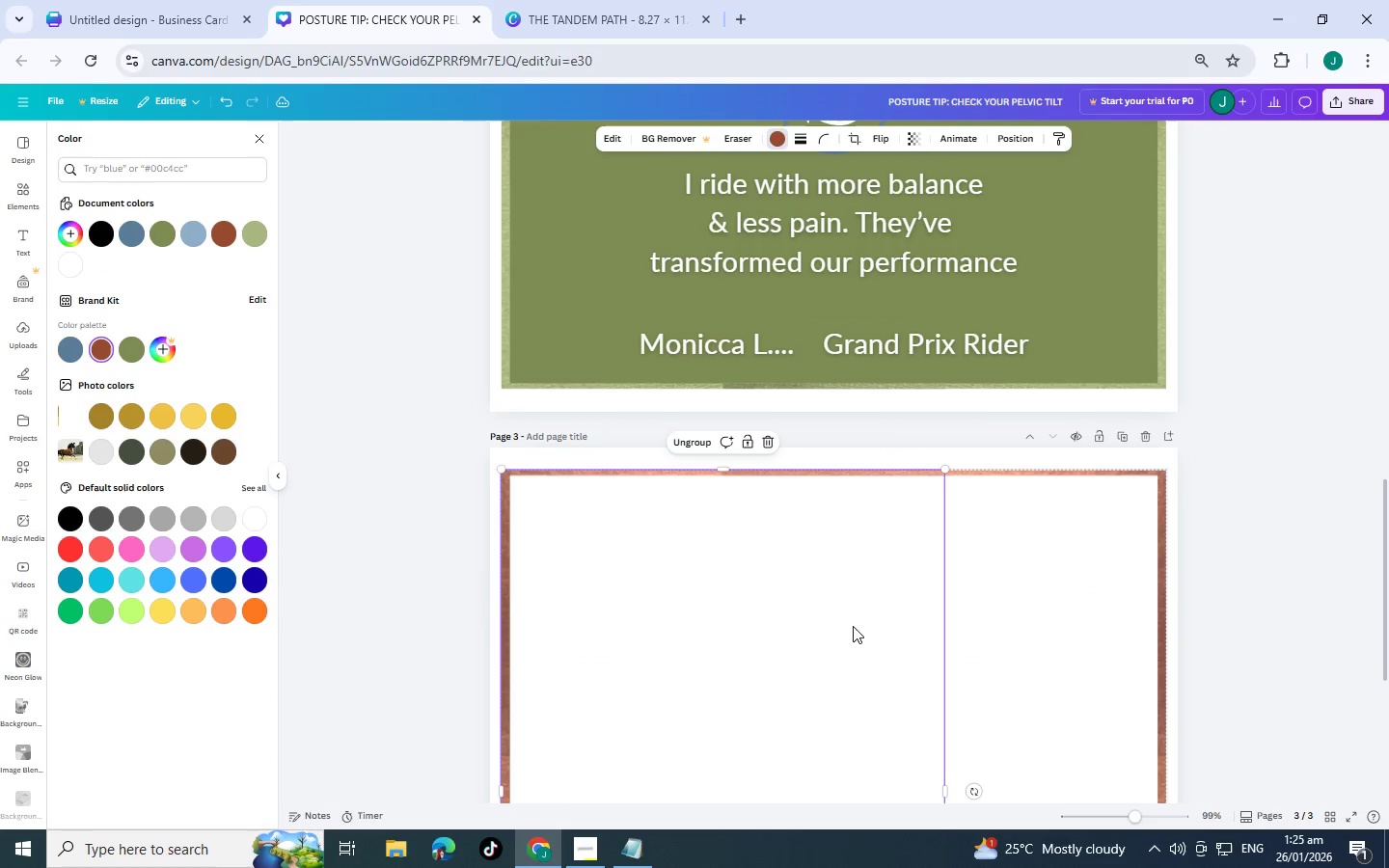 
scroll: coordinate [852, 630], scroll_direction: down, amount: 3.0
 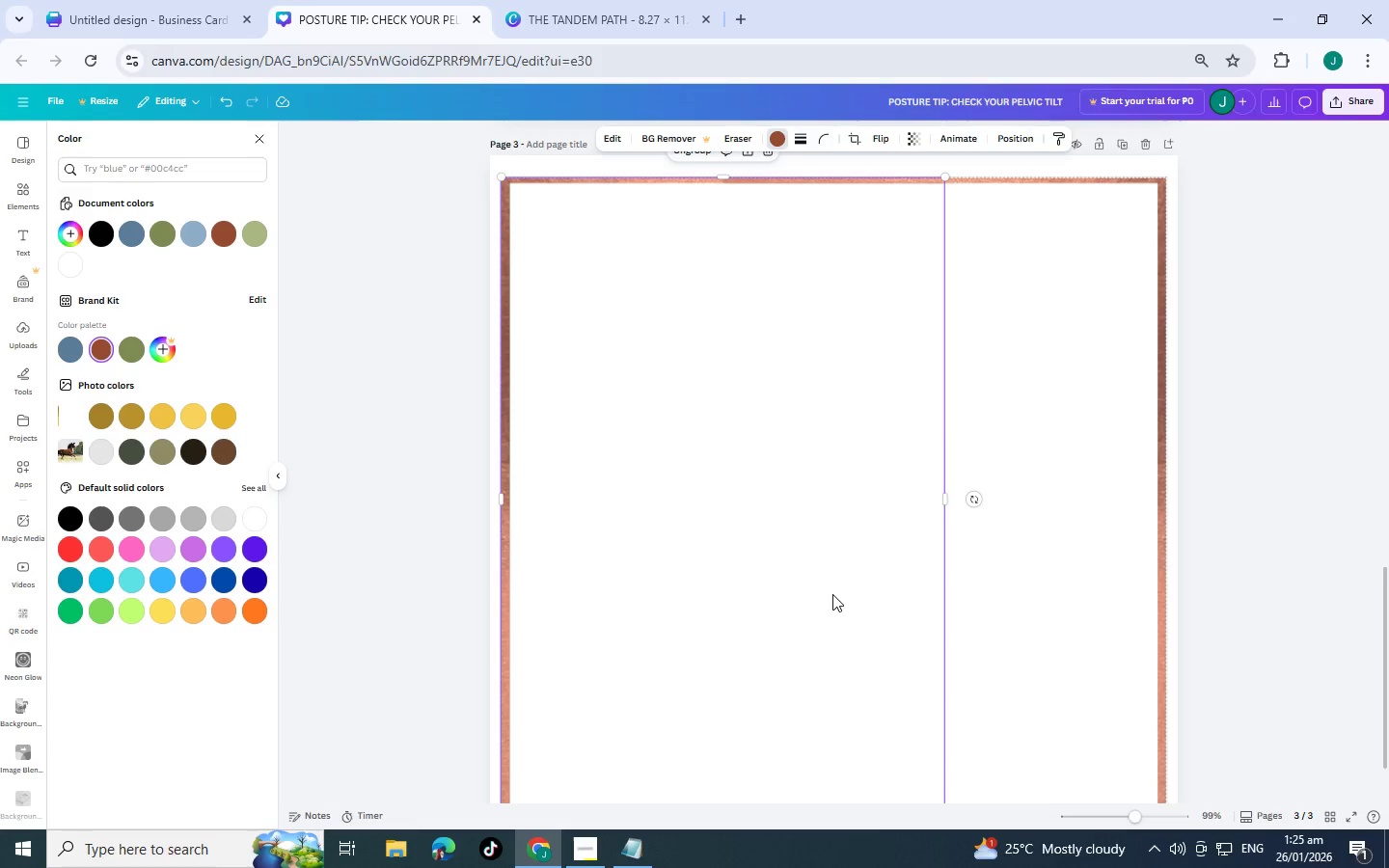 
wait(12.48)
 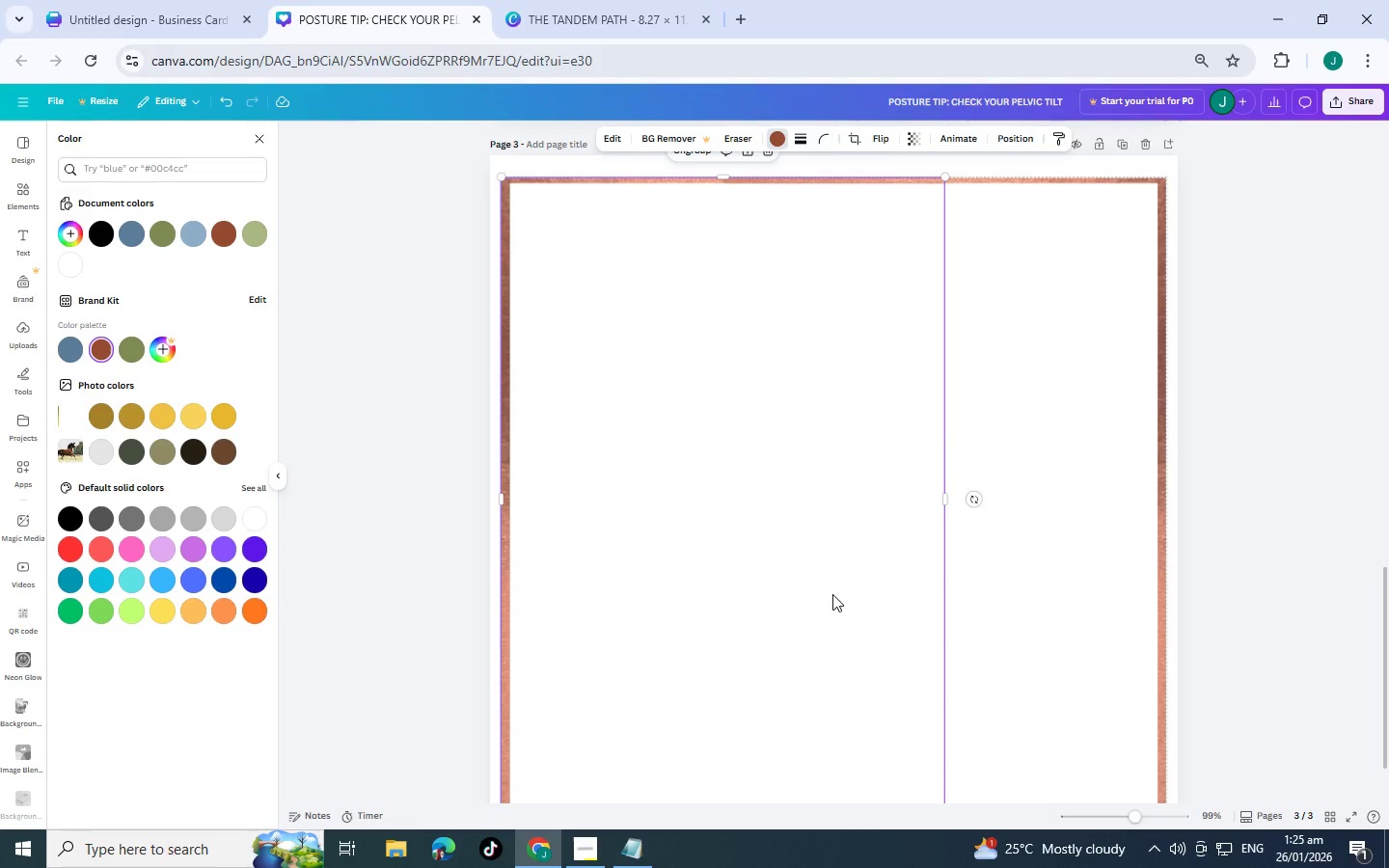 
scroll: coordinate [719, 502], scroll_direction: up, amount: 10.0
 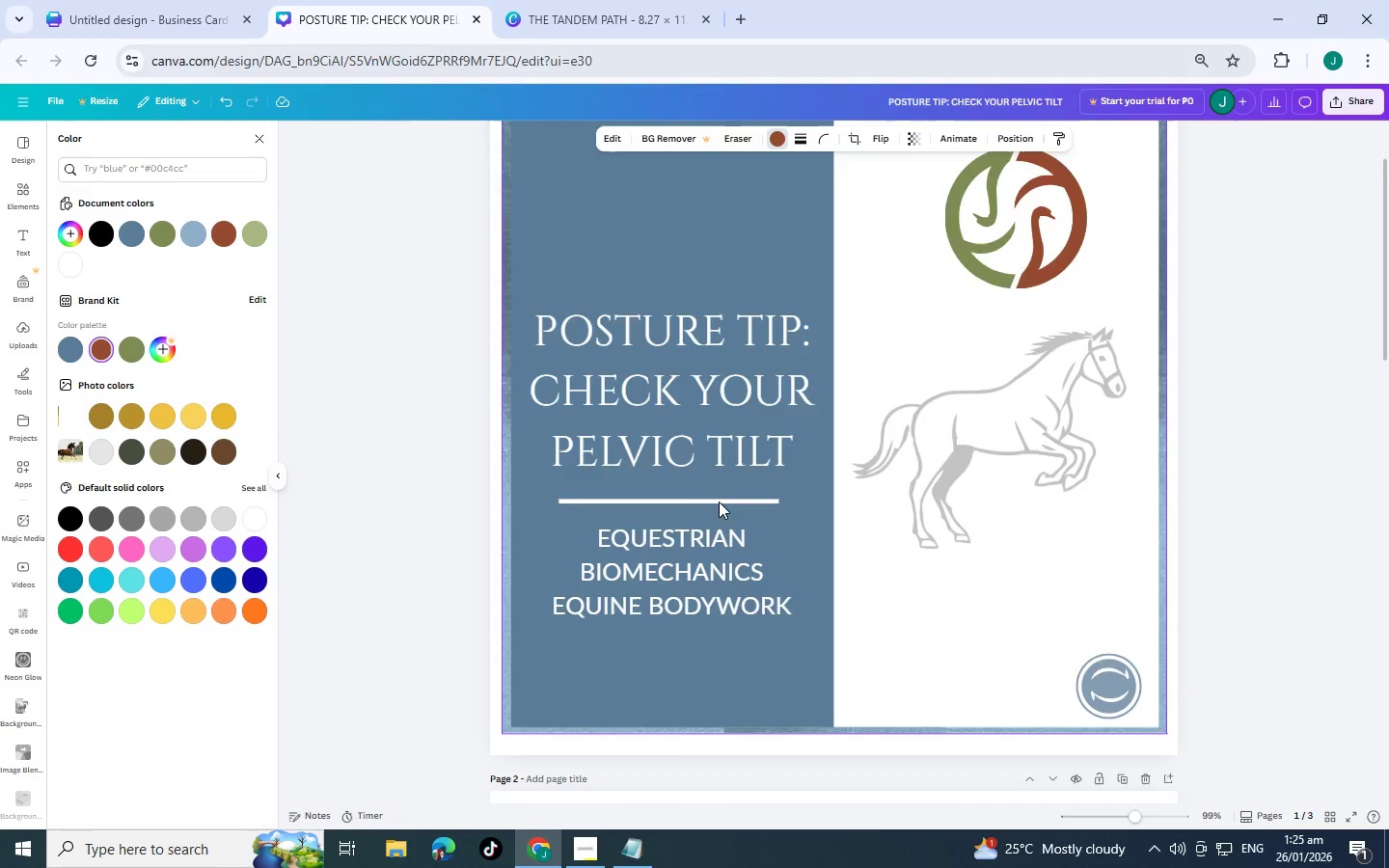 
scroll: coordinate [719, 502], scroll_direction: down, amount: 7.0
 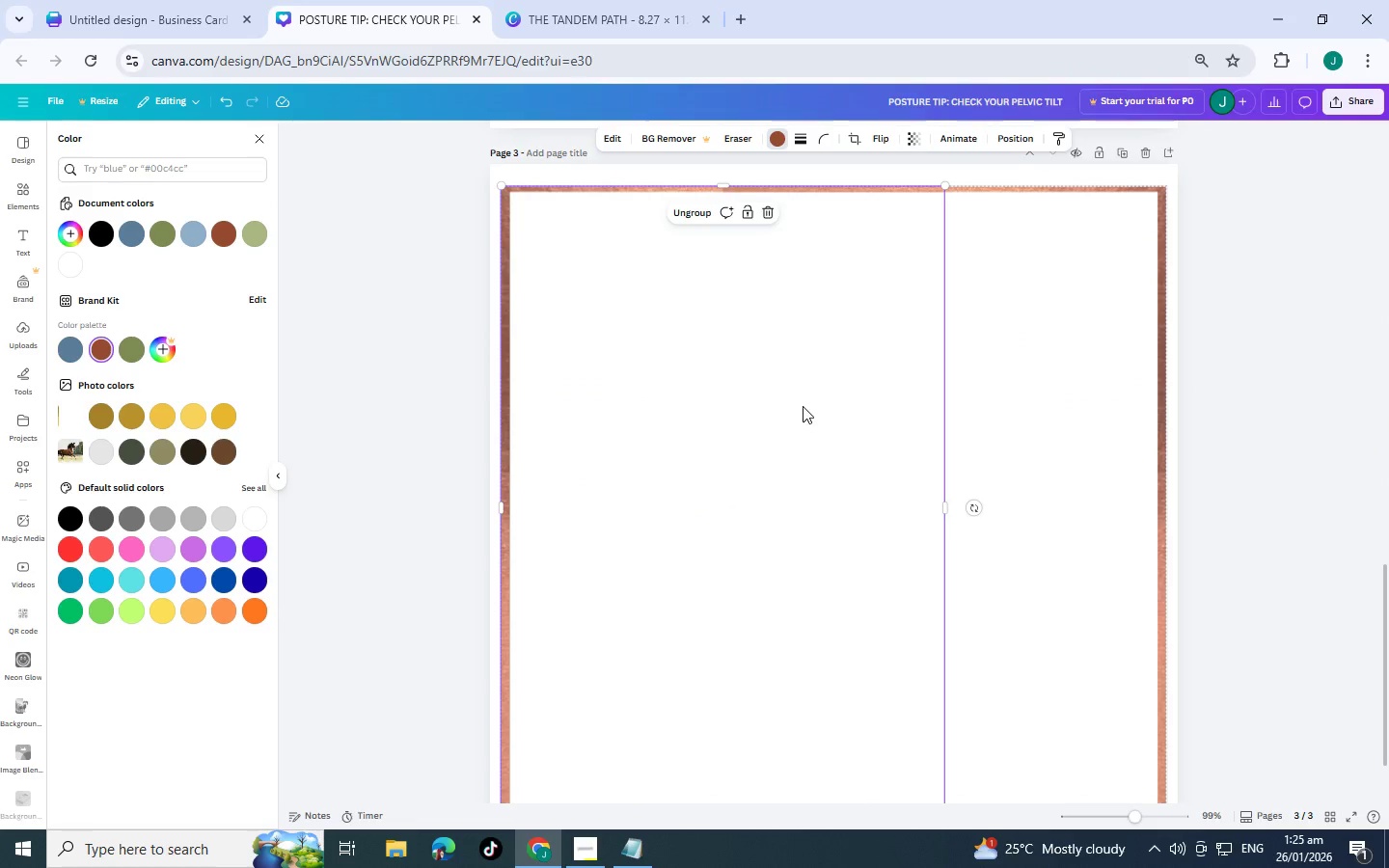 
left_click([803, 406])
 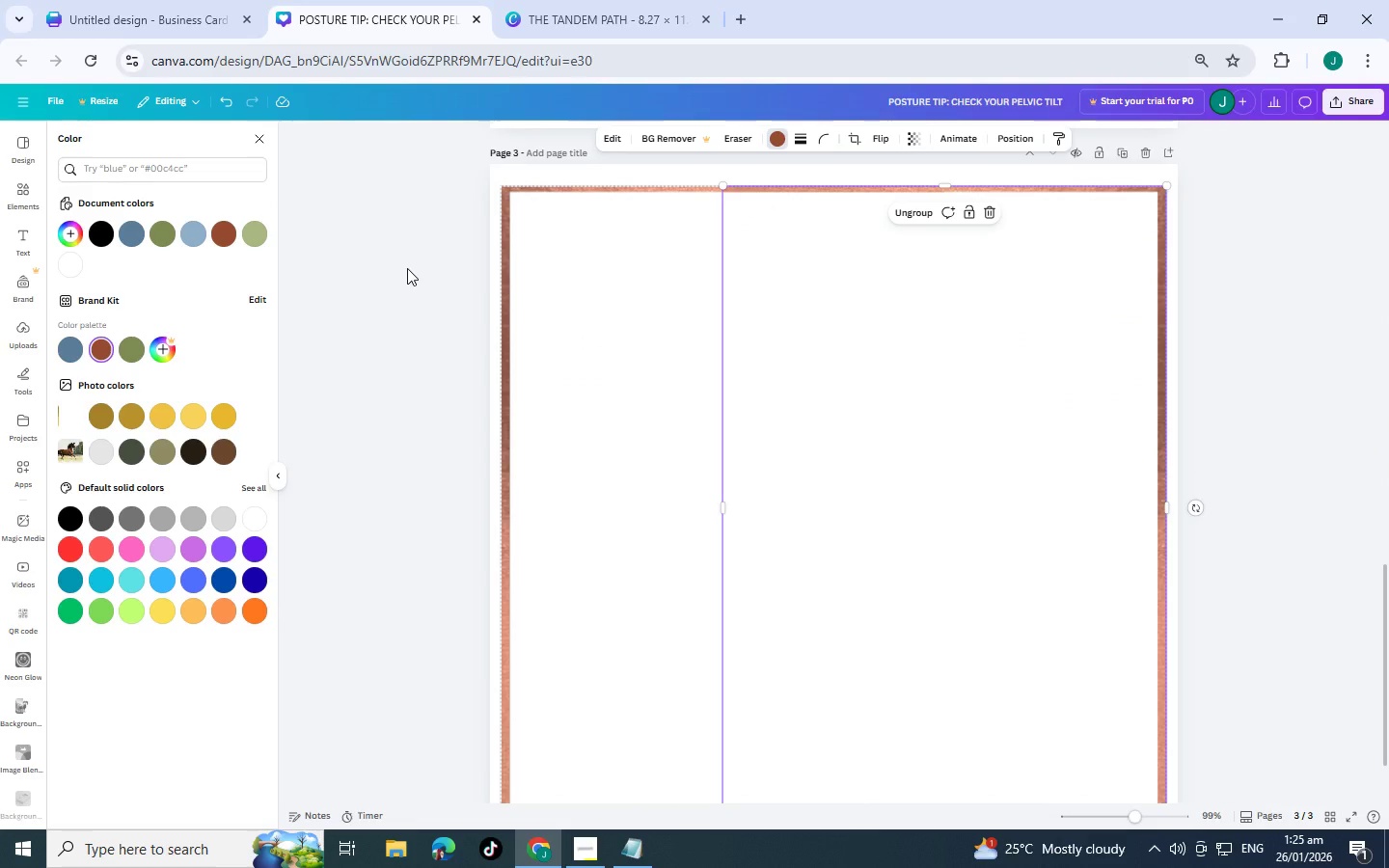 
left_click([407, 268])
 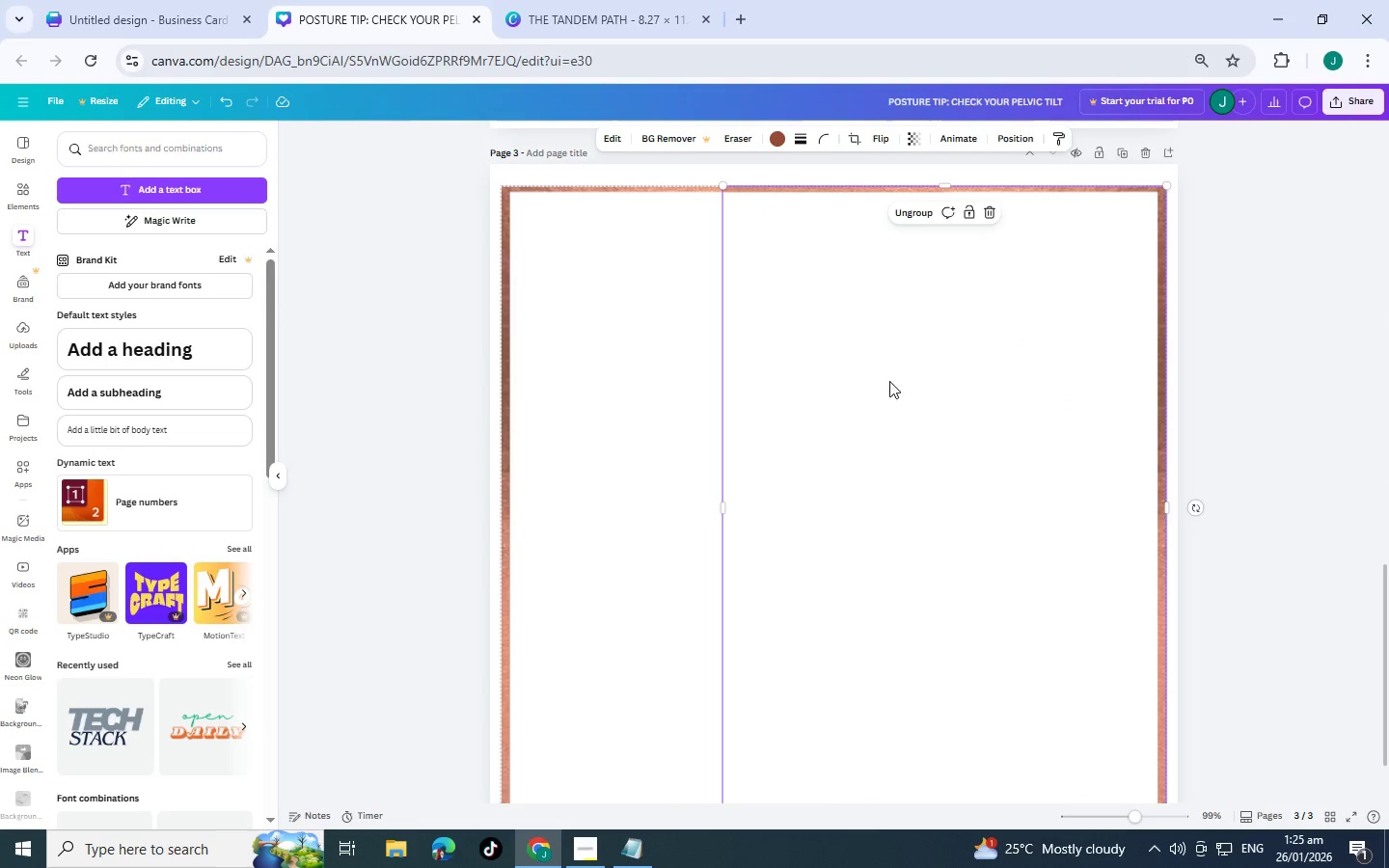 
left_click([735, 374])
 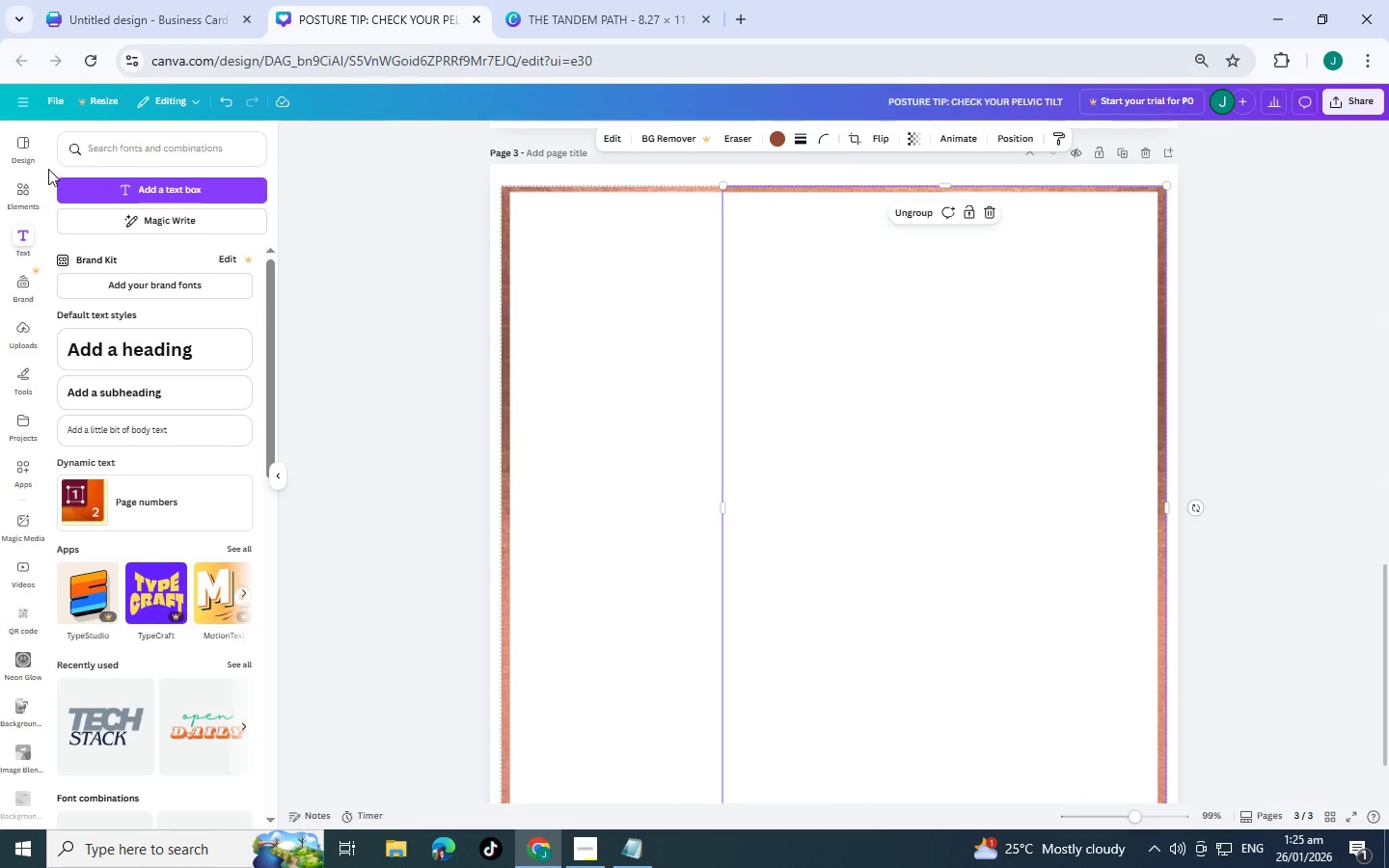 
left_click([14, 180])
 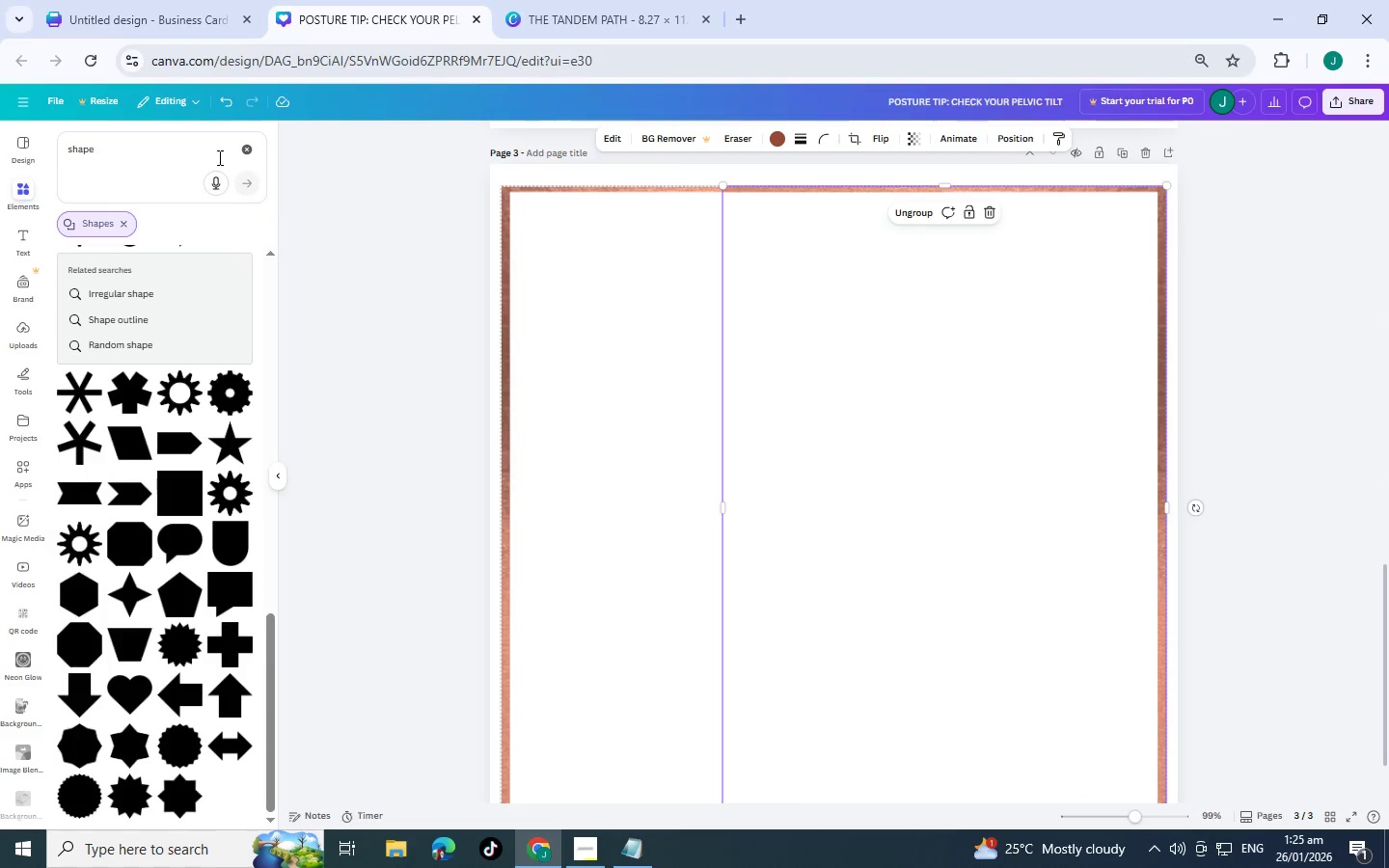 
left_click([248, 147])
 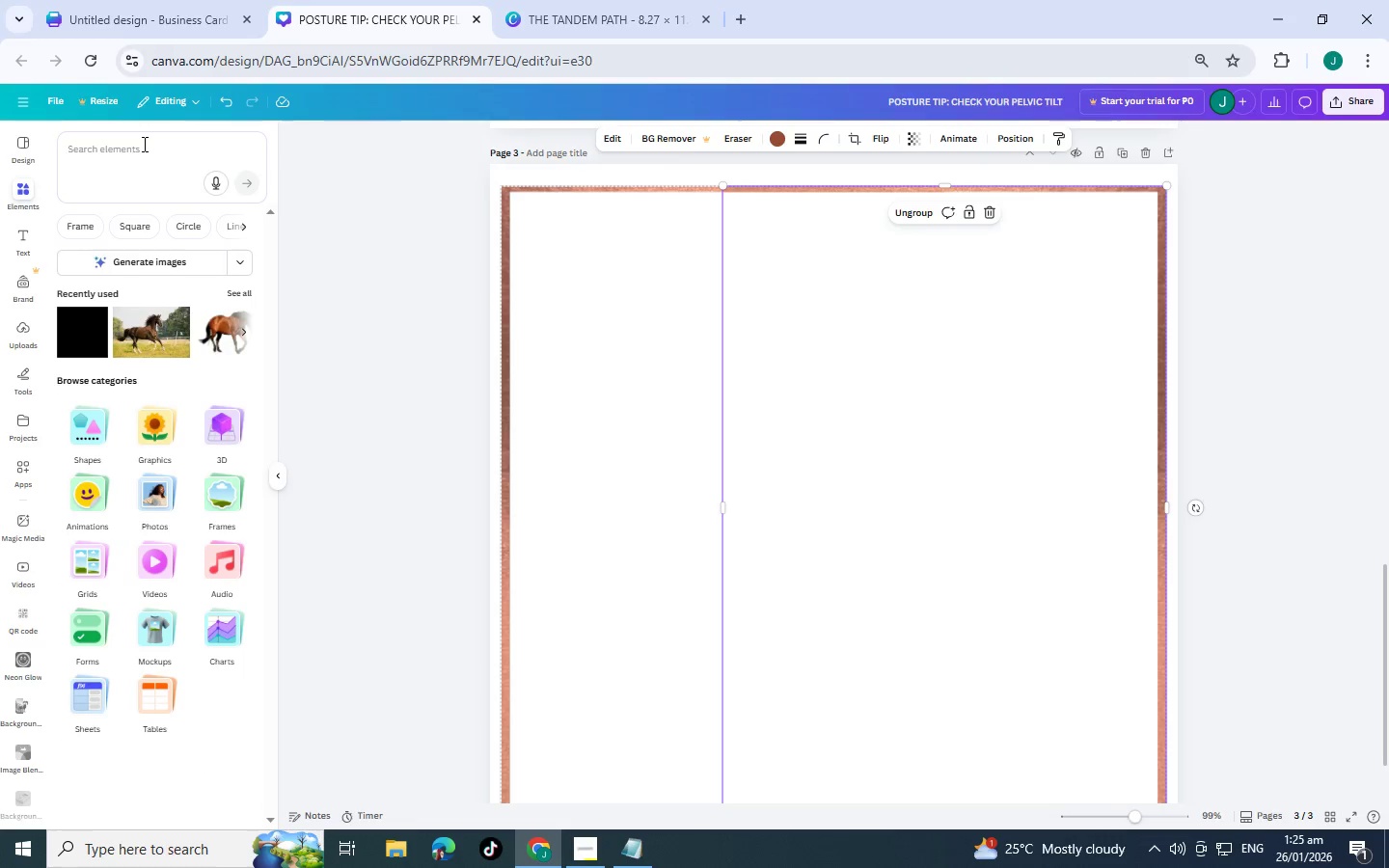 
left_click([143, 144])
 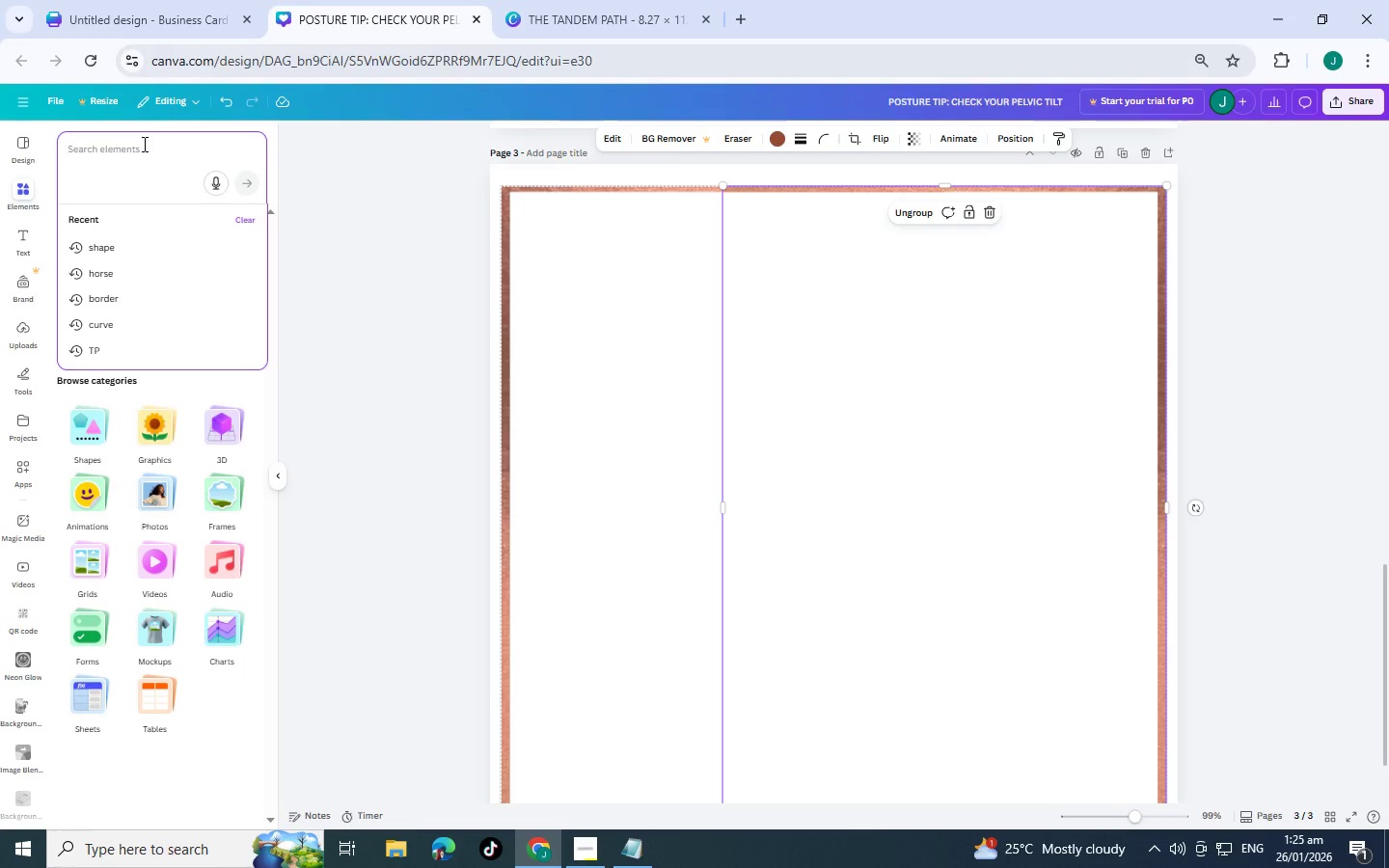 
key(Shift+E)
 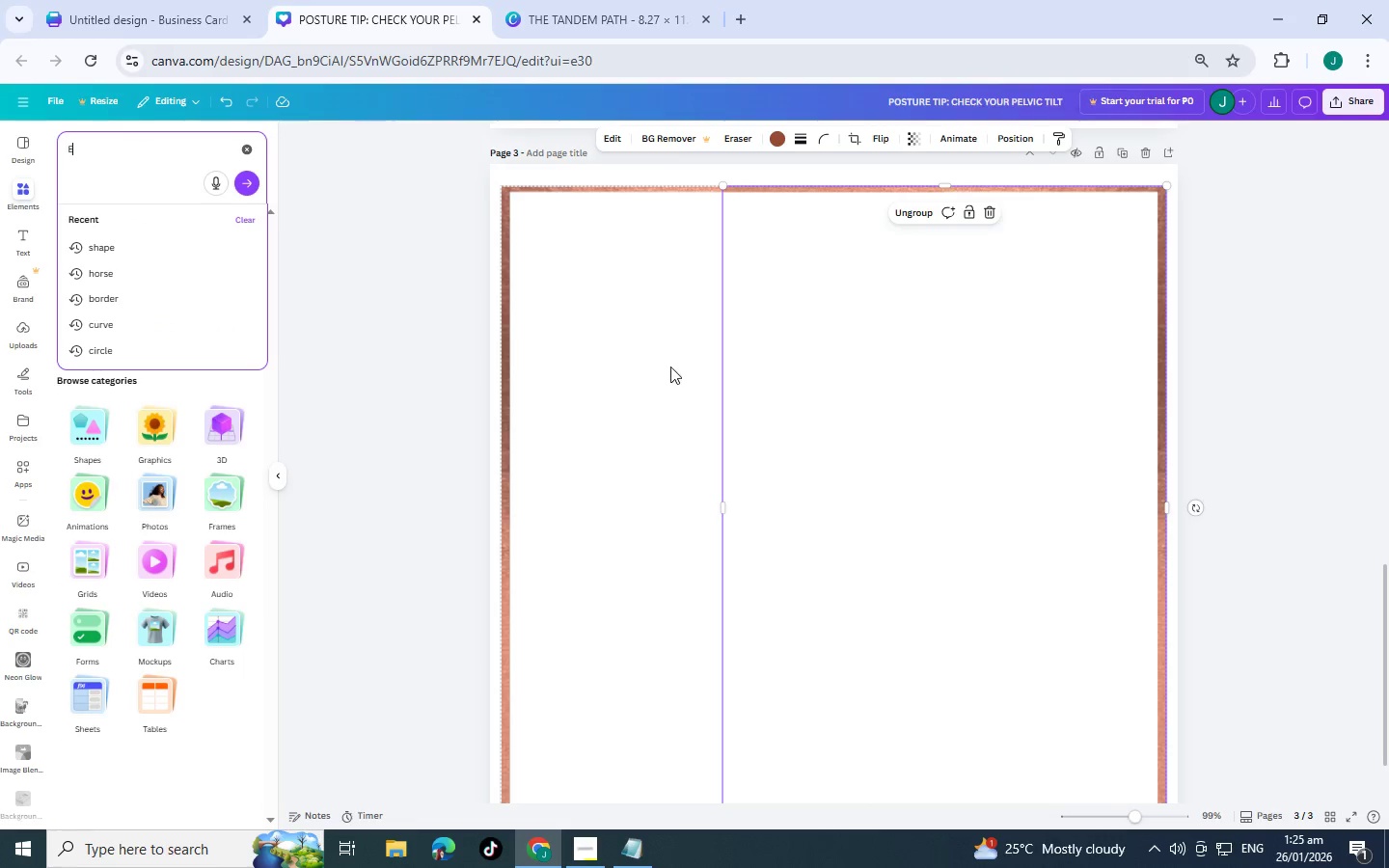 
key(Backspace)
 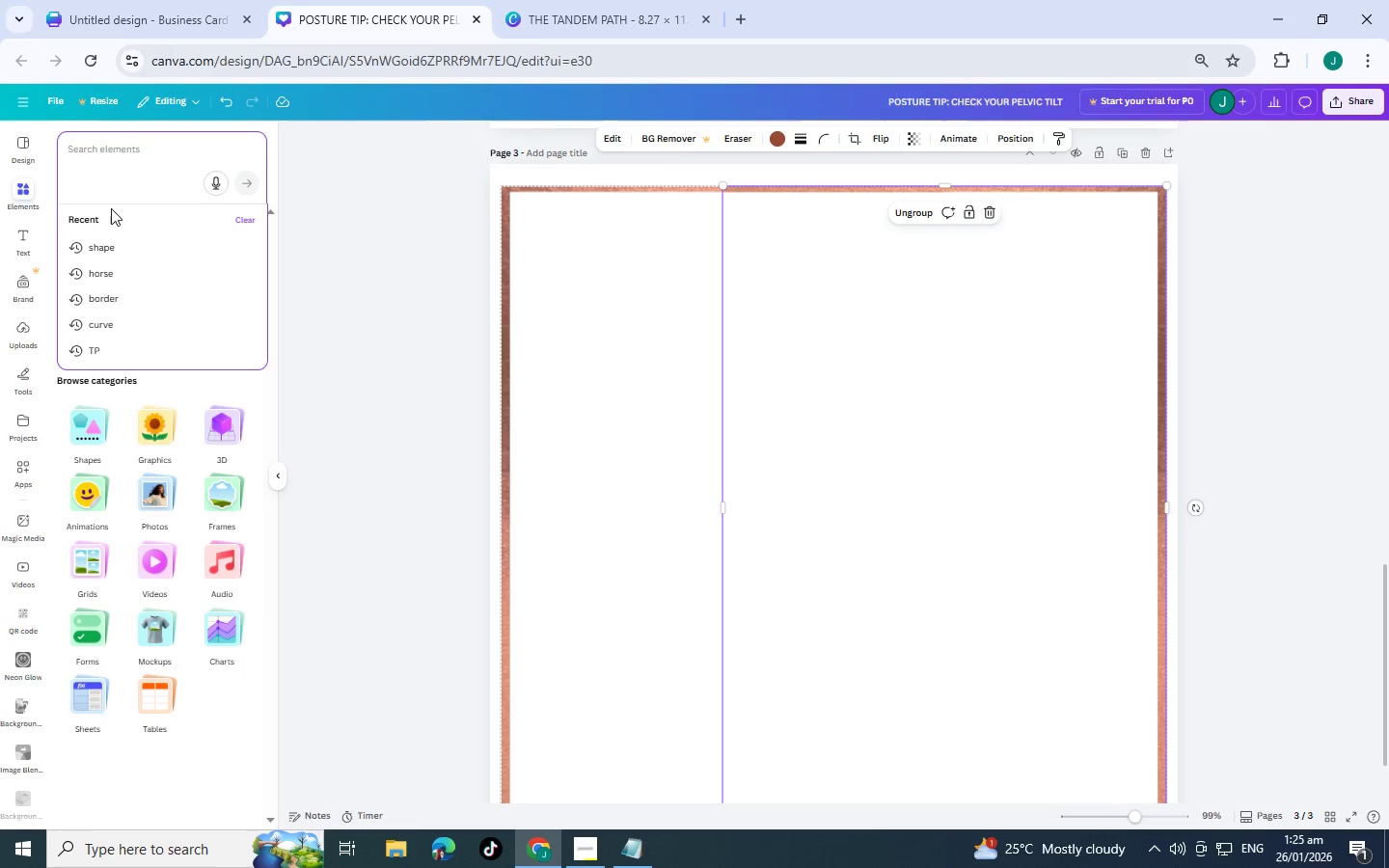 
left_click([140, 142])
 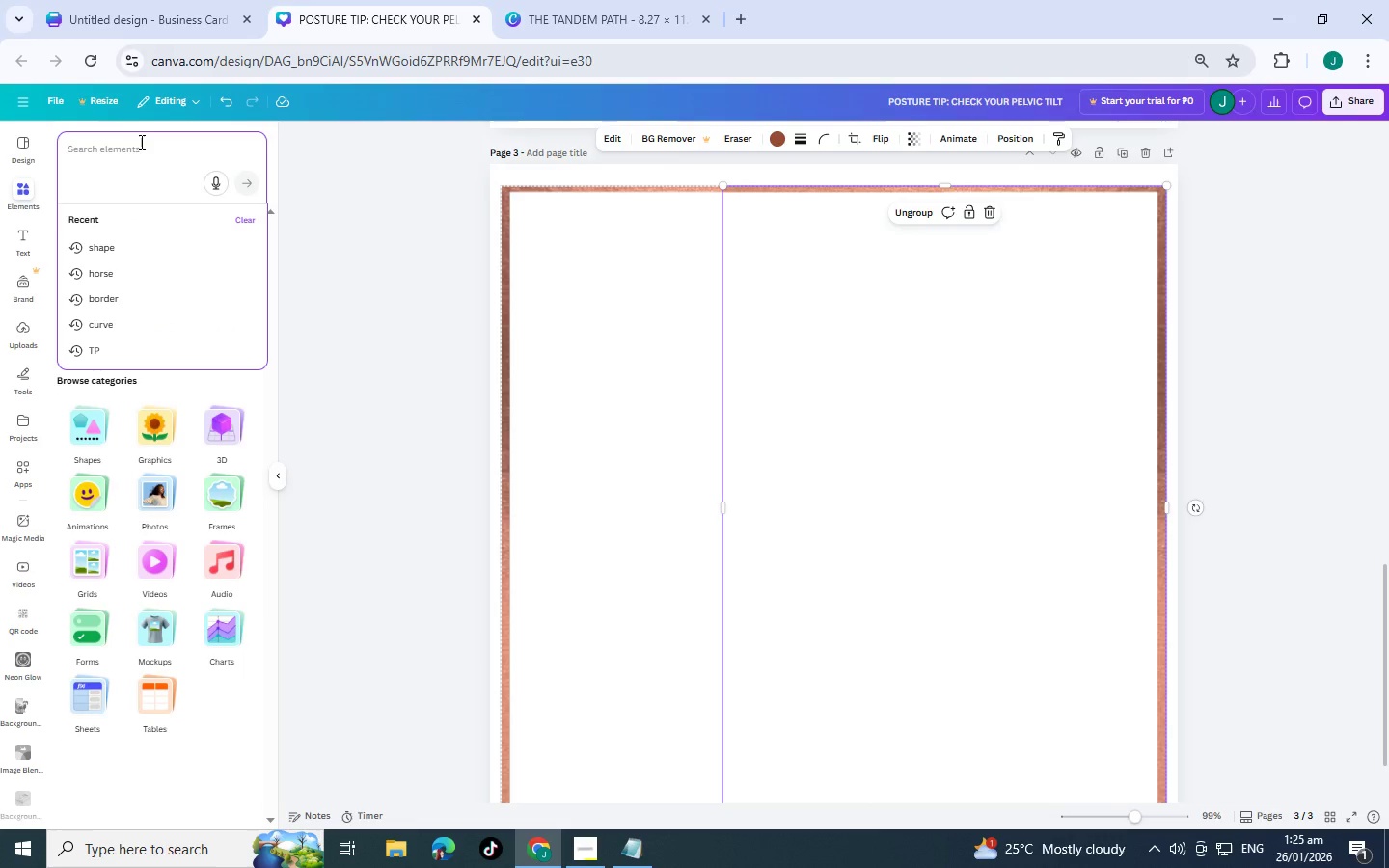 
type(d)
key(Backspace)
key(Backspace)
key(Backspace)
type(therapy)
 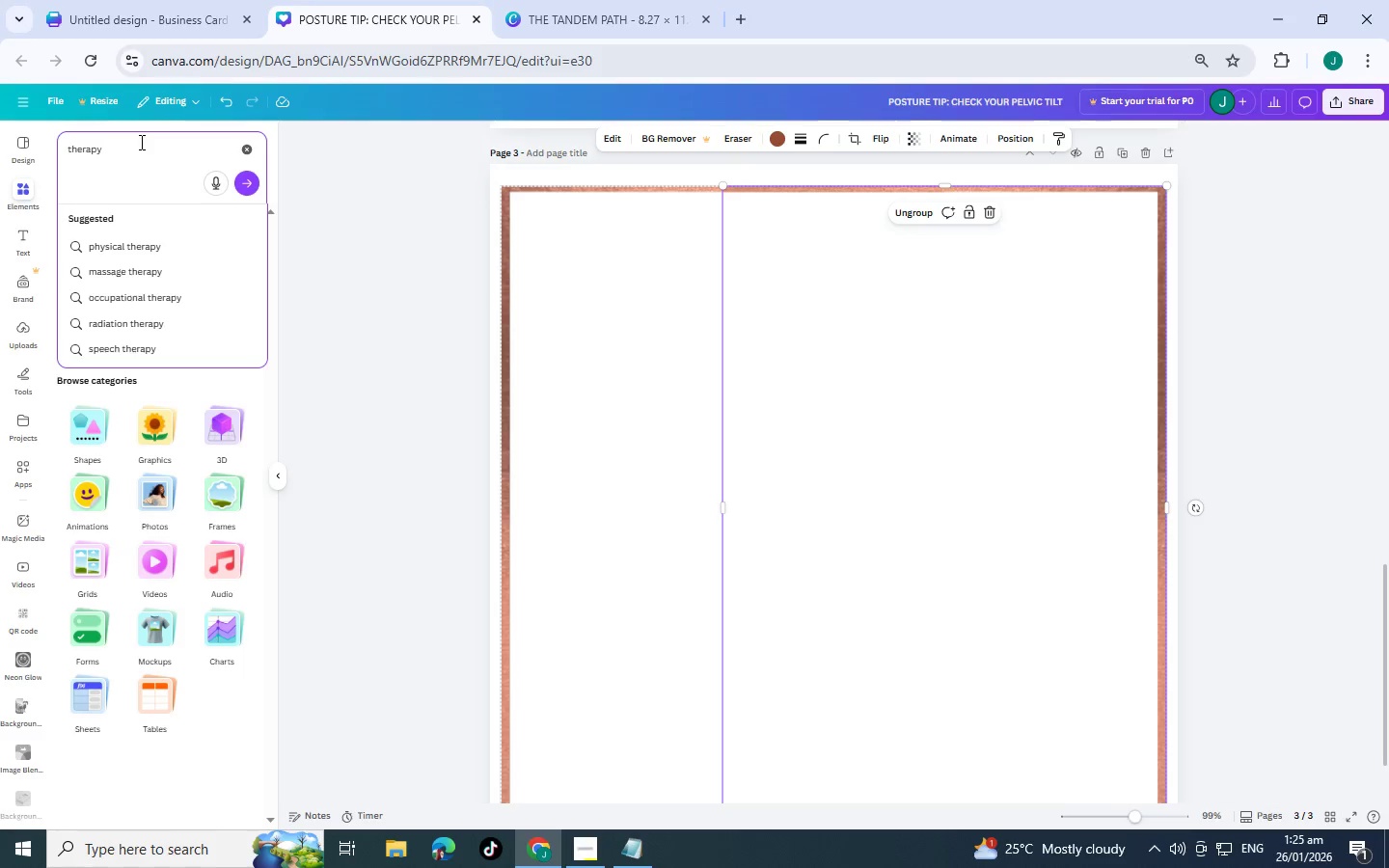 
key(Enter)
 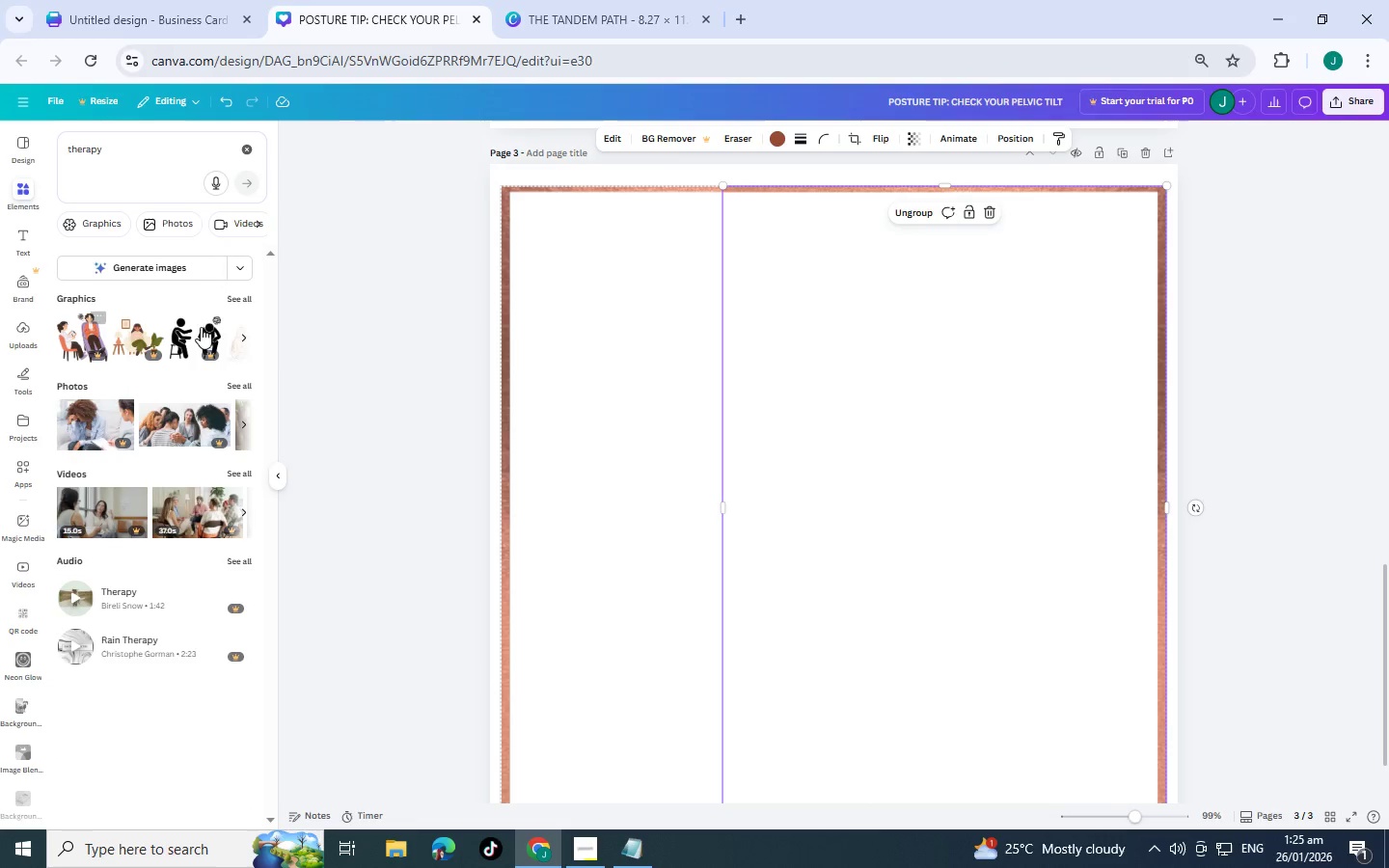 
left_click([241, 388])
 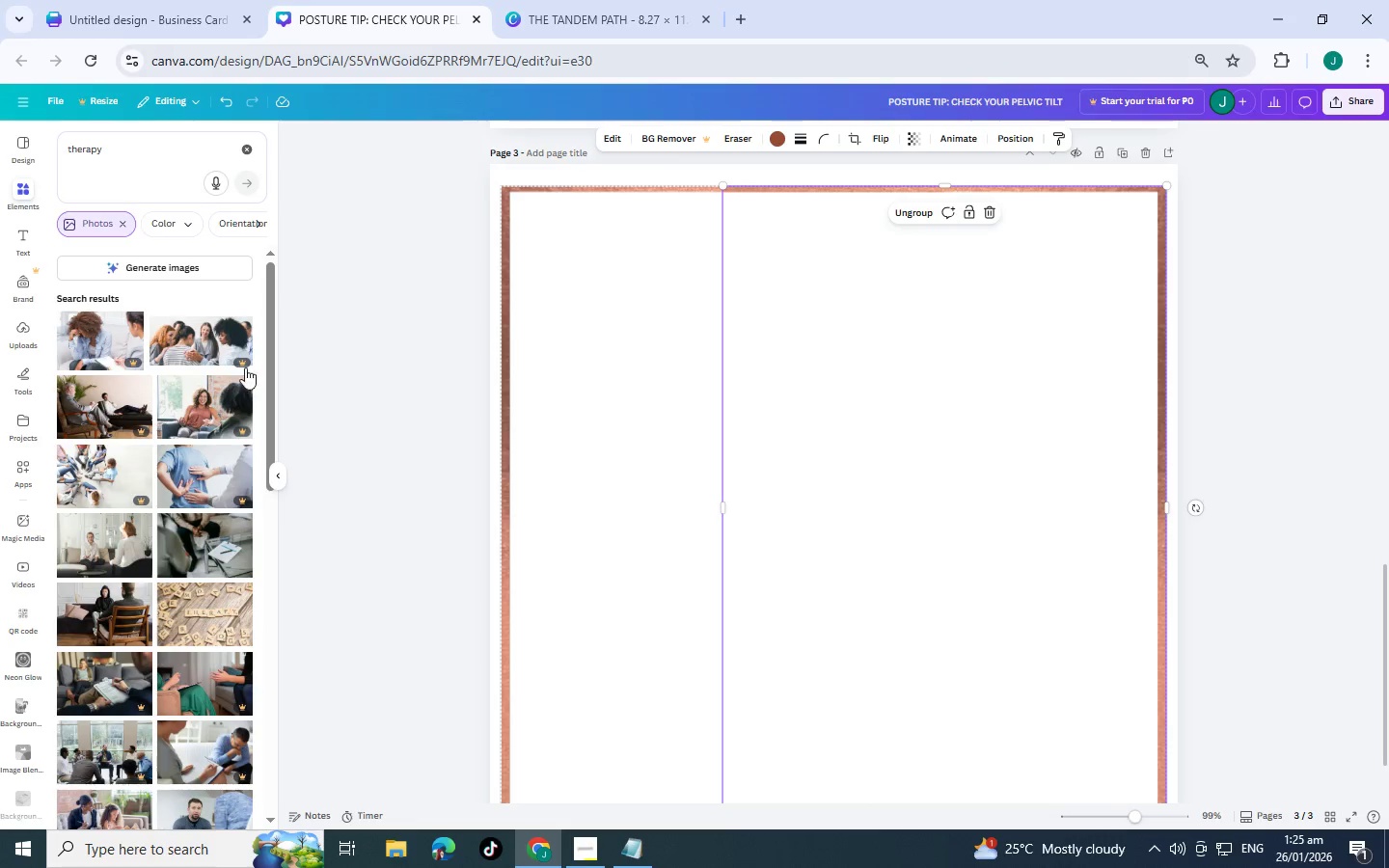 
scroll: coordinate [167, 446], scroll_direction: down, amount: 8.0
 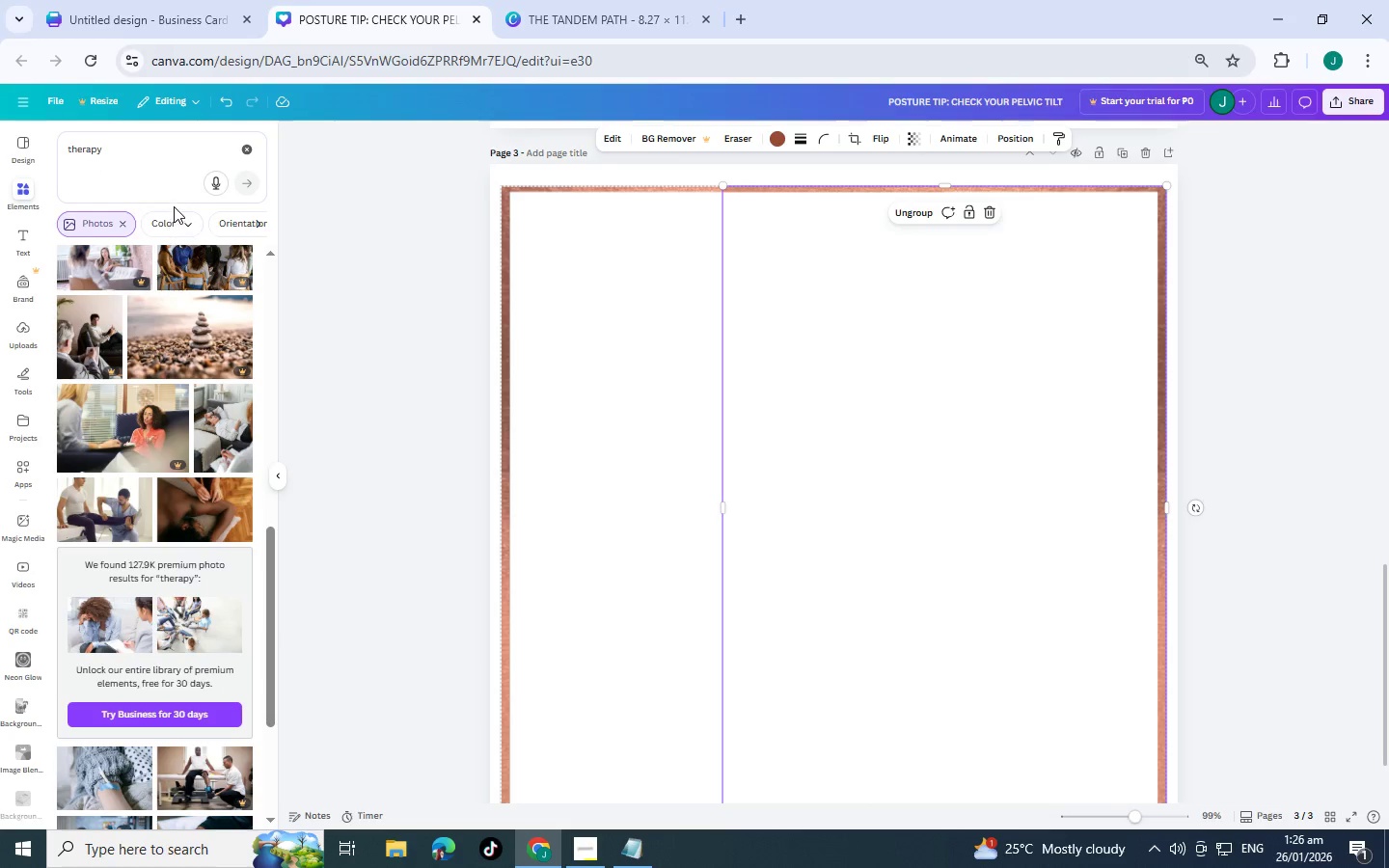 
left_click([152, 153])
 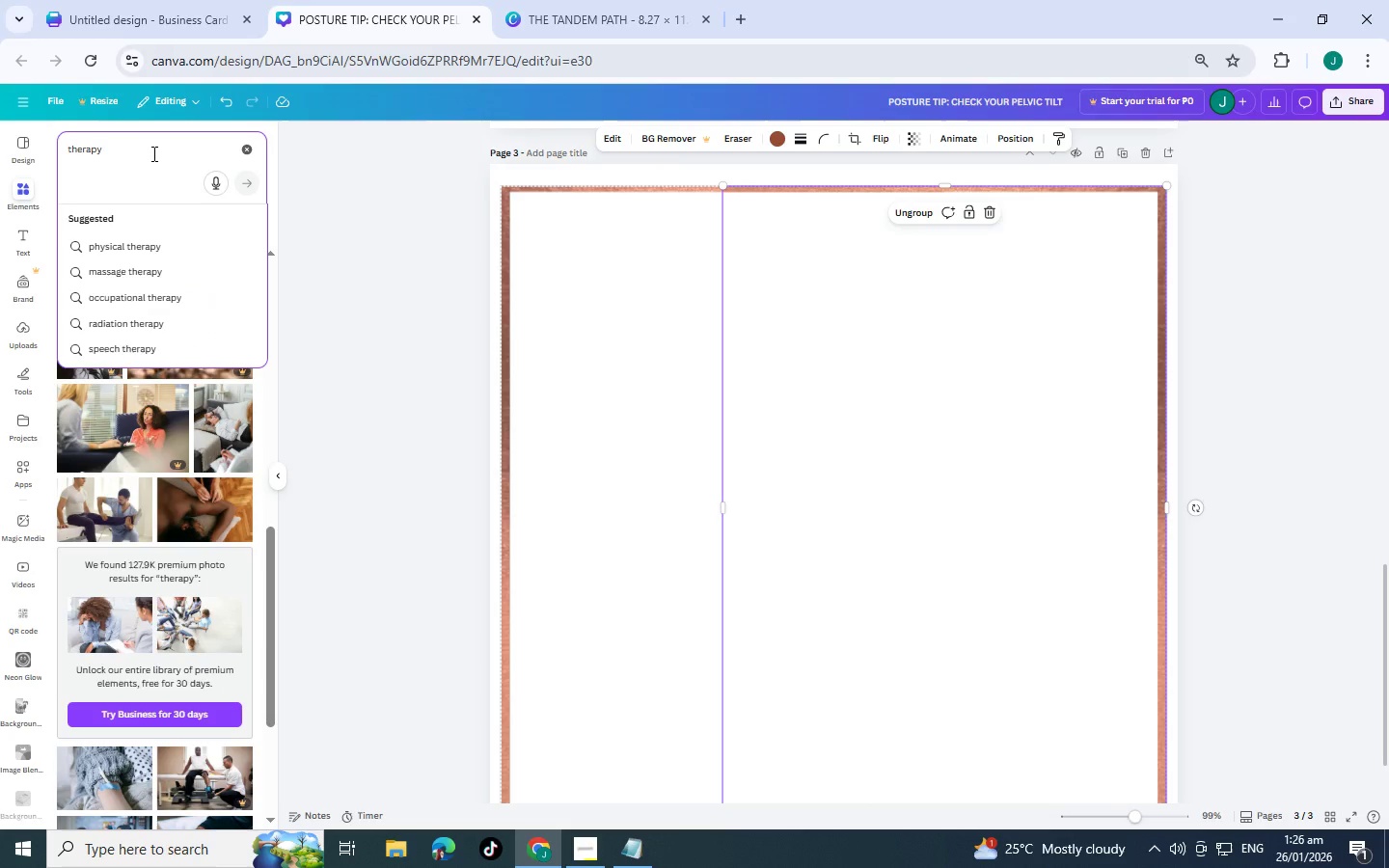 
type( horse)
 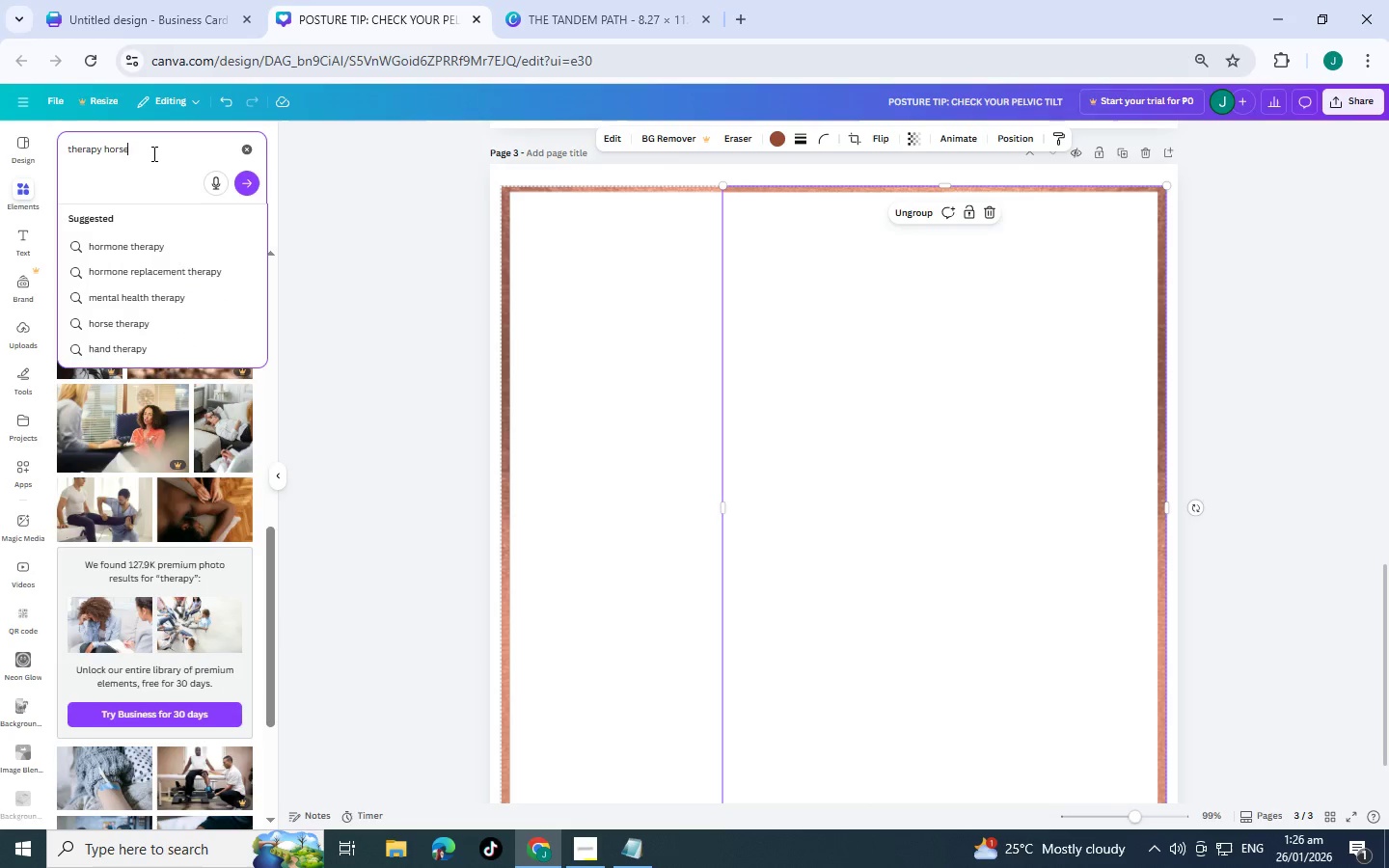 
key(Enter)
 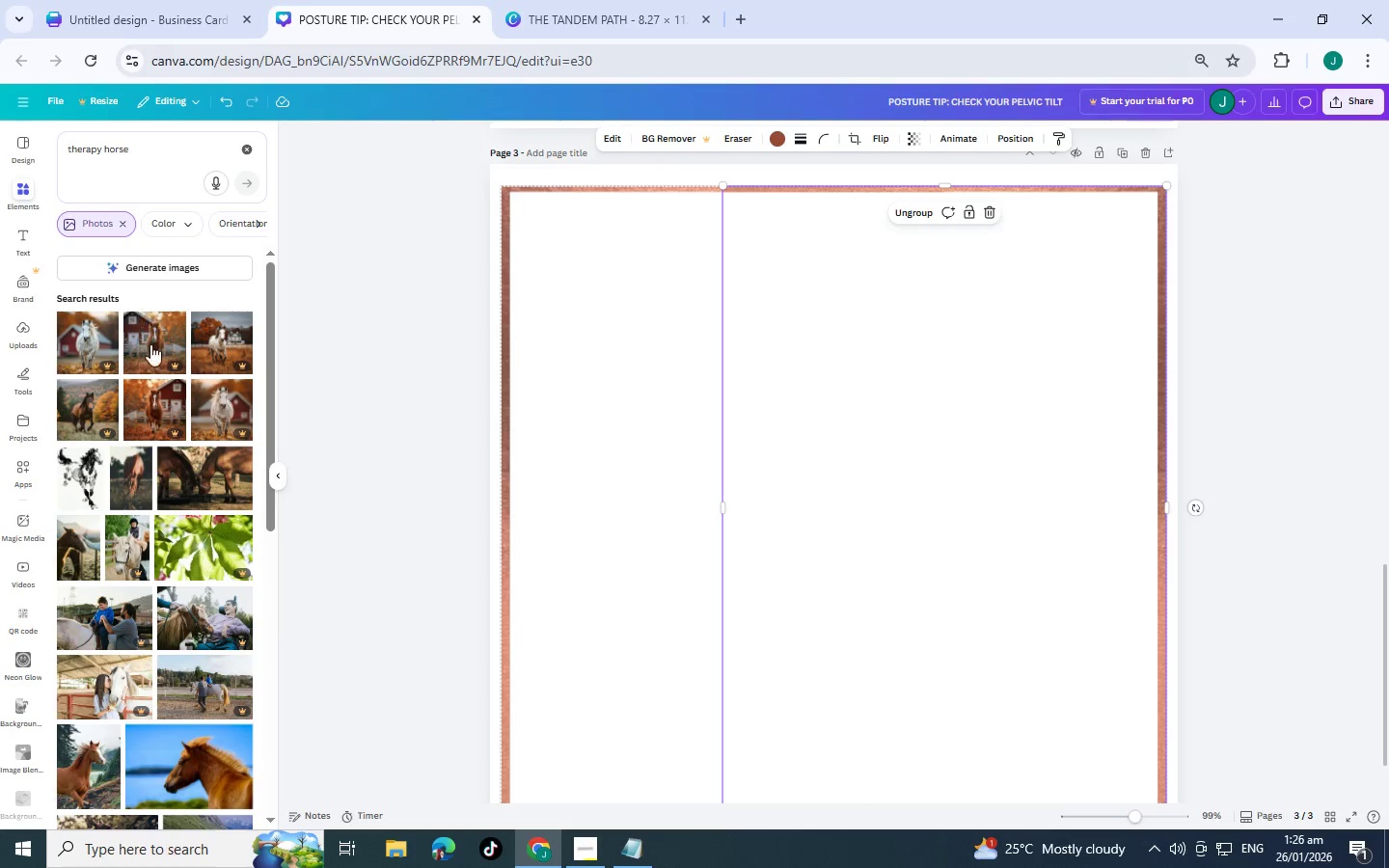 
scroll: coordinate [171, 468], scroll_direction: down, amount: 5.0
 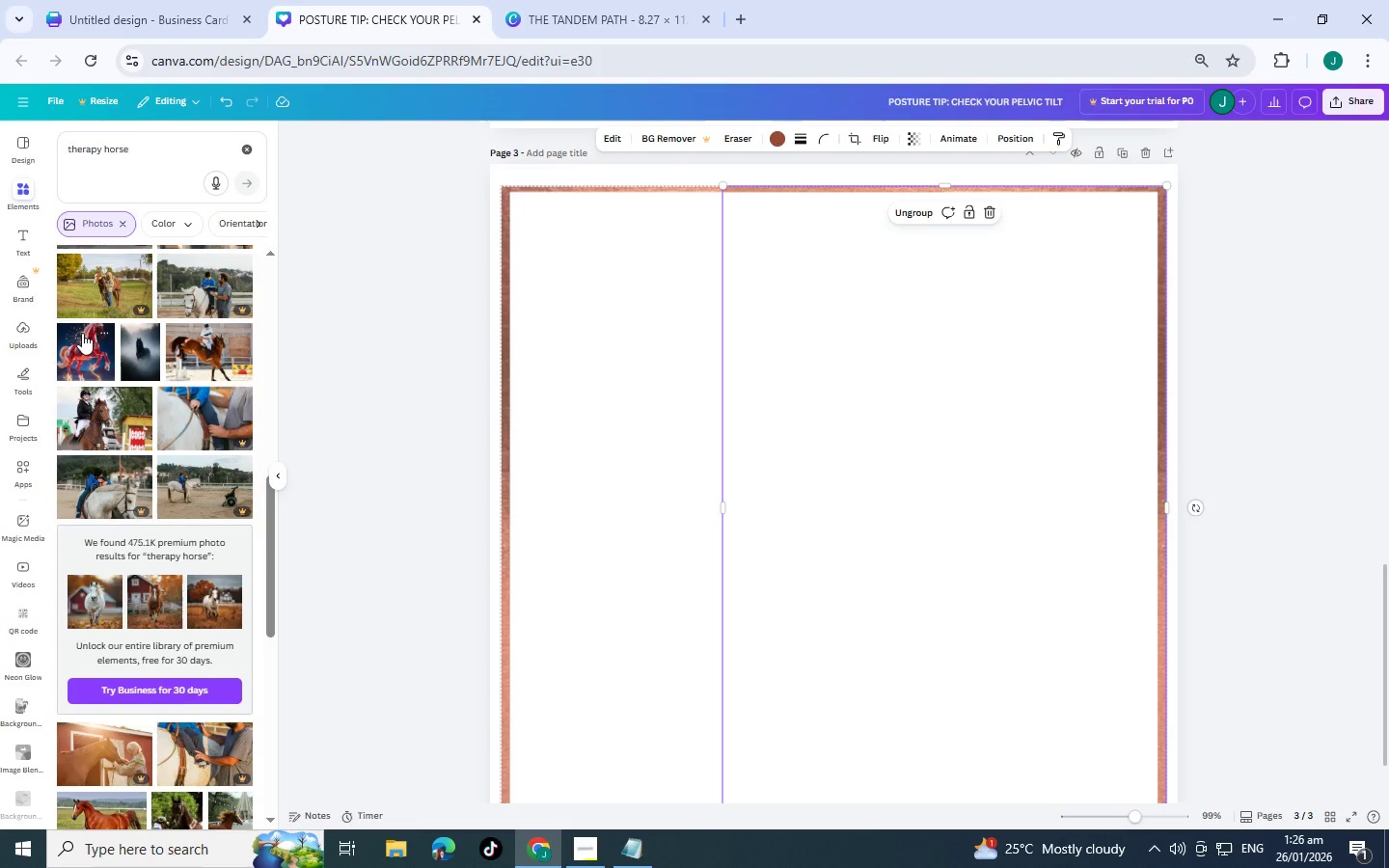 
left_click([82, 334])
 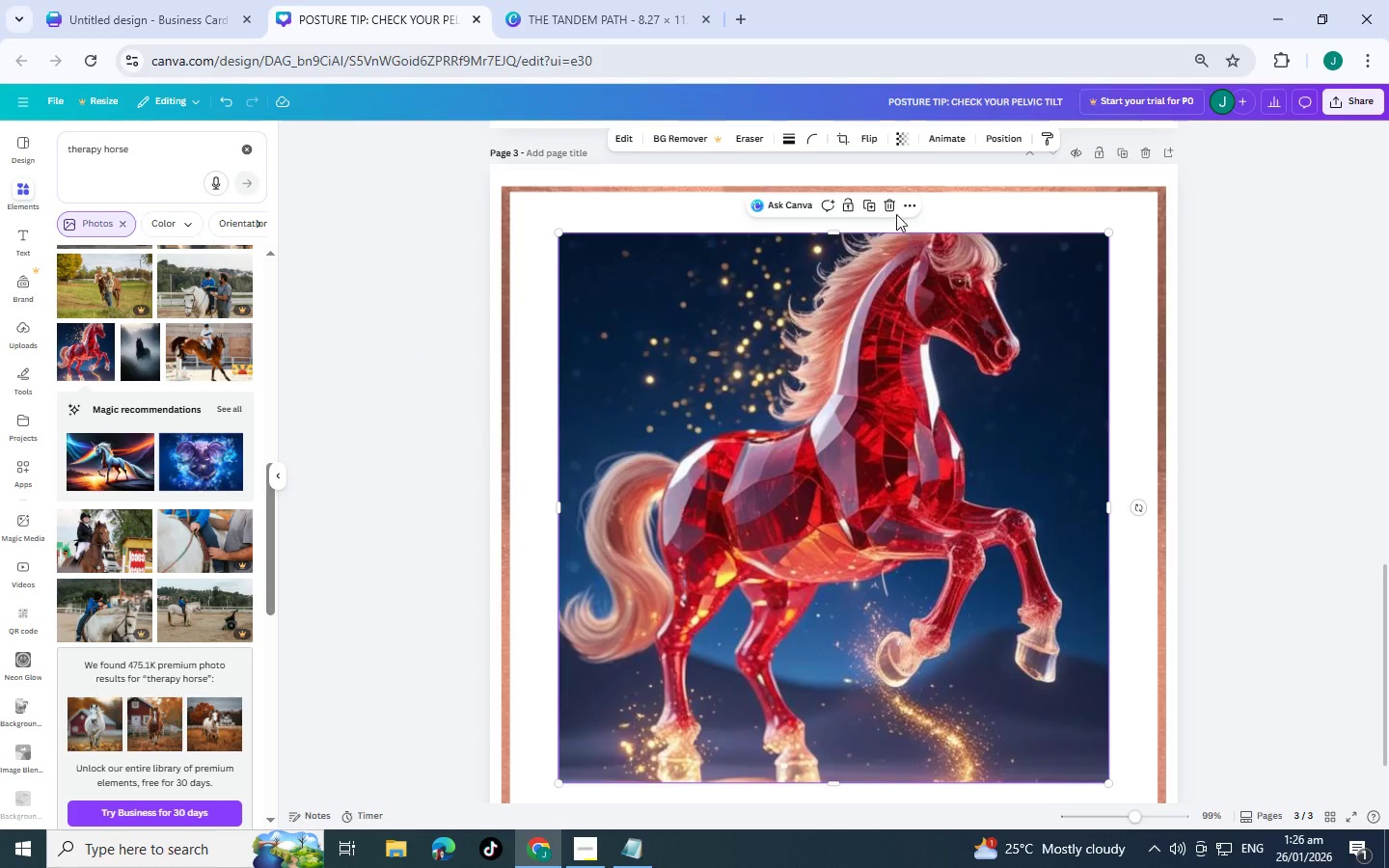 
left_click([890, 208])
 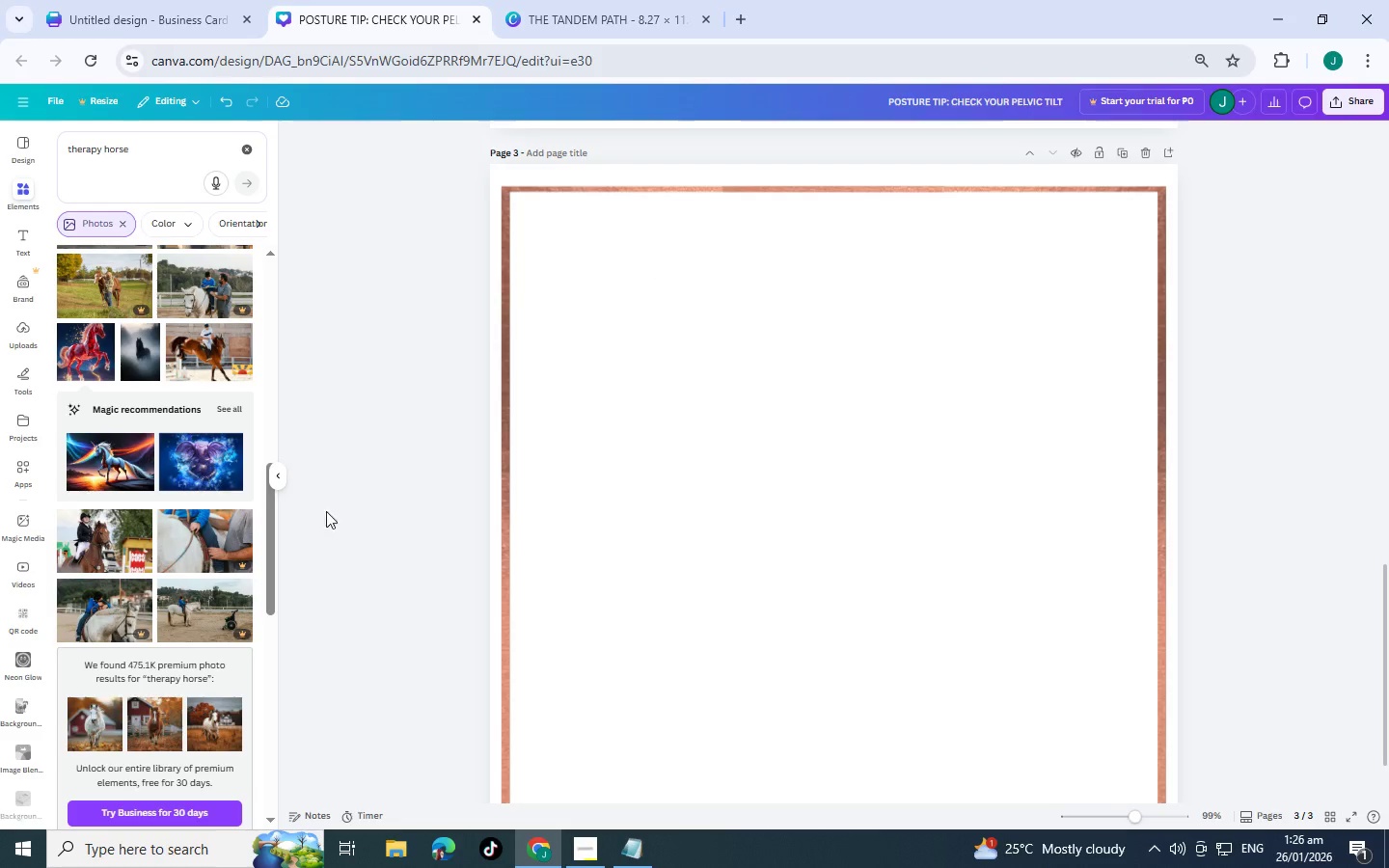 
scroll: coordinate [211, 518], scroll_direction: down, amount: 15.0
 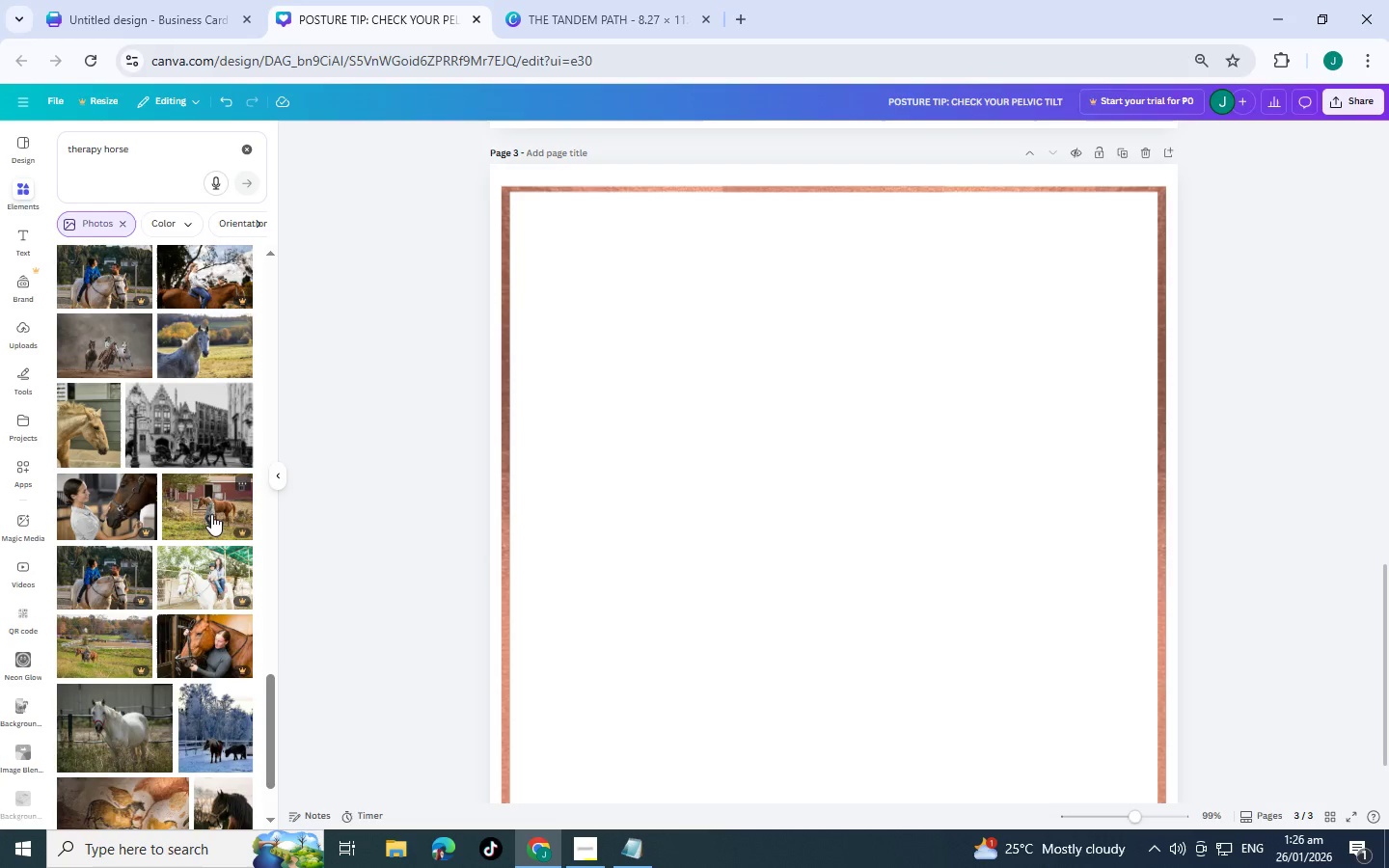 
scroll: coordinate [206, 525], scroll_direction: down, amount: 11.0
 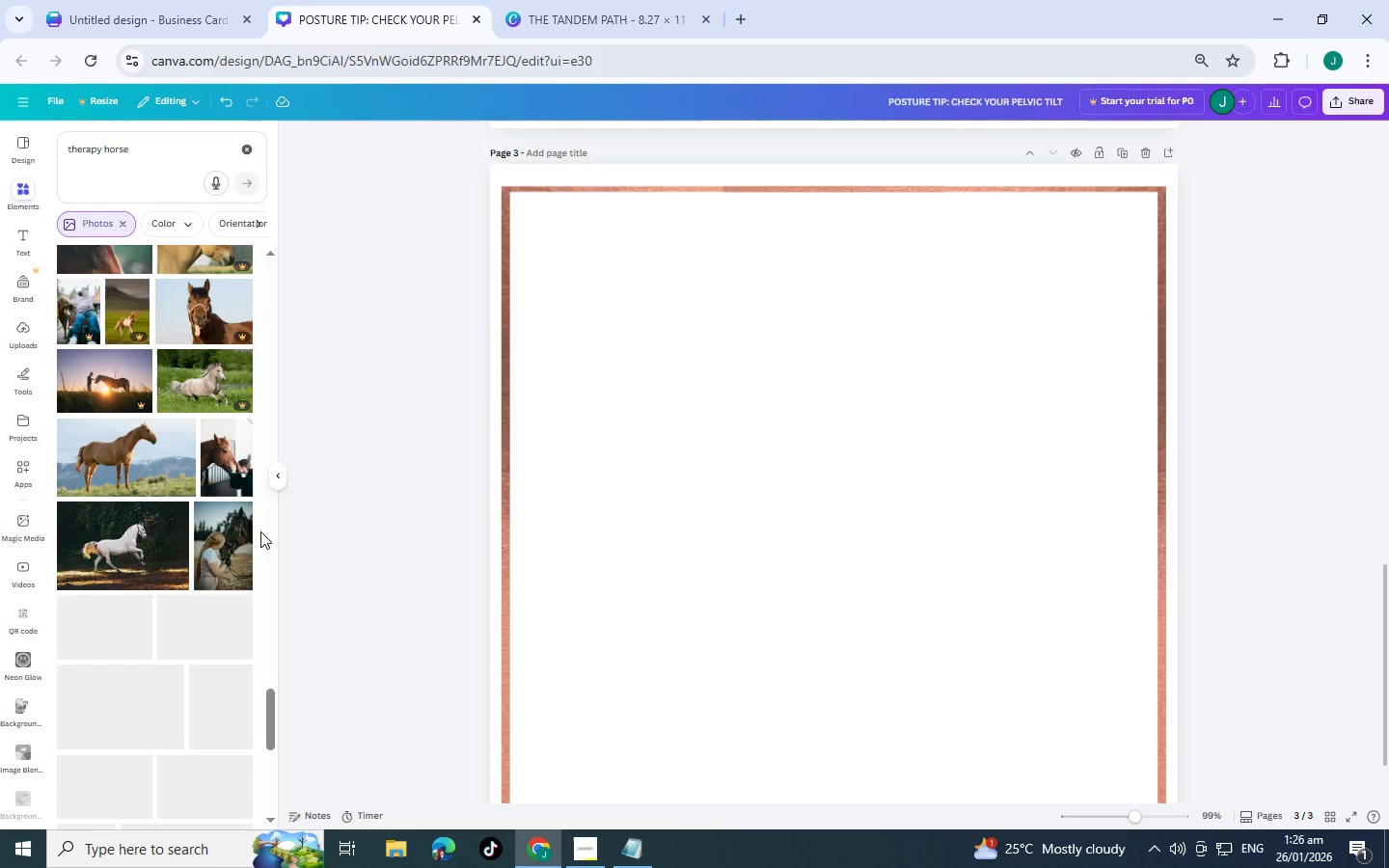 
scroll: coordinate [198, 529], scroll_direction: down, amount: 3.0
 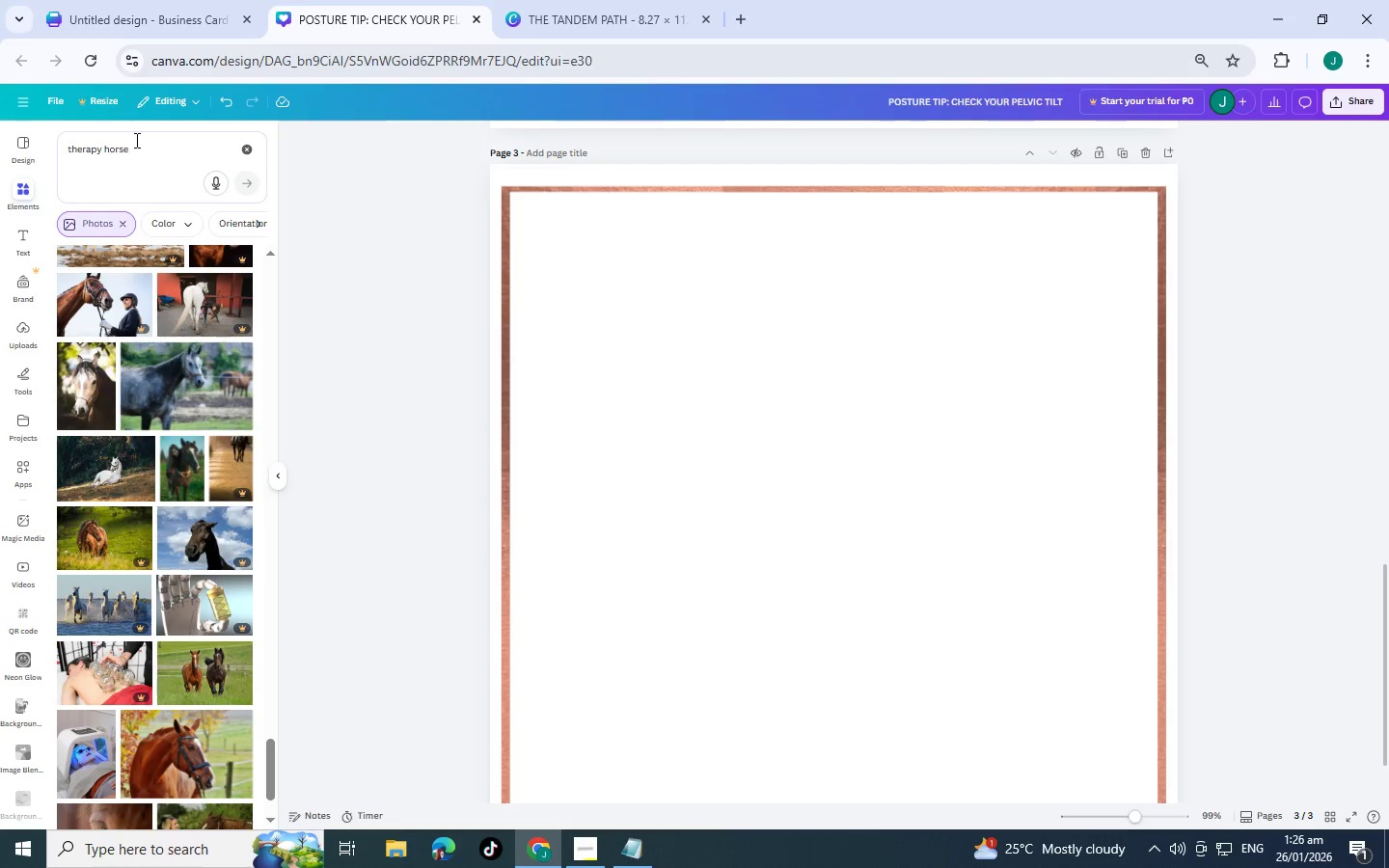 
left_click_drag(start_coordinate=[153, 143], to_coordinate=[0, 143])
 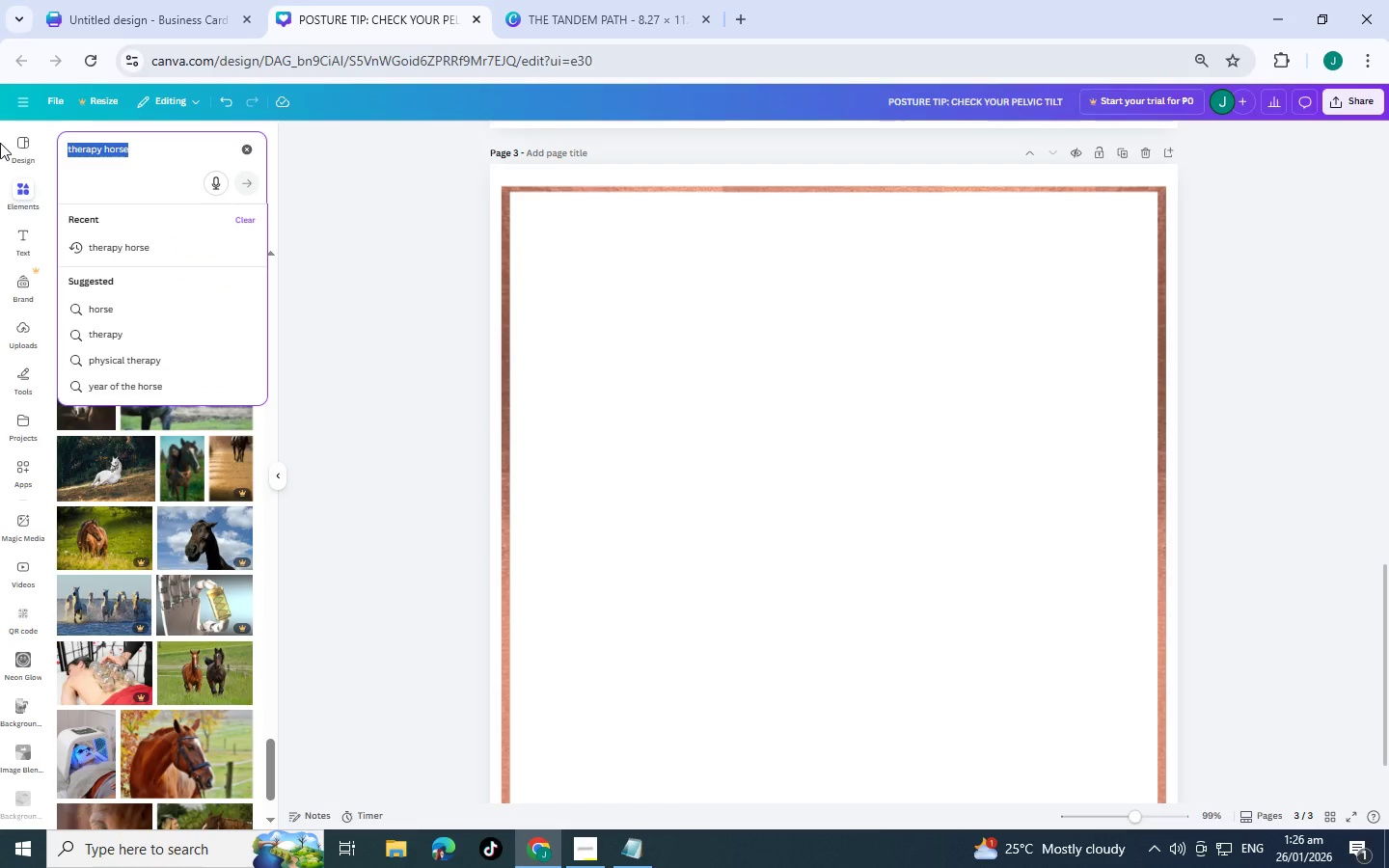 
type(doctor)
 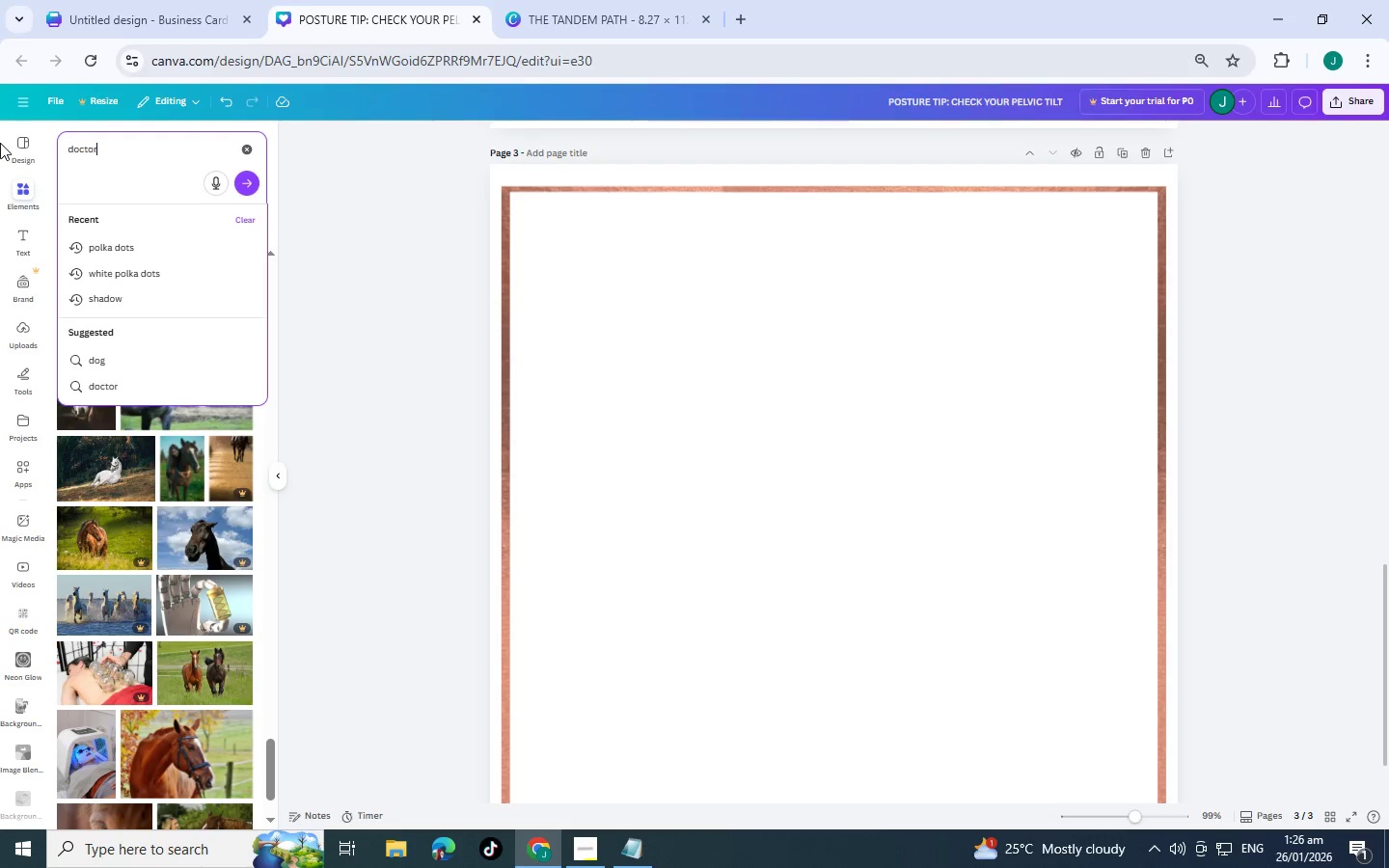 
key(Enter)
 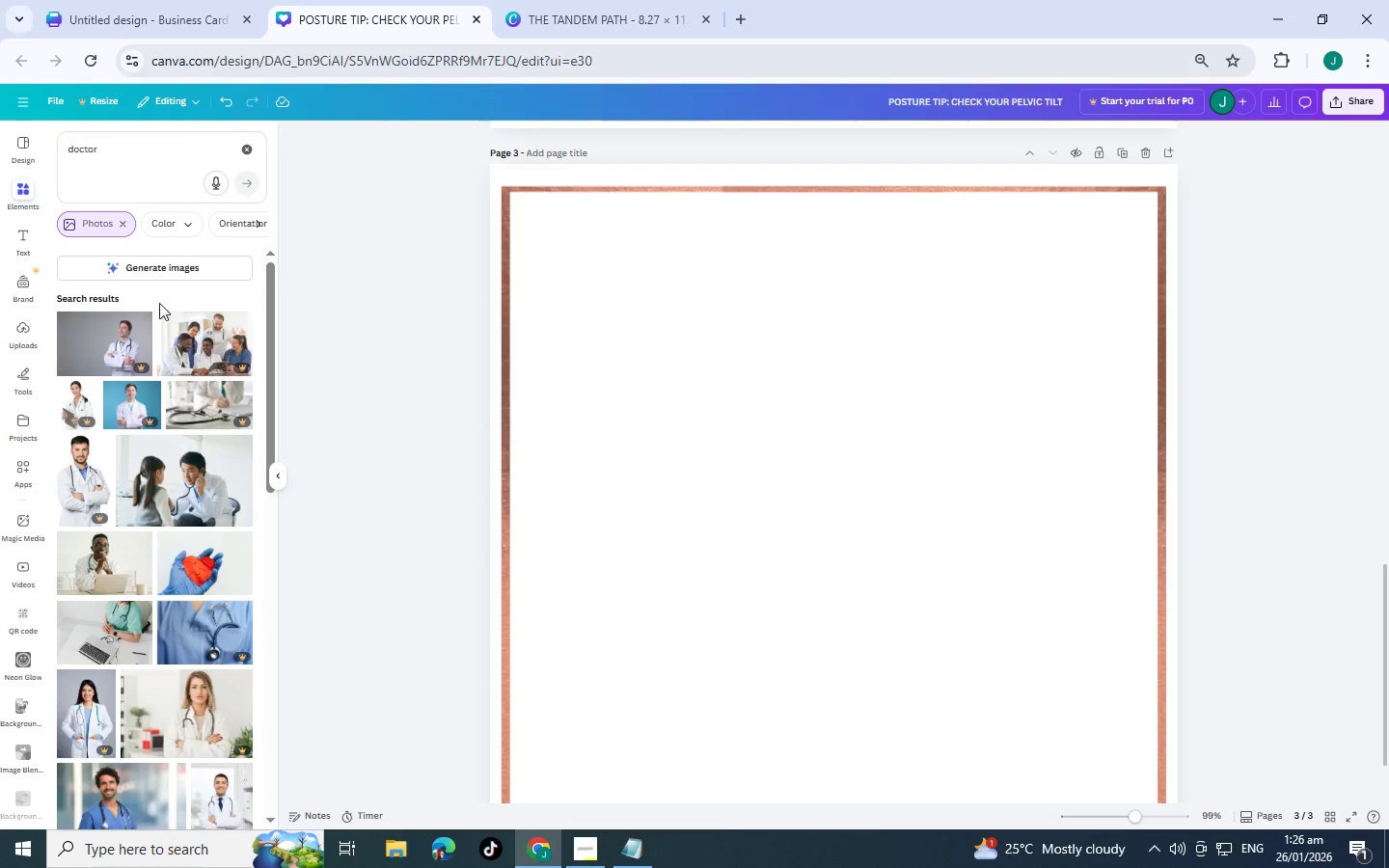 
scroll: coordinate [214, 396], scroll_direction: down, amount: 11.0
 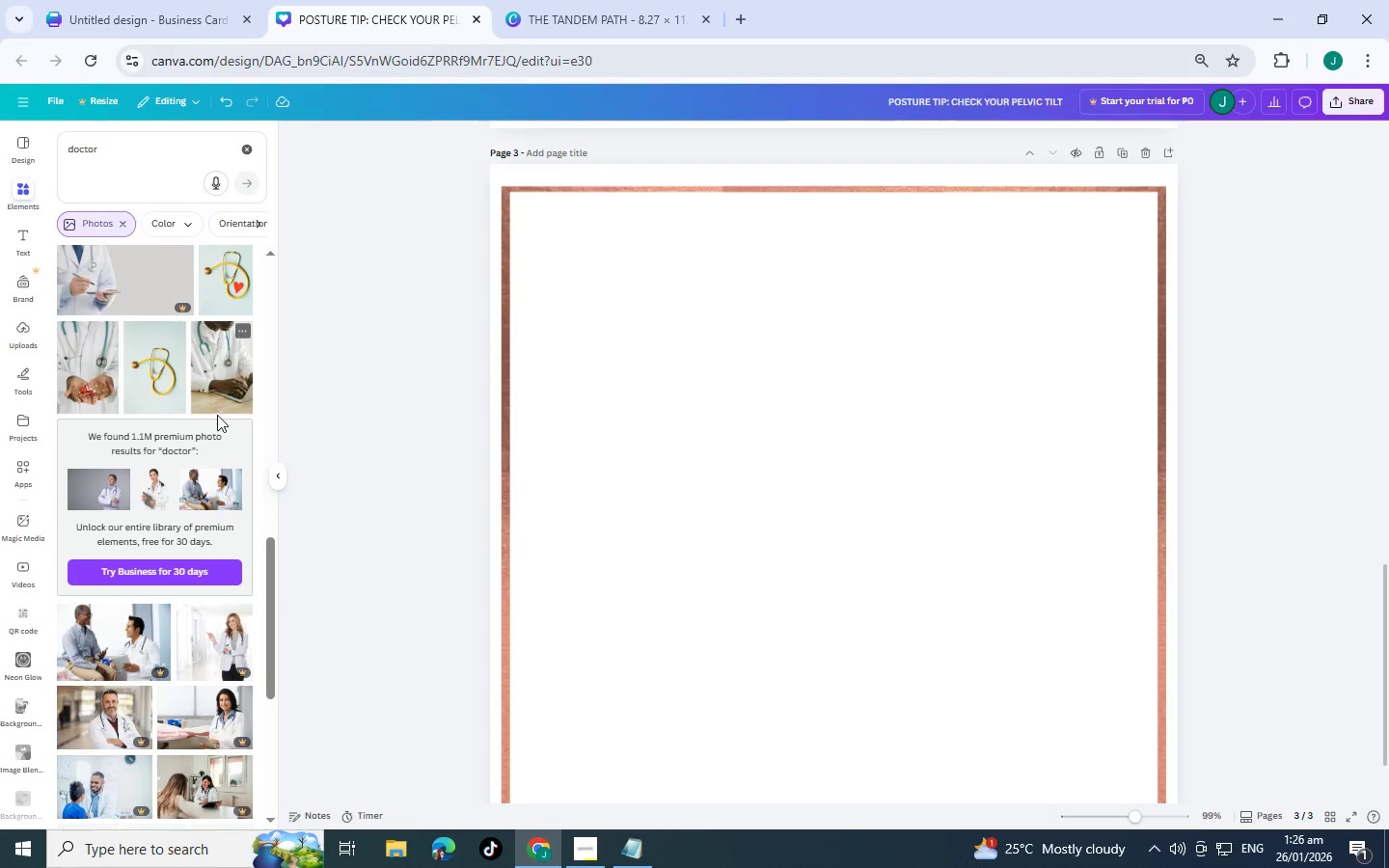 
scroll: coordinate [177, 423], scroll_direction: down, amount: 12.0
 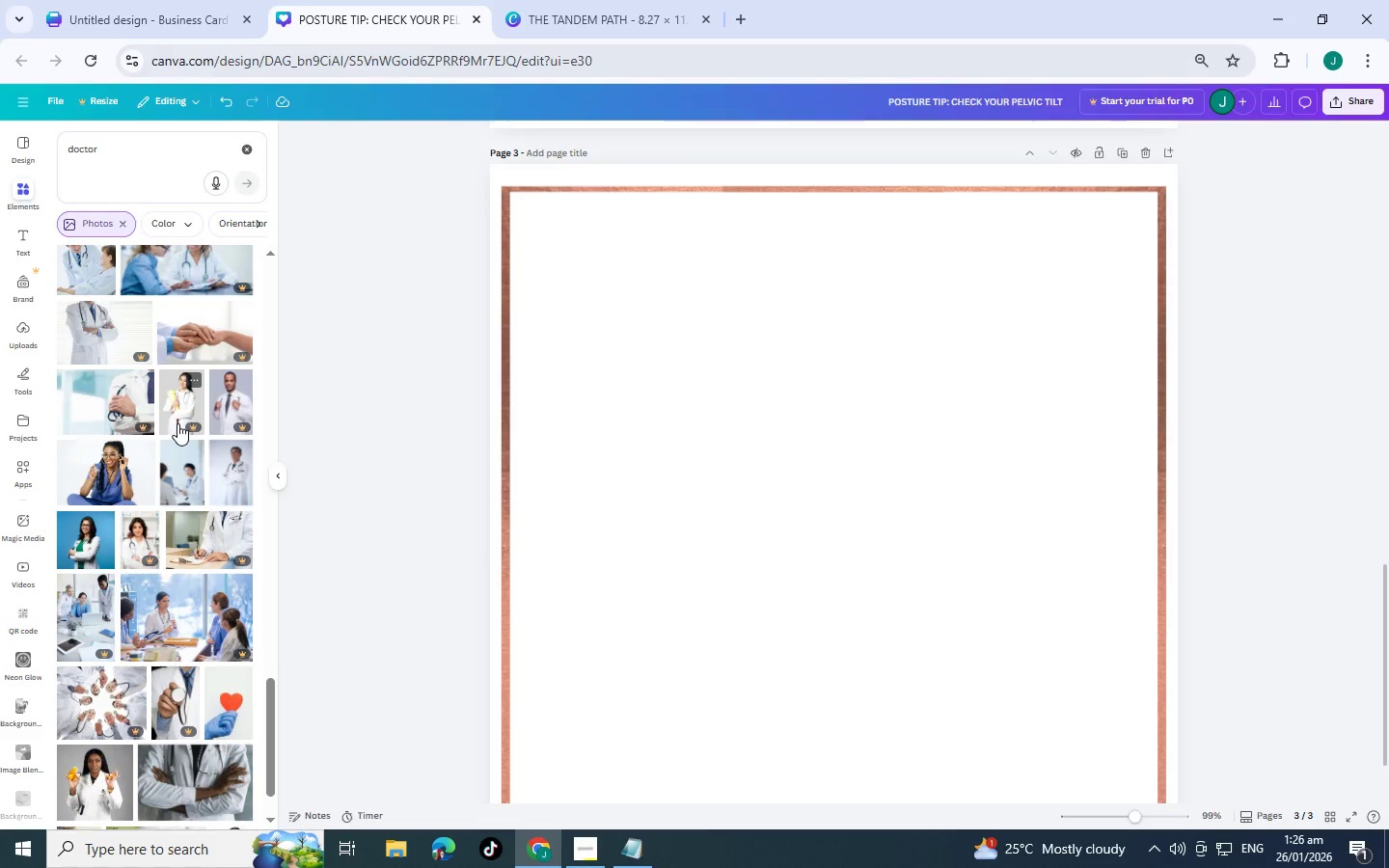 
scroll: coordinate [235, 494], scroll_direction: down, amount: 12.0
 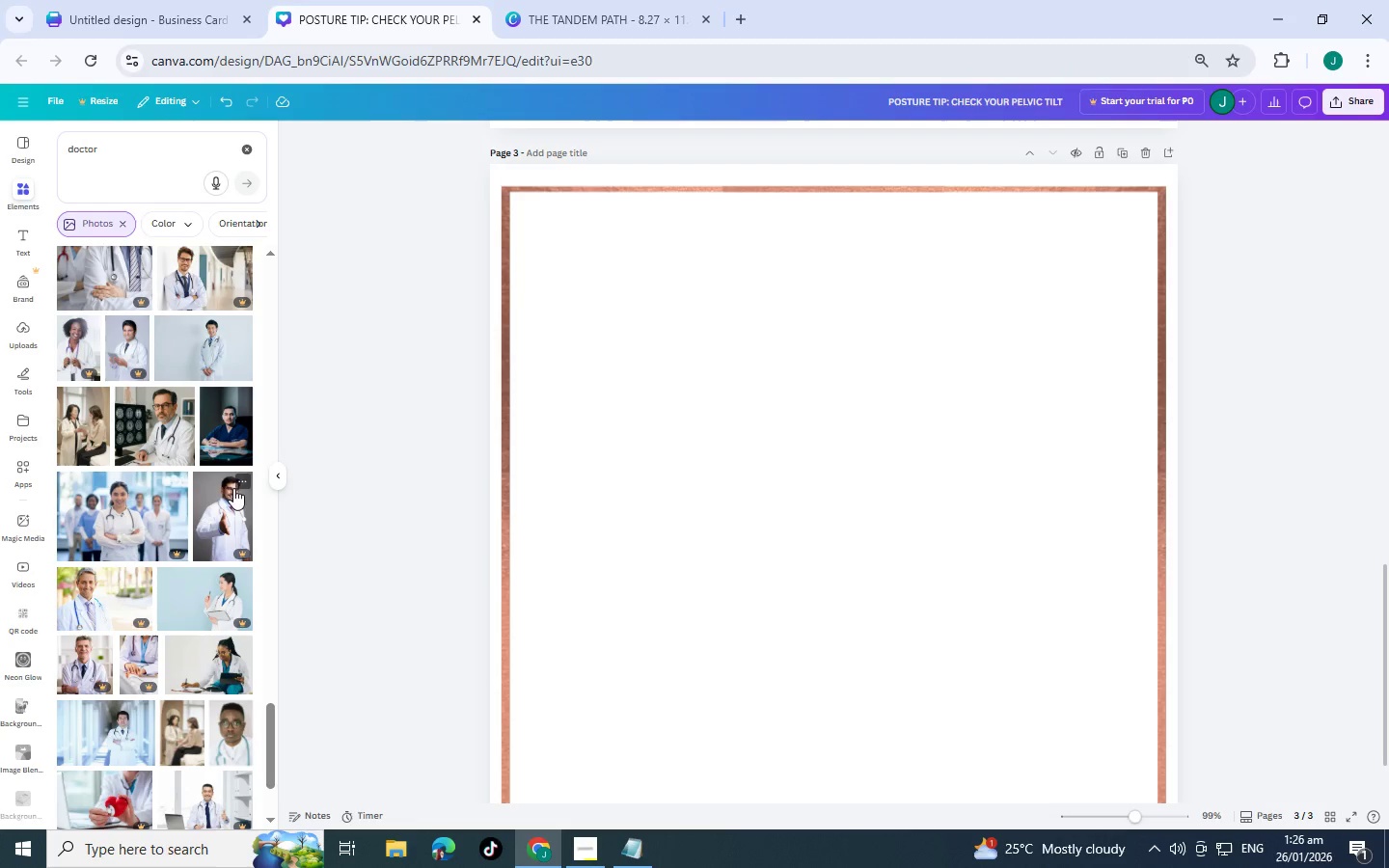 
scroll: coordinate [136, 309], scroll_direction: down, amount: 7.0
 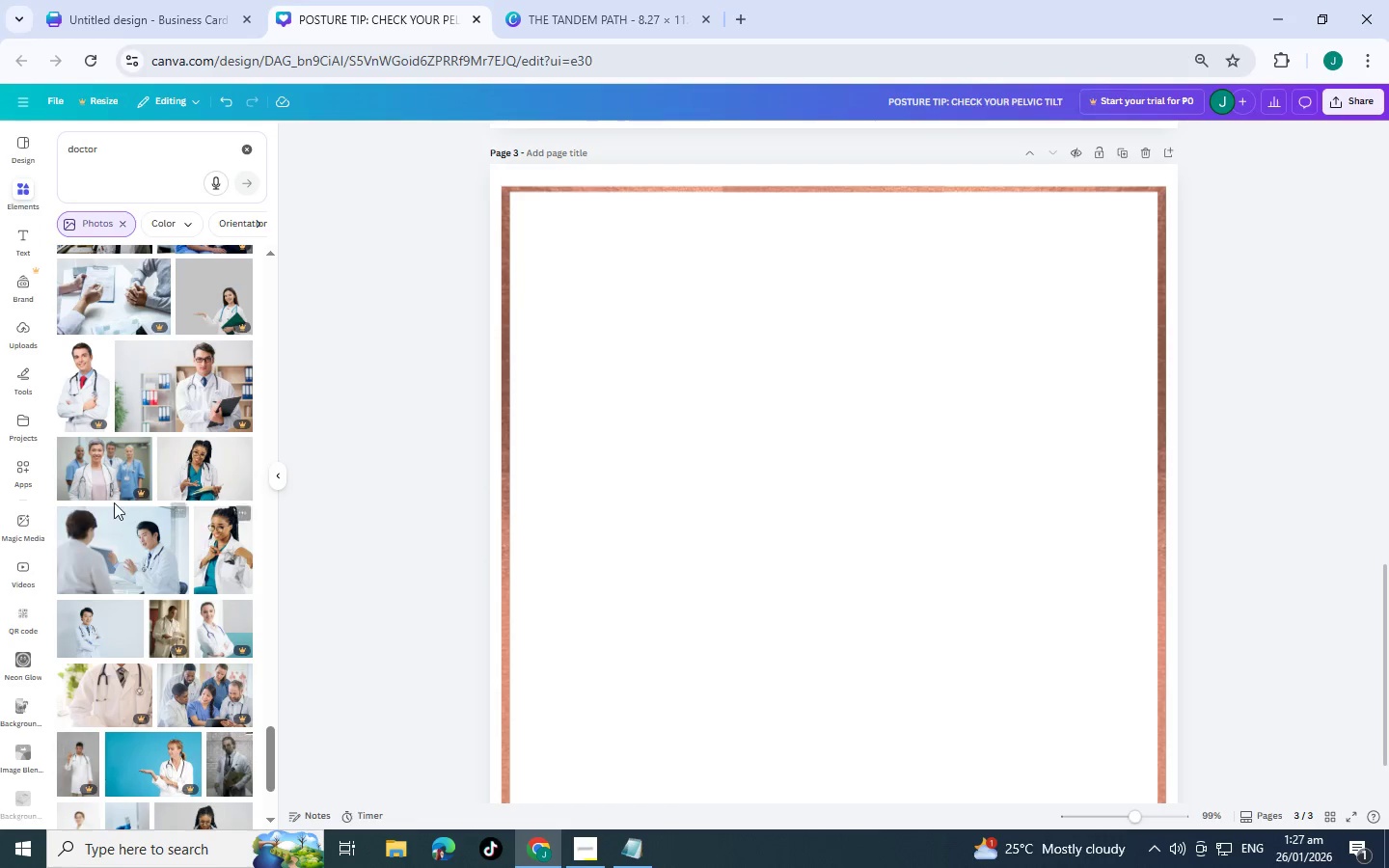 
scroll: coordinate [139, 427], scroll_direction: down, amount: 9.0
 